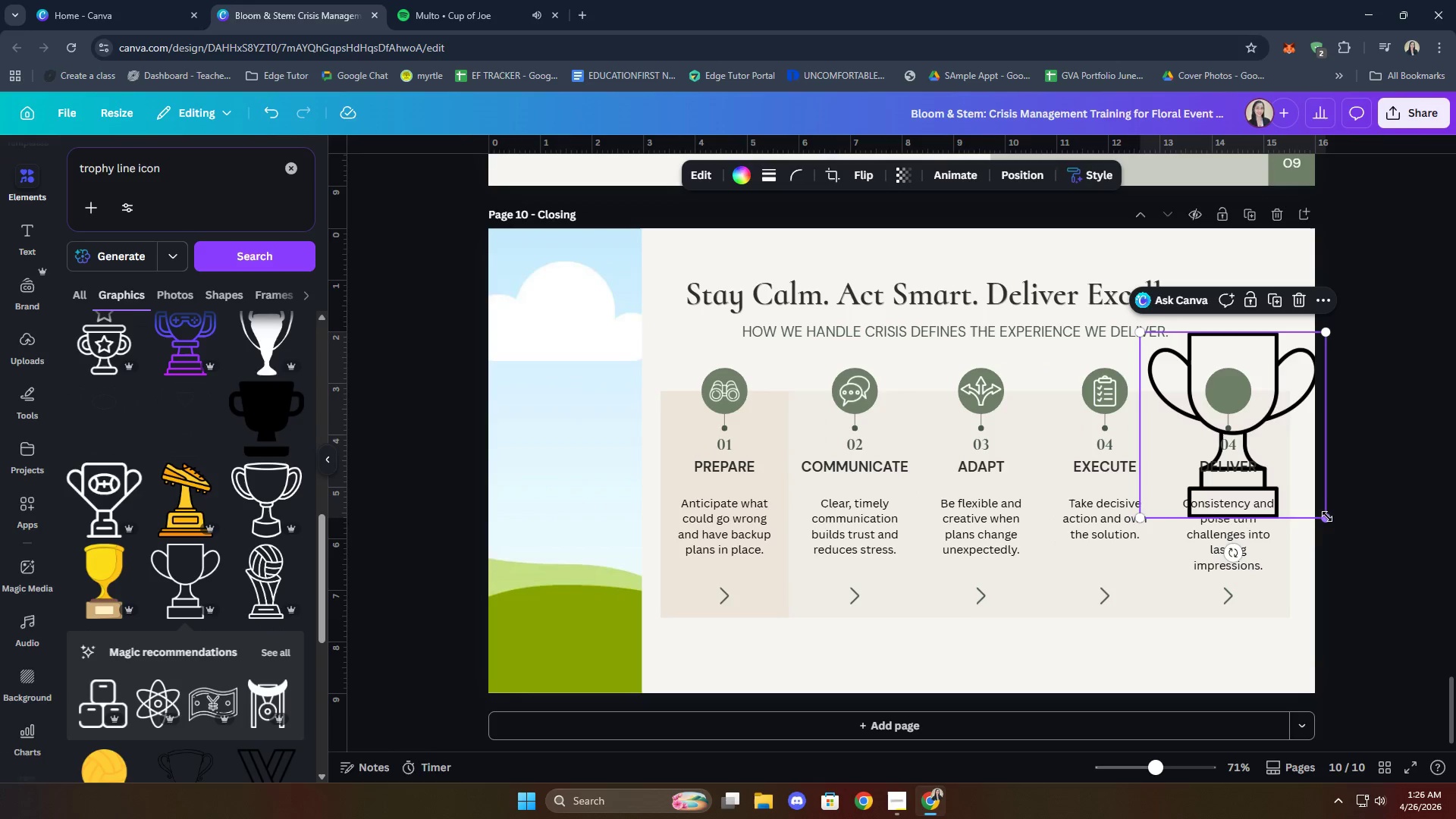 
left_click_drag(start_coordinate=[1331, 518], to_coordinate=[1196, 371])
 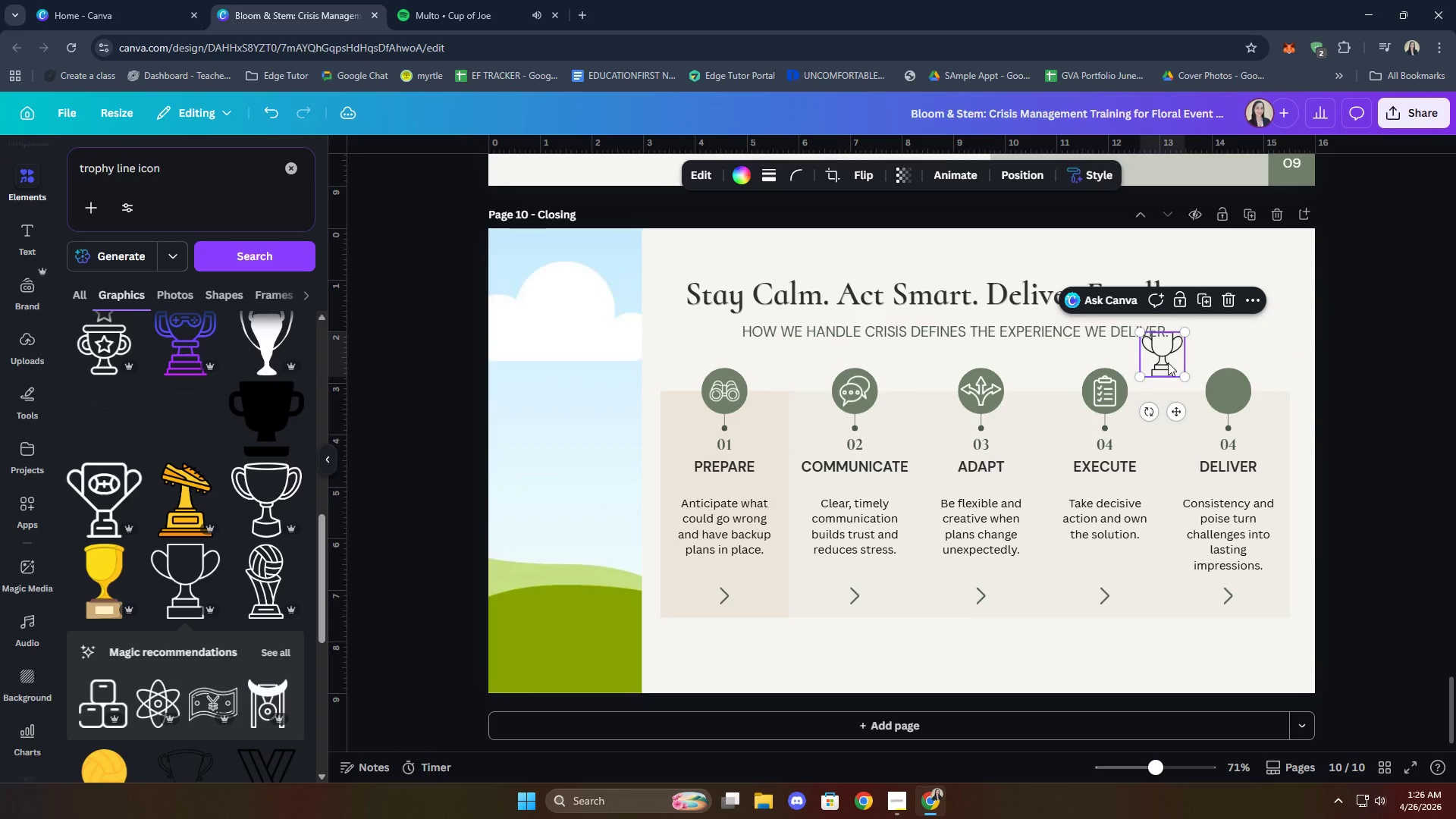 
left_click_drag(start_coordinate=[1166, 361], to_coordinate=[1231, 391])
 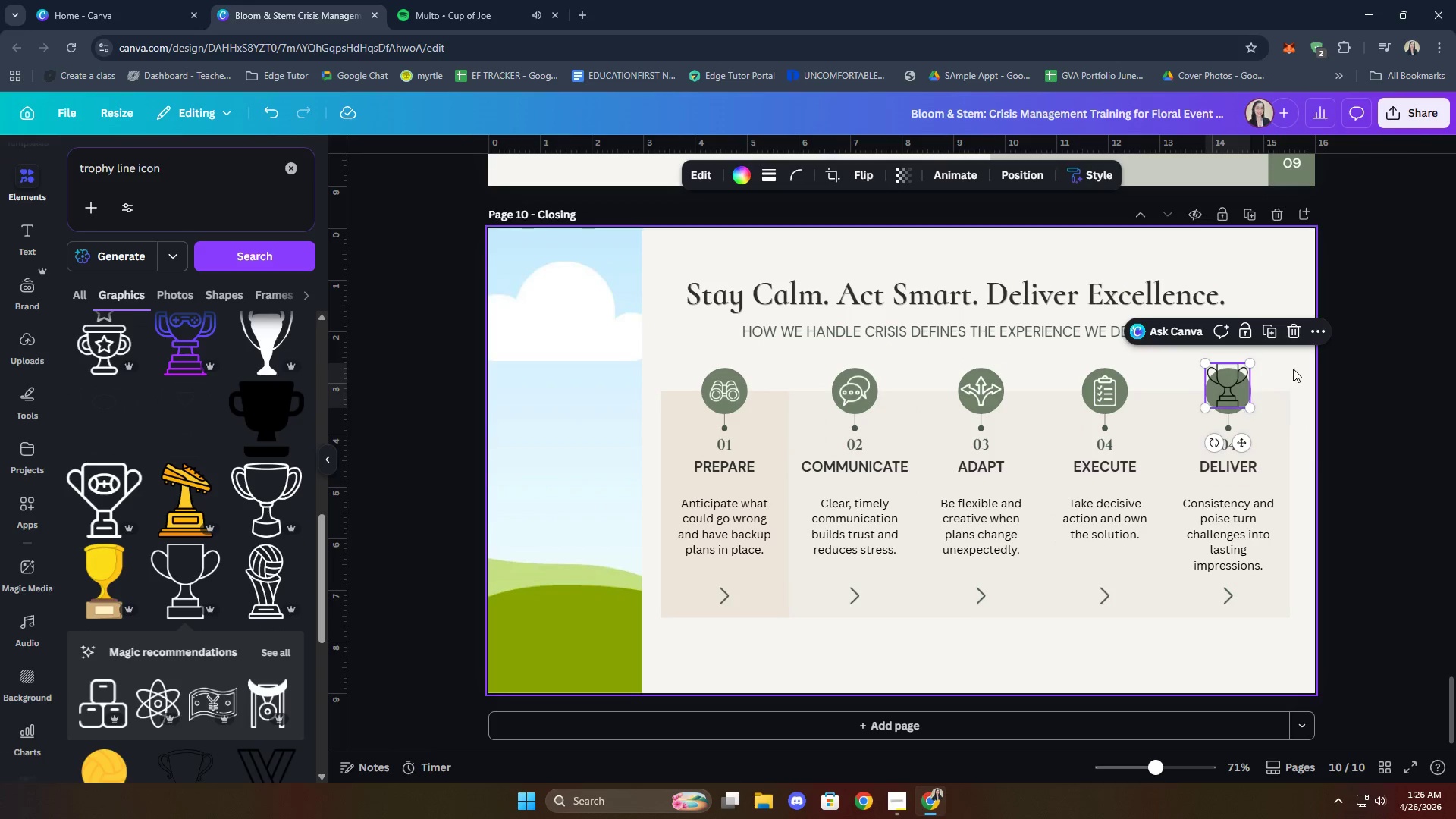 
left_click([1294, 366])
 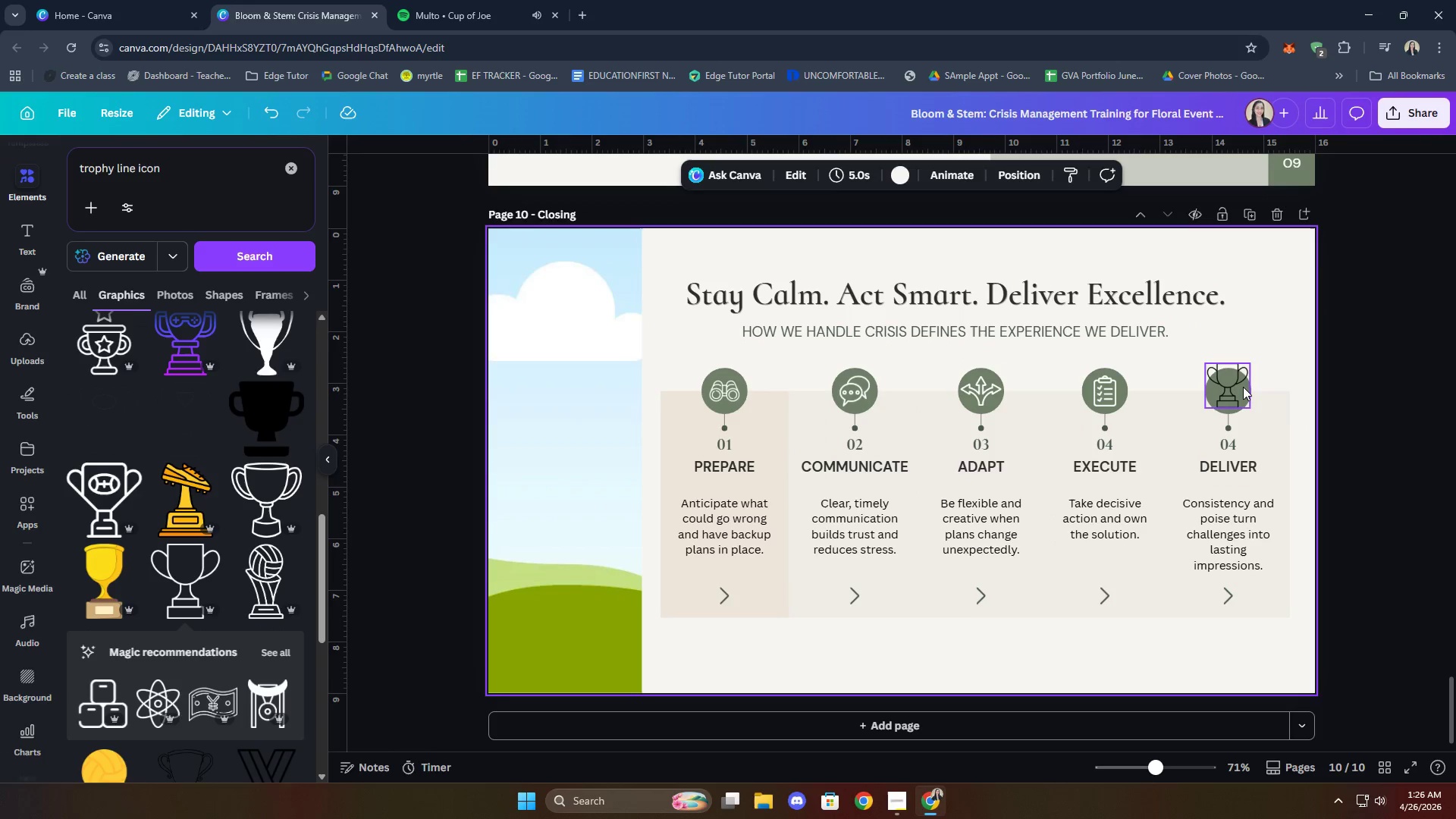 
left_click([1242, 386])
 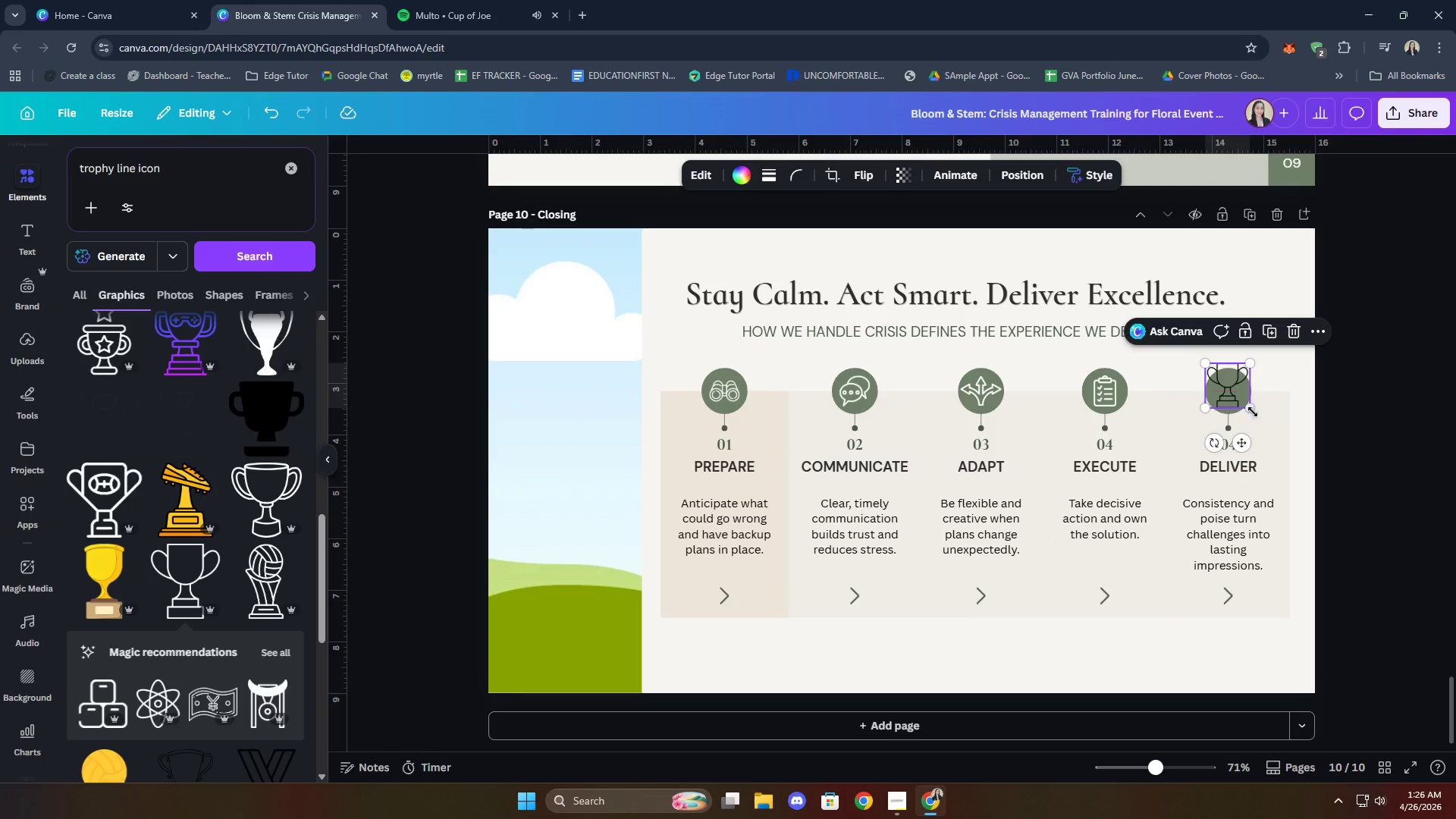 
left_click_drag(start_coordinate=[1254, 407], to_coordinate=[1247, 398])
 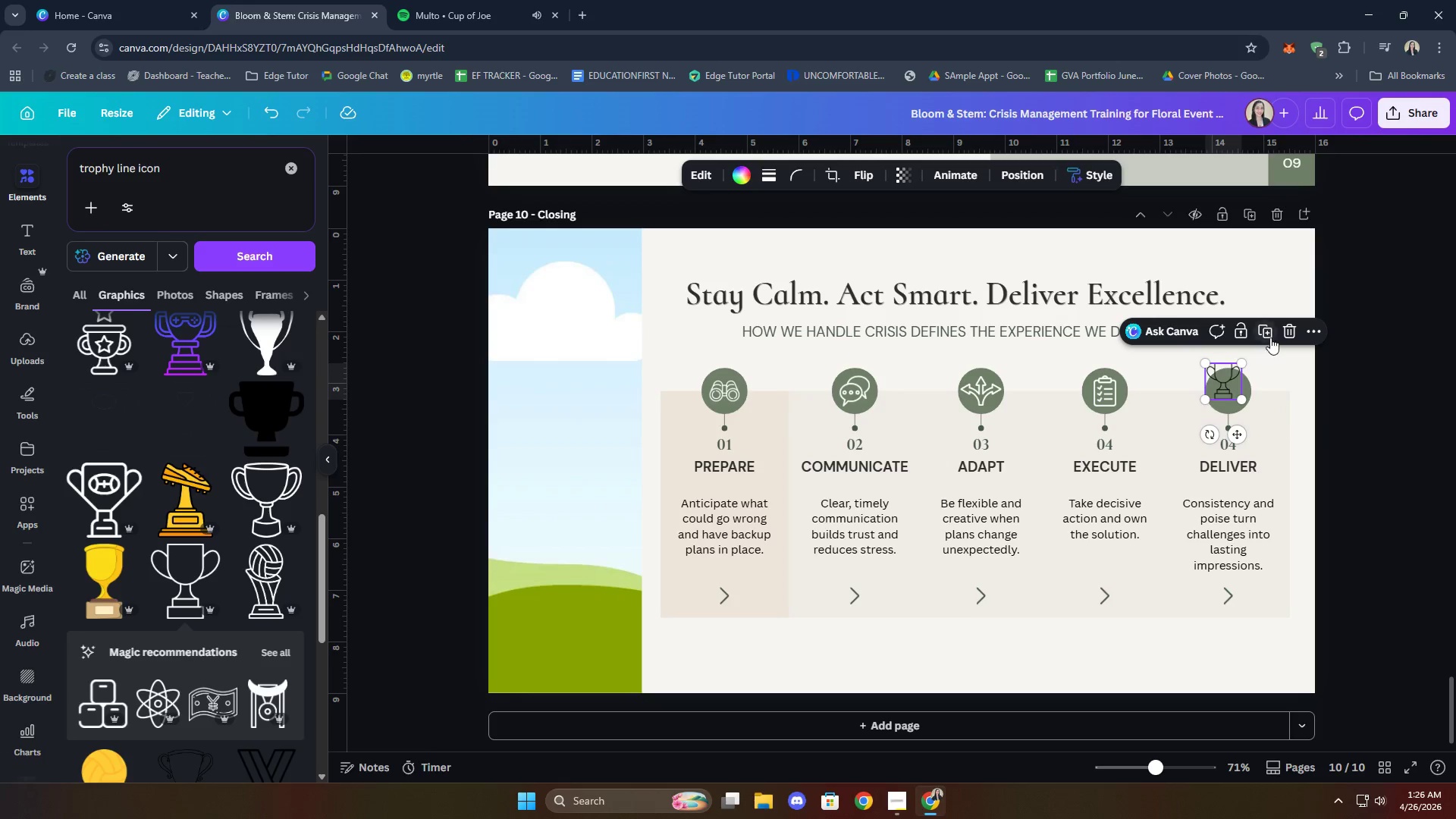 
left_click([1292, 328])
 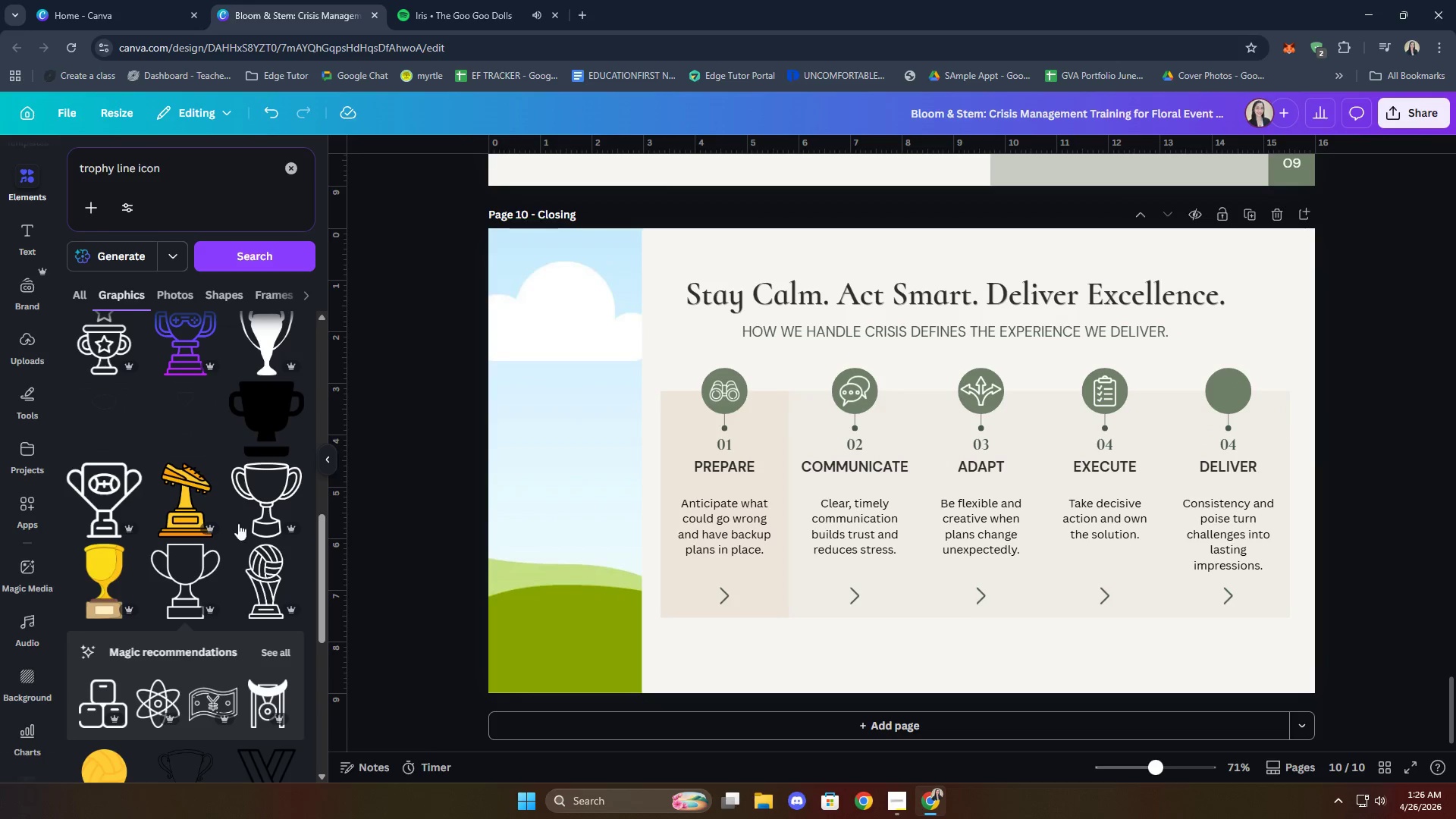 
scroll: coordinate [231, 473], scroll_direction: down, amount: 7.0
 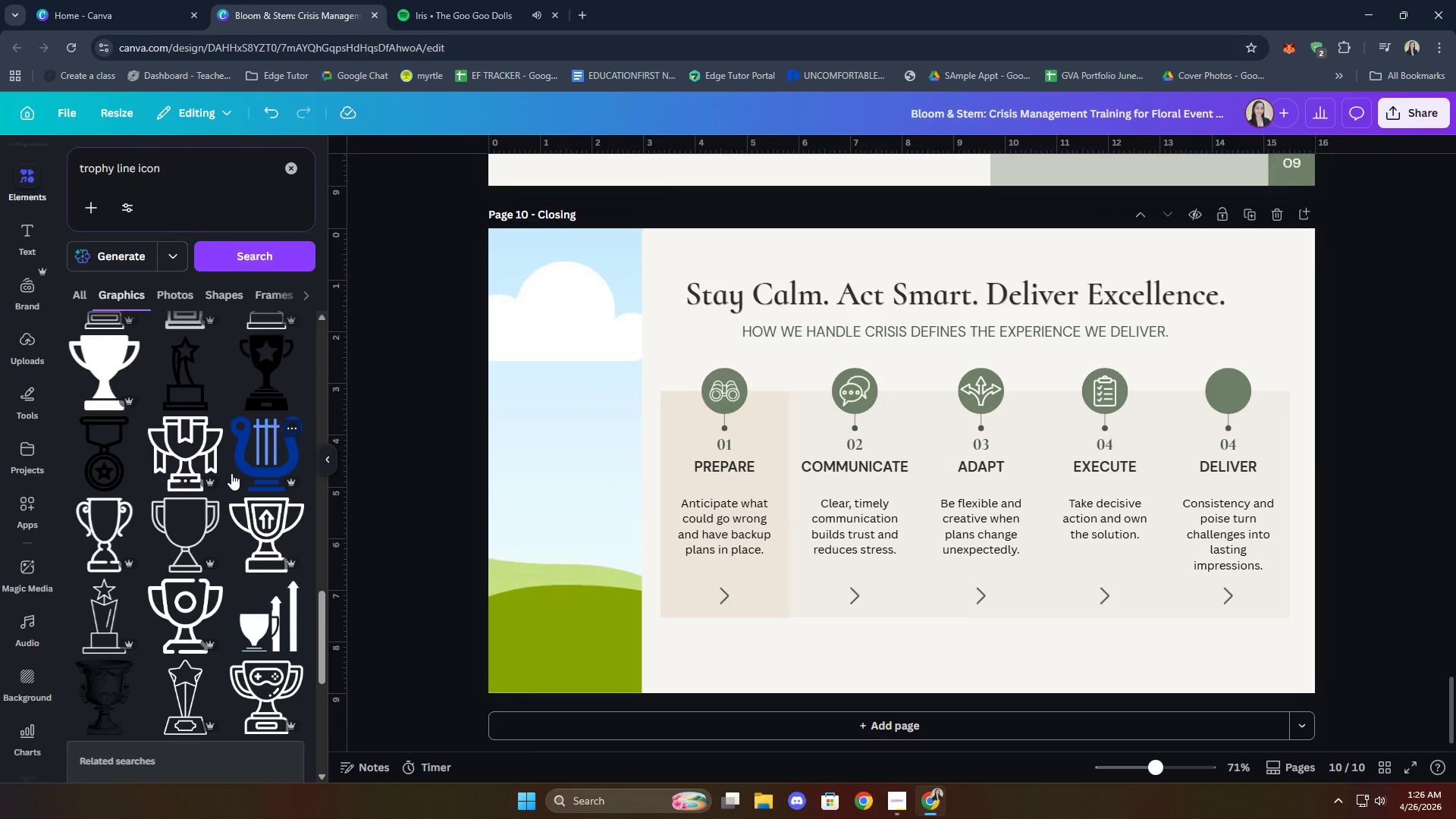 
scroll: coordinate [262, 458], scroll_direction: up, amount: 30.0
 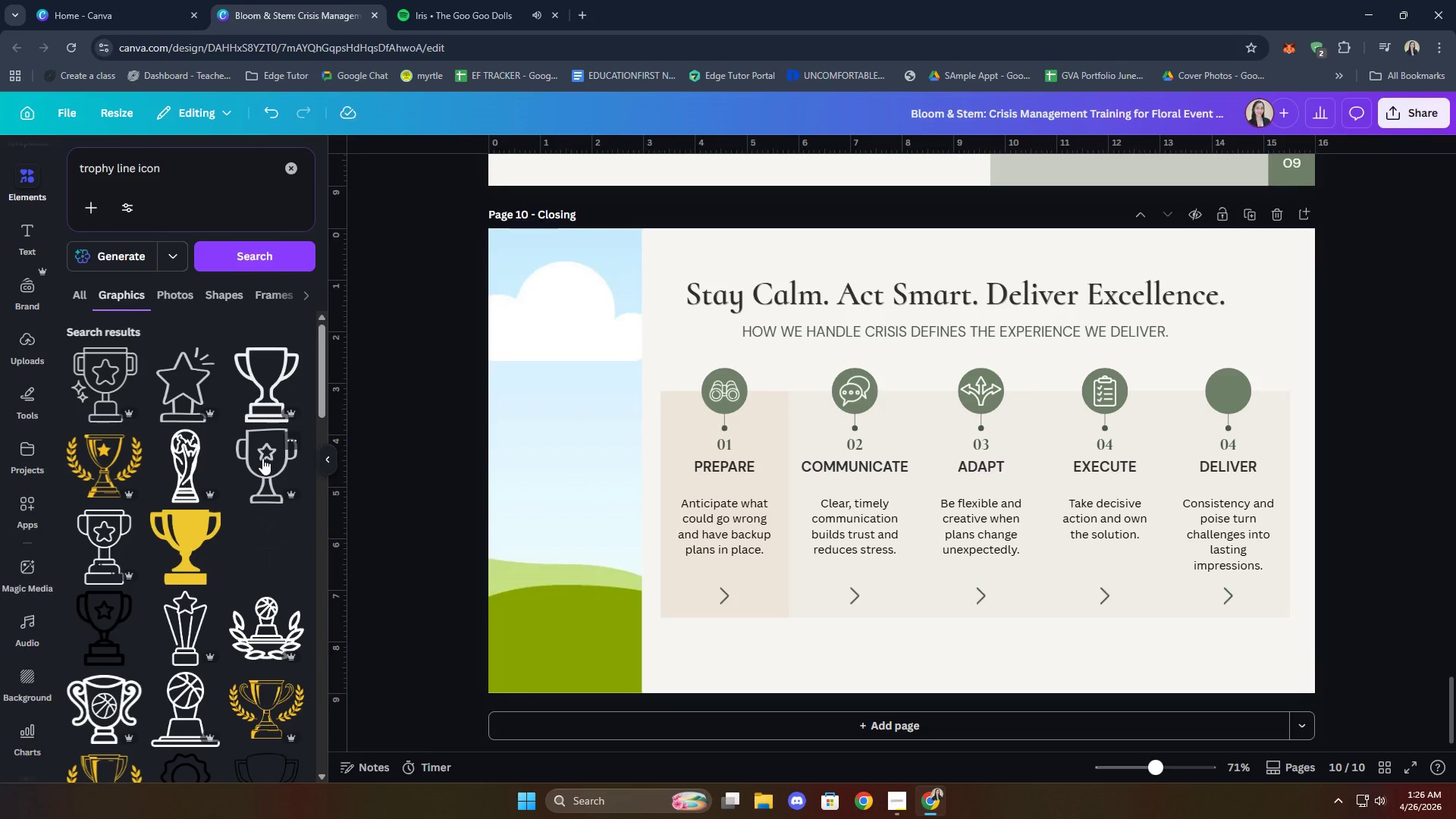 
left_click([268, 378])
 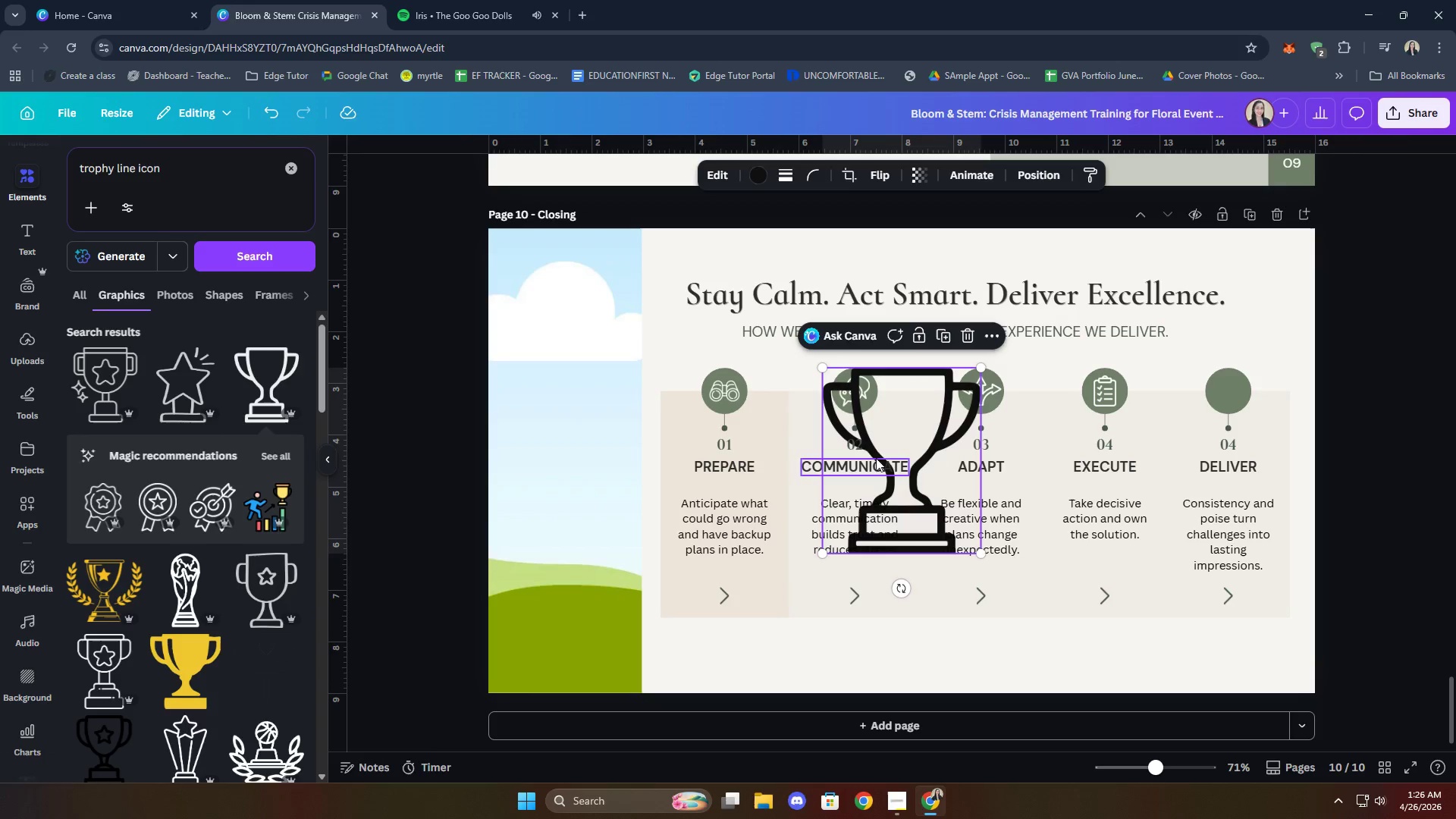 
left_click_drag(start_coordinate=[901, 417], to_coordinate=[1249, 356])
 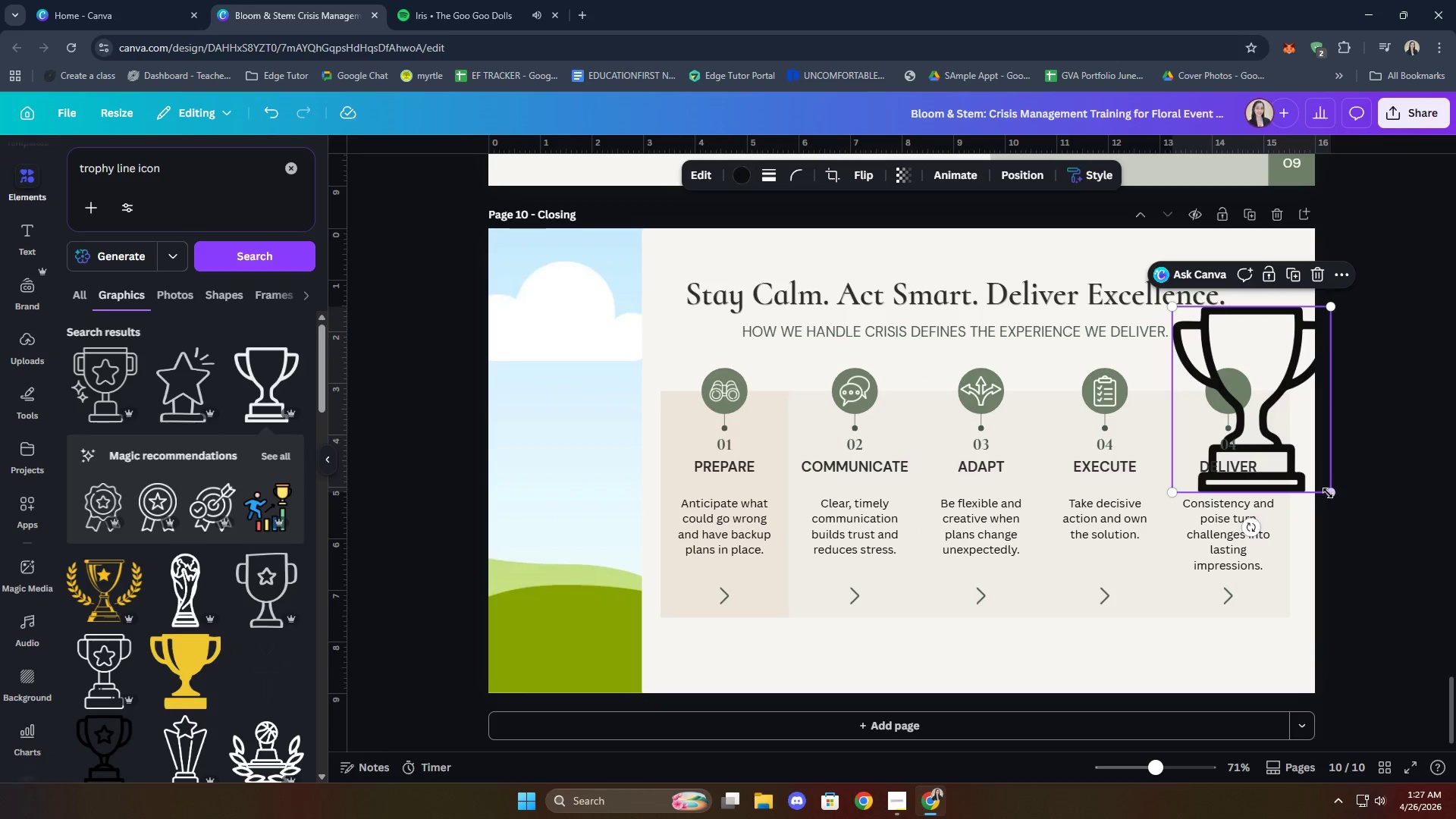 
left_click_drag(start_coordinate=[1332, 491], to_coordinate=[1225, 370])
 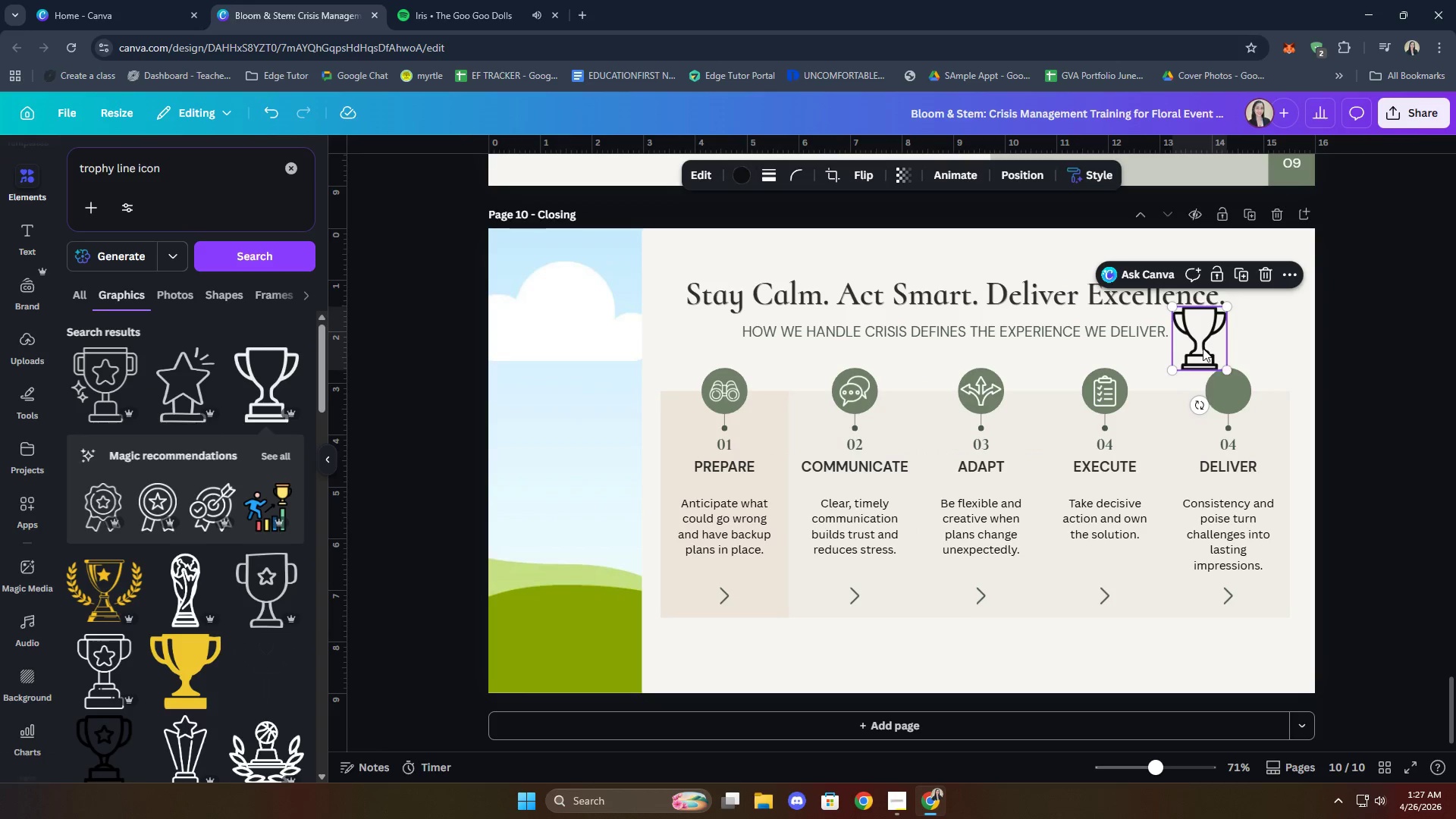 
left_click_drag(start_coordinate=[1201, 345], to_coordinate=[1229, 399])
 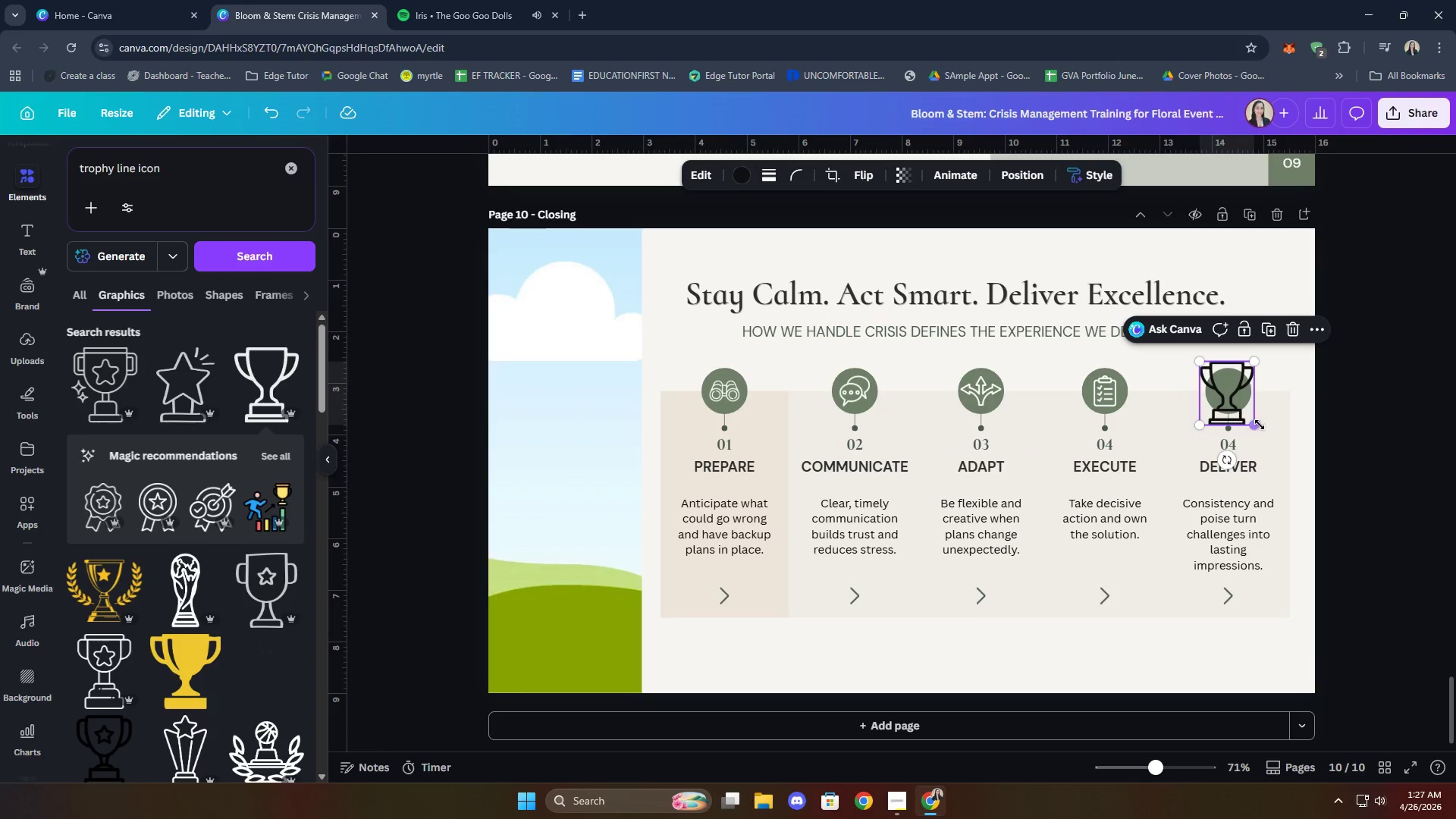 
left_click_drag(start_coordinate=[1259, 424], to_coordinate=[1224, 397])
 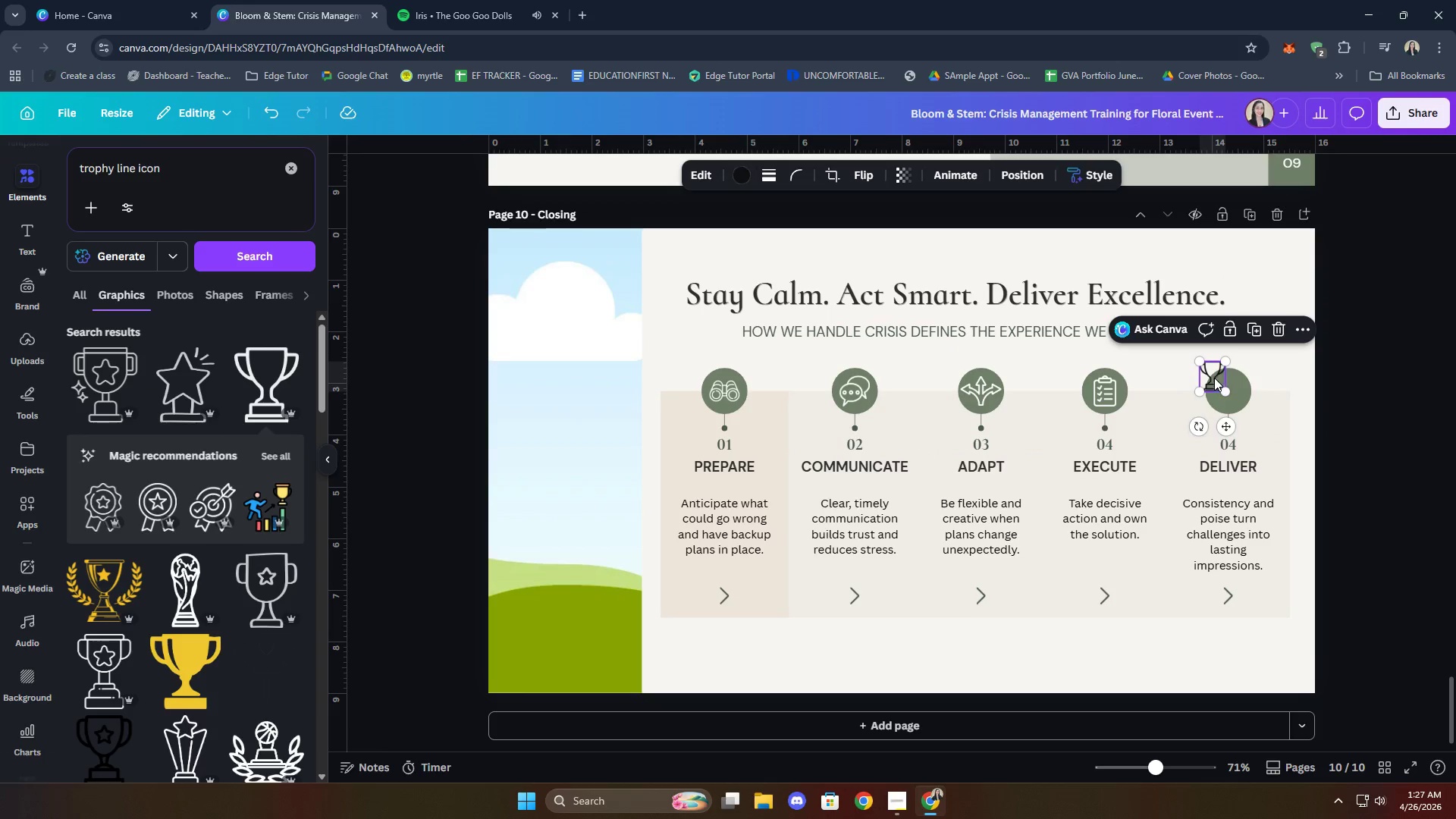 
left_click_drag(start_coordinate=[1214, 377], to_coordinate=[1231, 392])
 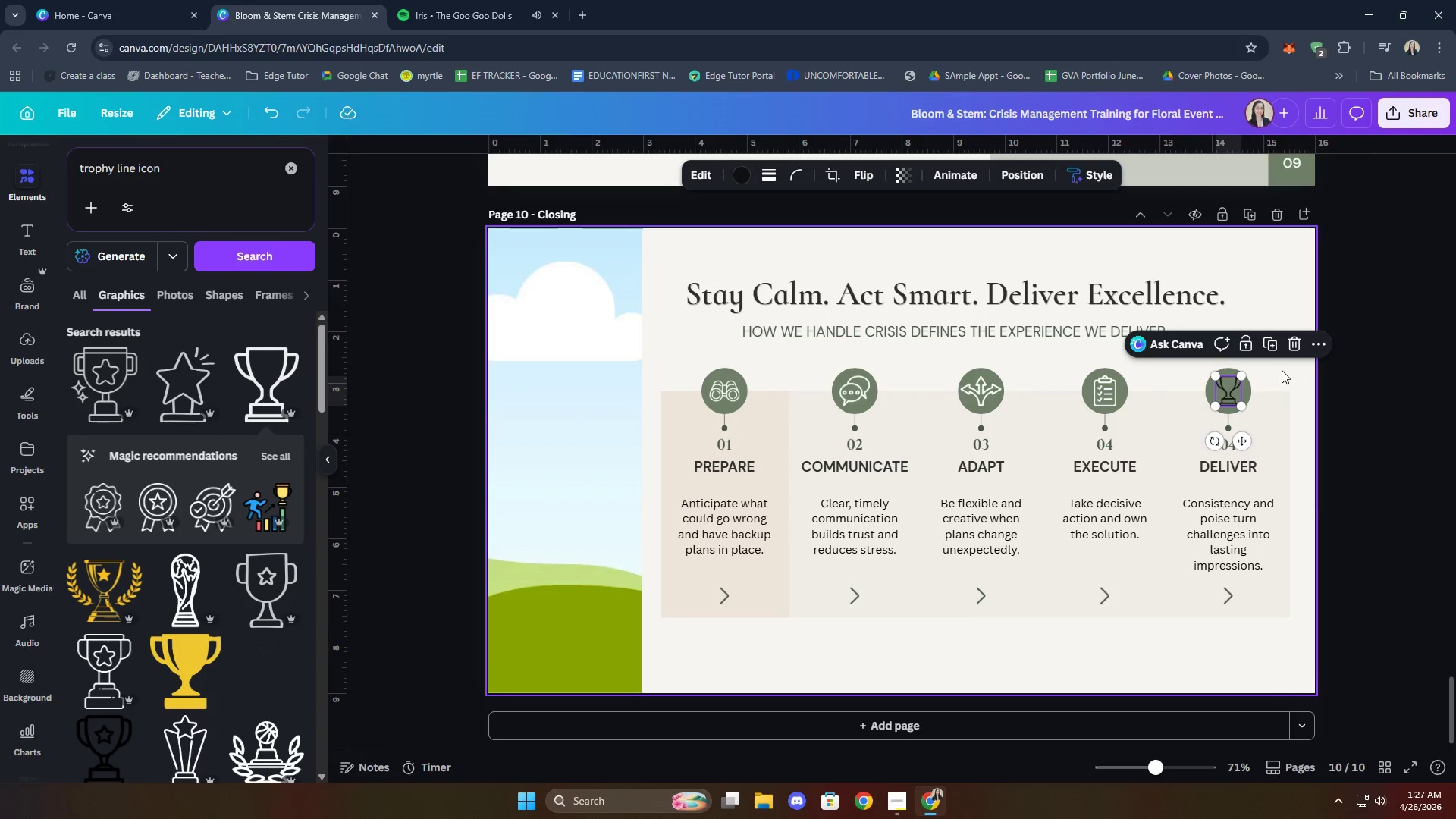 
left_click([1283, 367])
 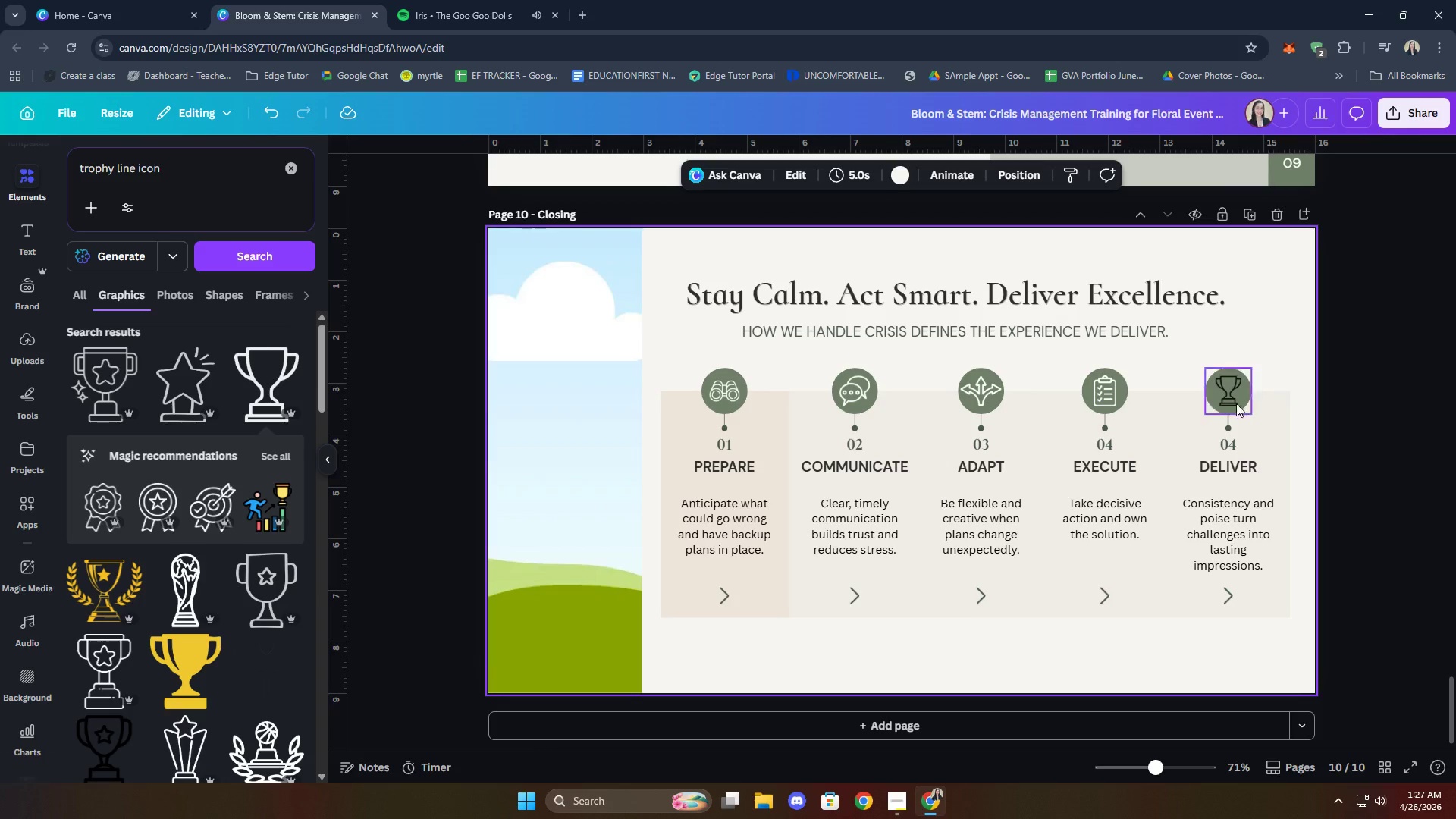 
hold_key(key=ShiftLeft, duration=1.16)
left_click([1232, 390])
 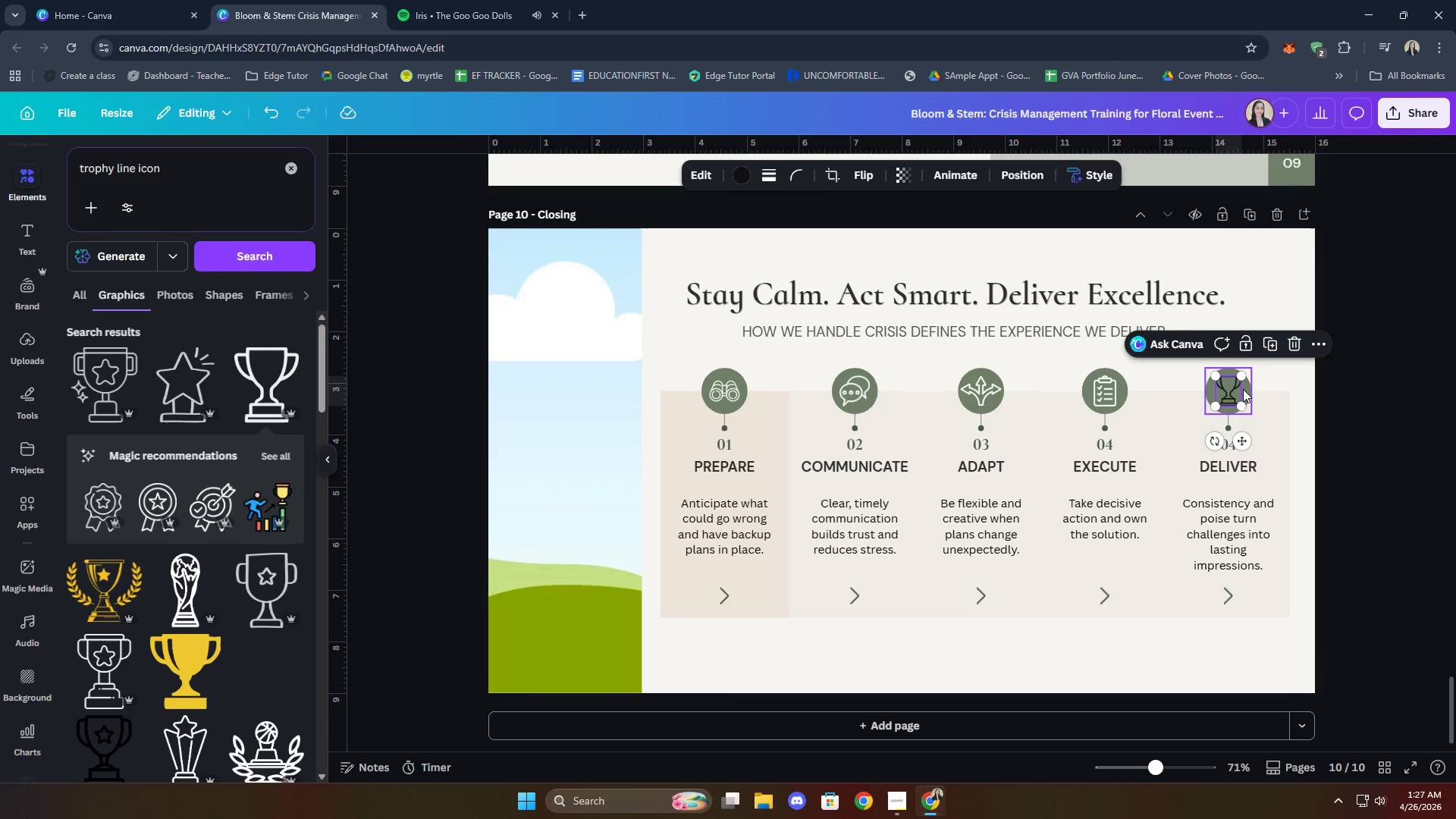 
left_click([1245, 390])
 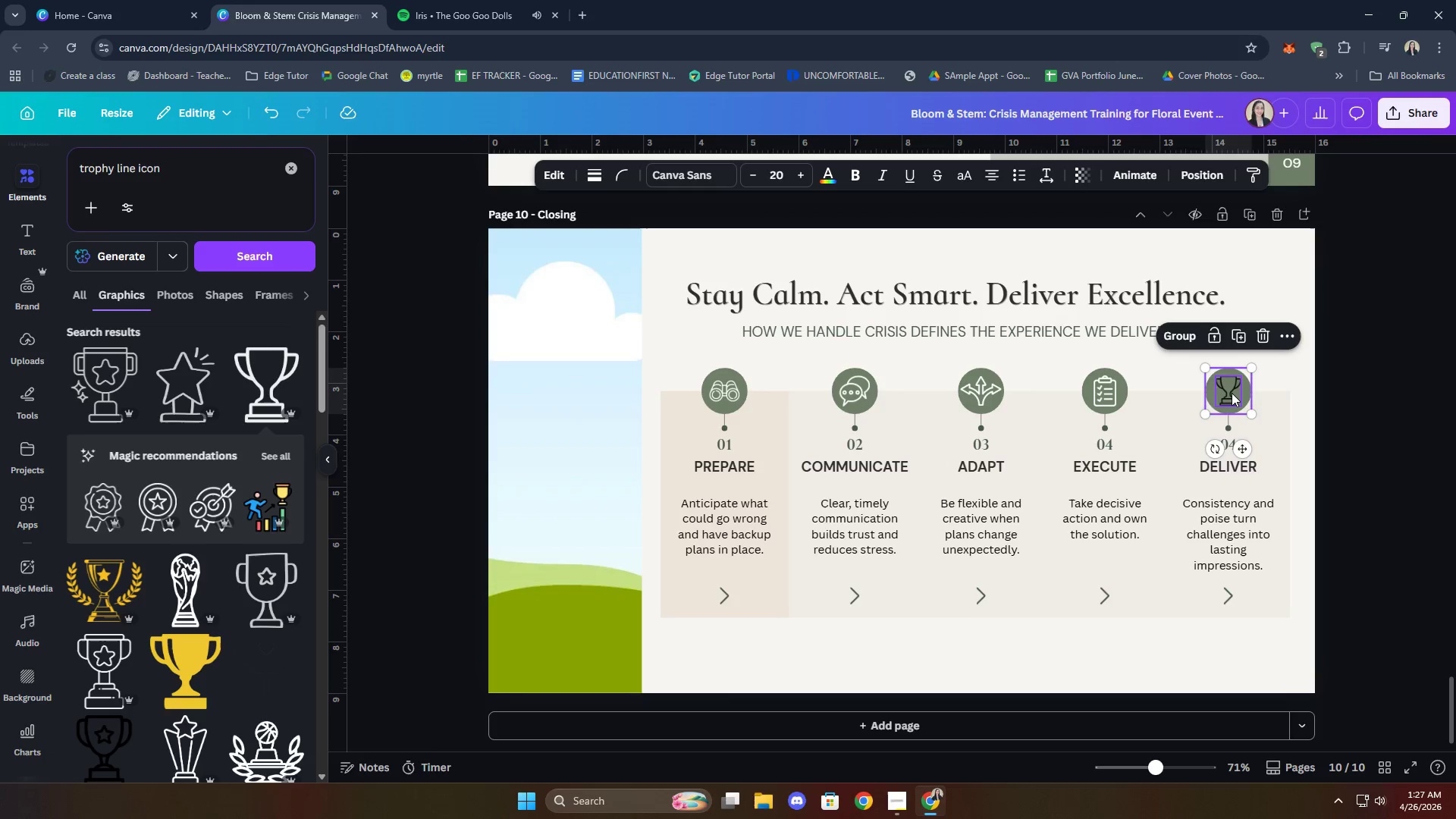 
right_click([1232, 393])
 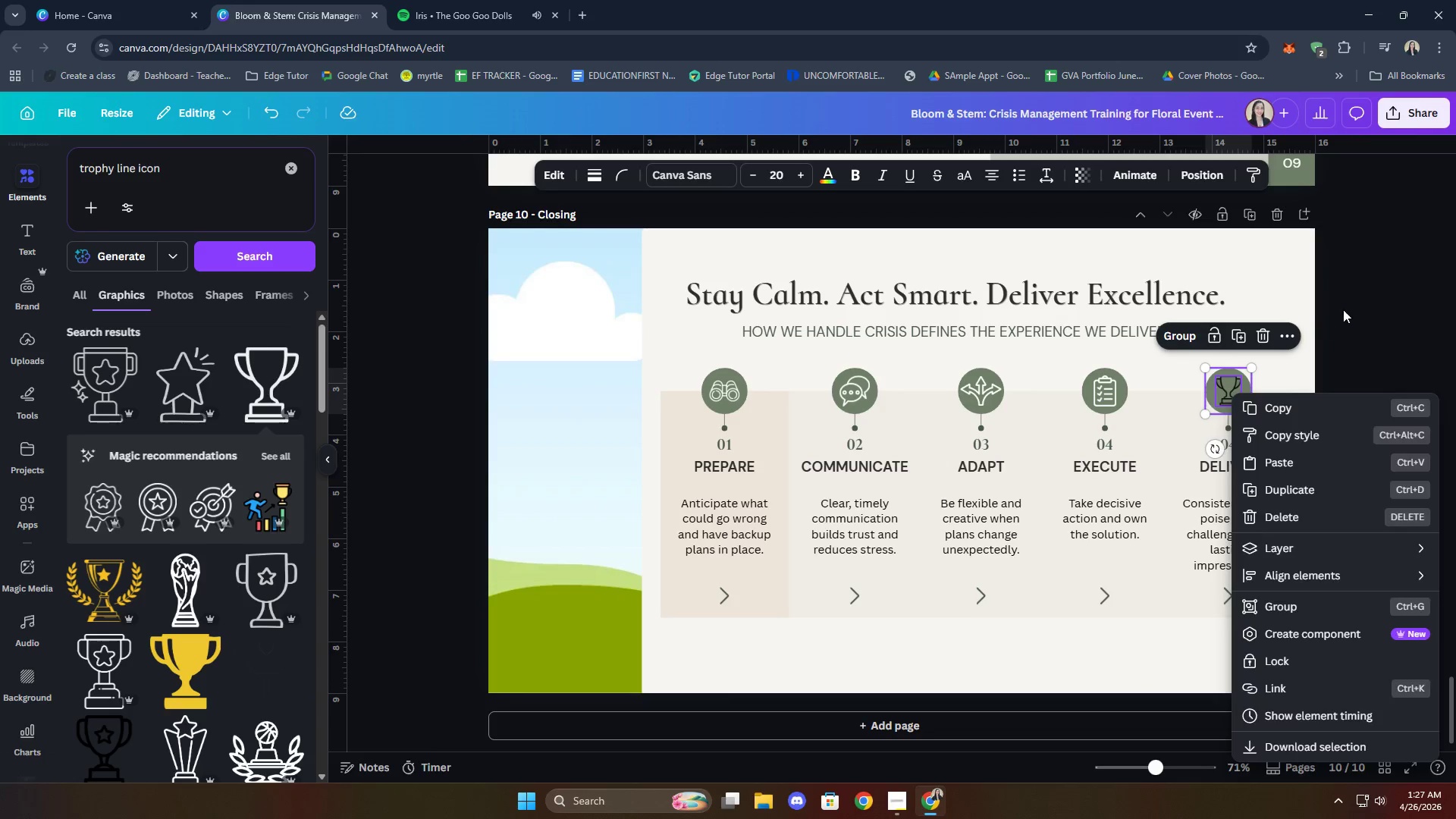 
left_click([1229, 390])
 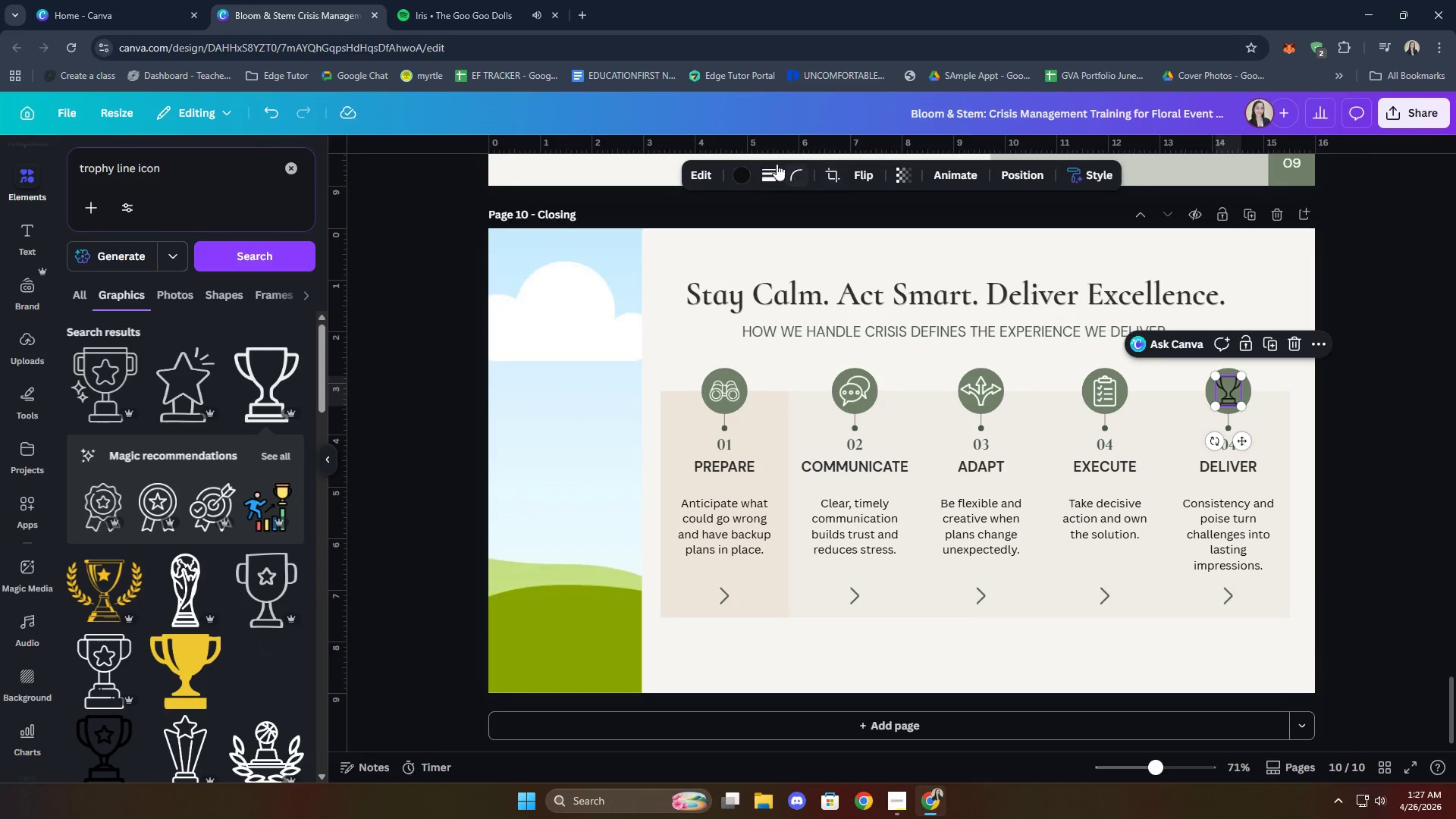 
left_click([738, 173])
 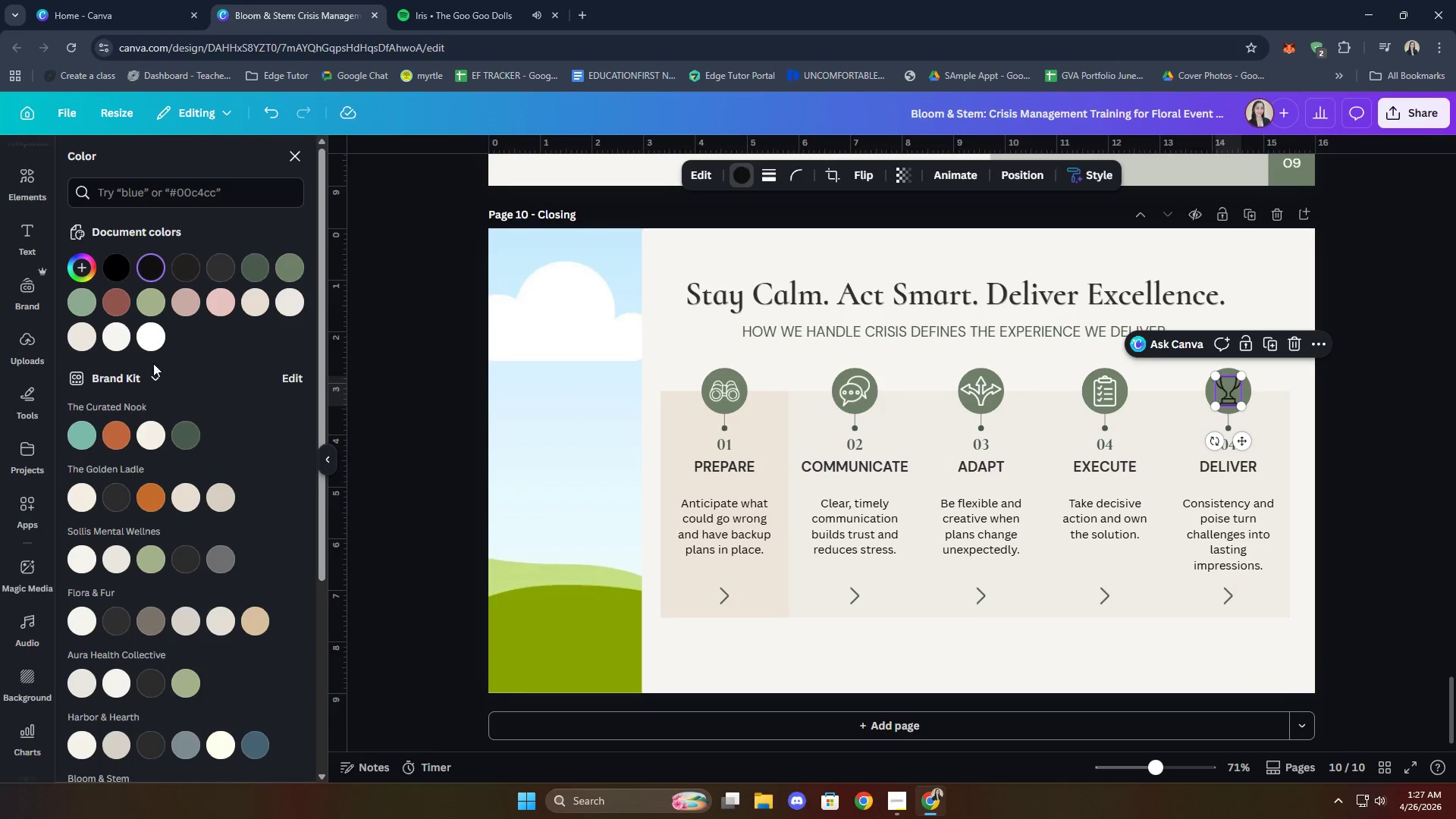 
left_click([149, 326])
 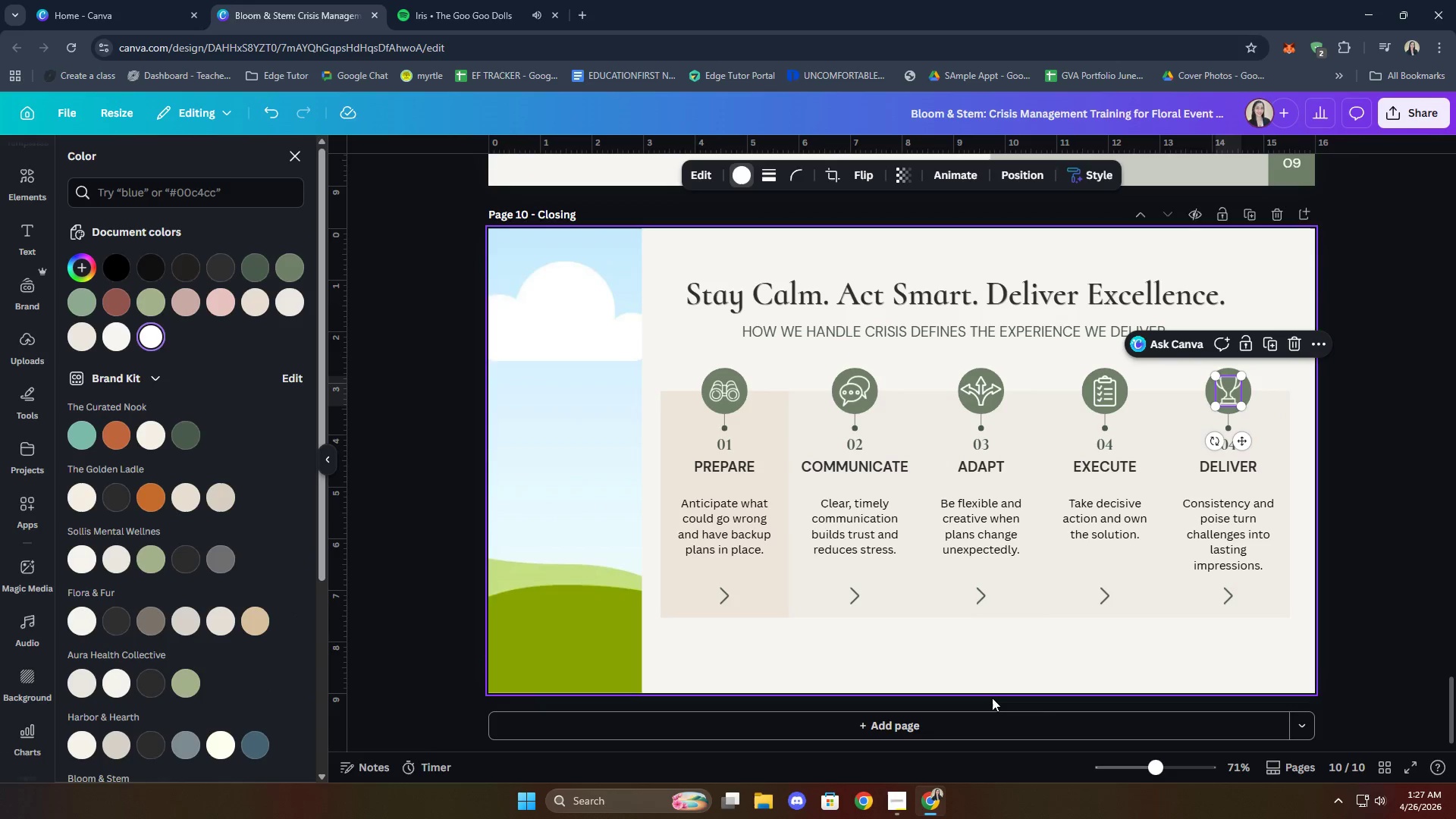 
left_click([1120, 673])
 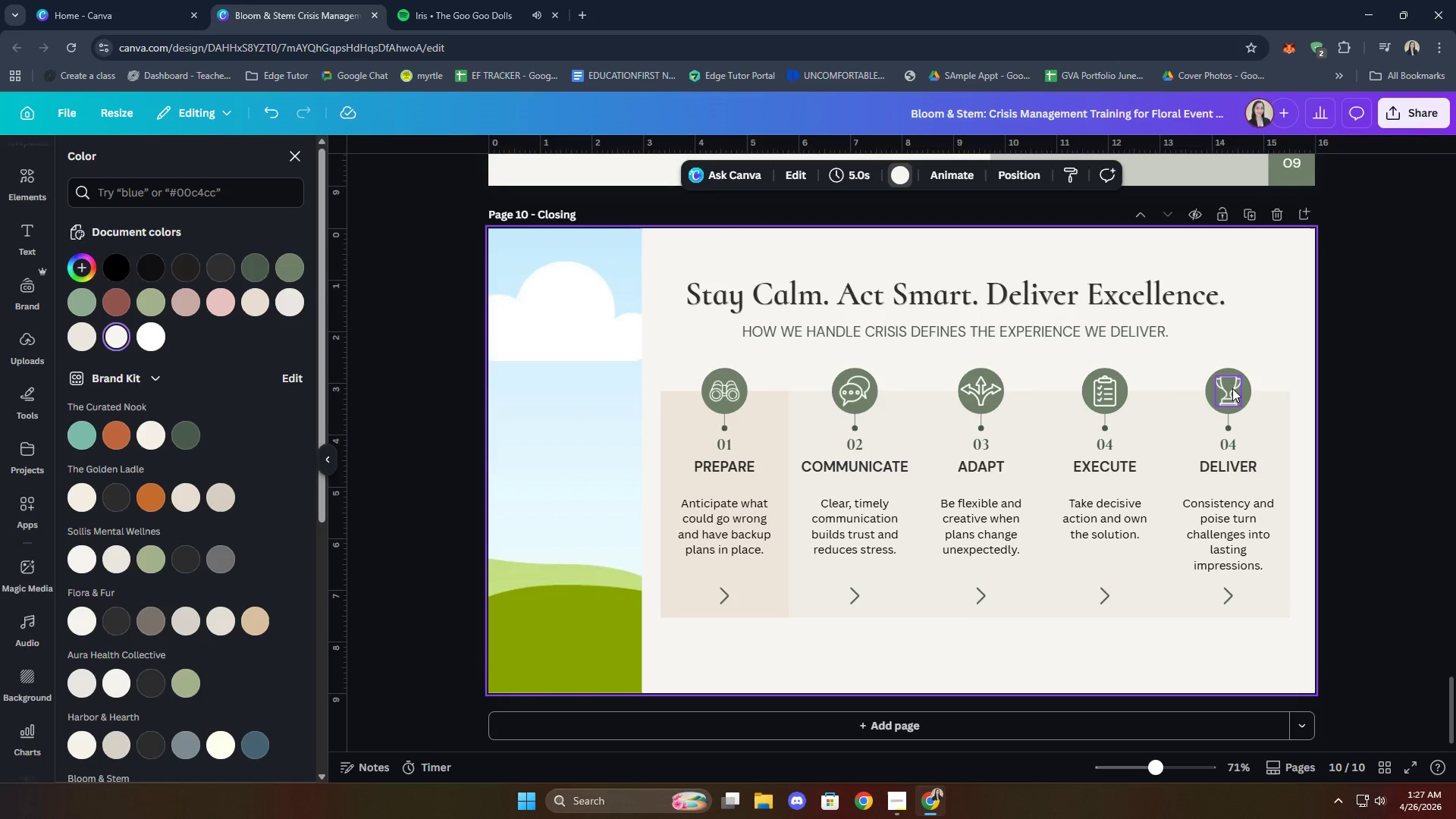 
hold_key(key=ShiftLeft, duration=1.75)
left_click([1232, 388])
 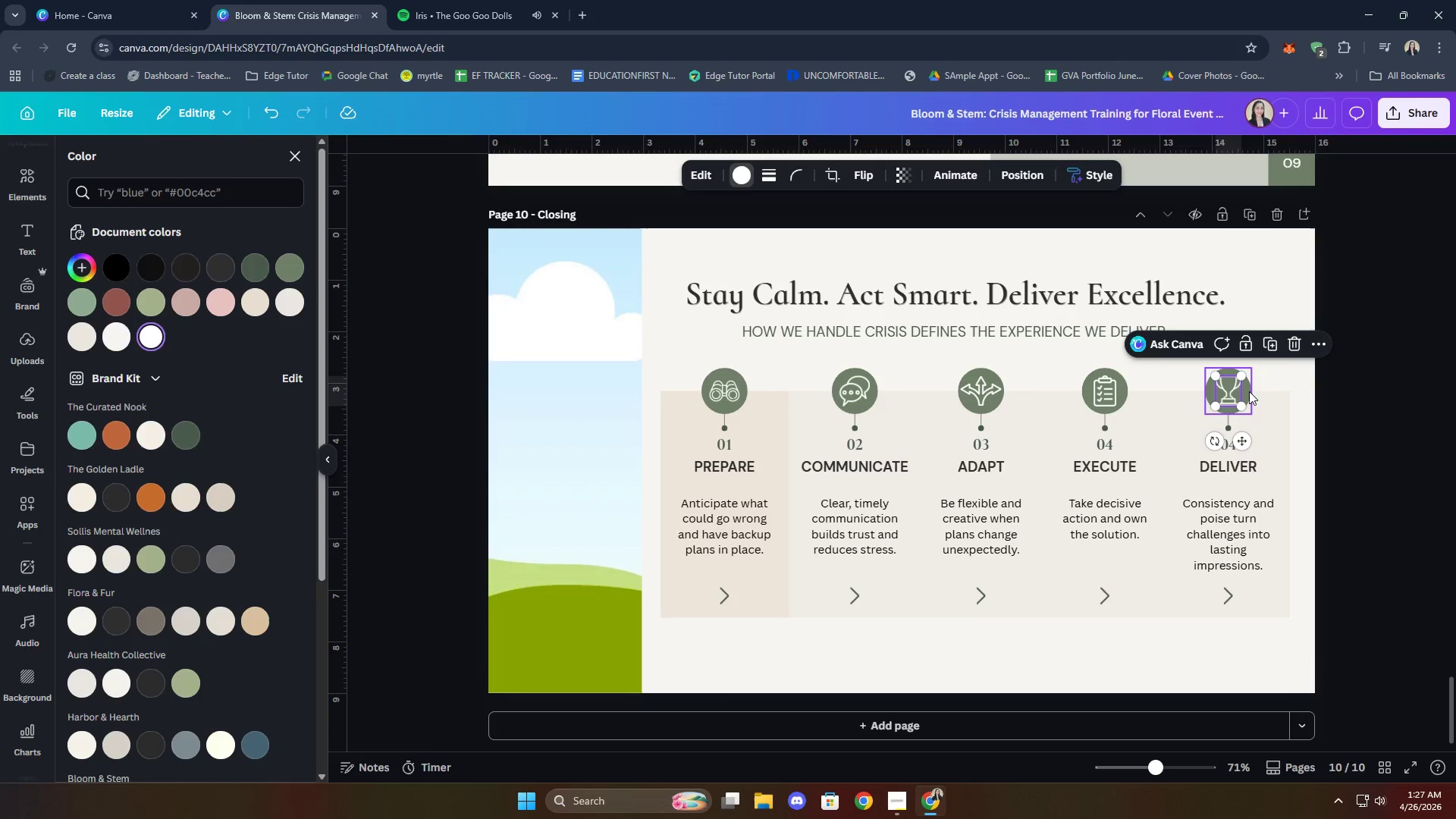 
left_click([1249, 391])
 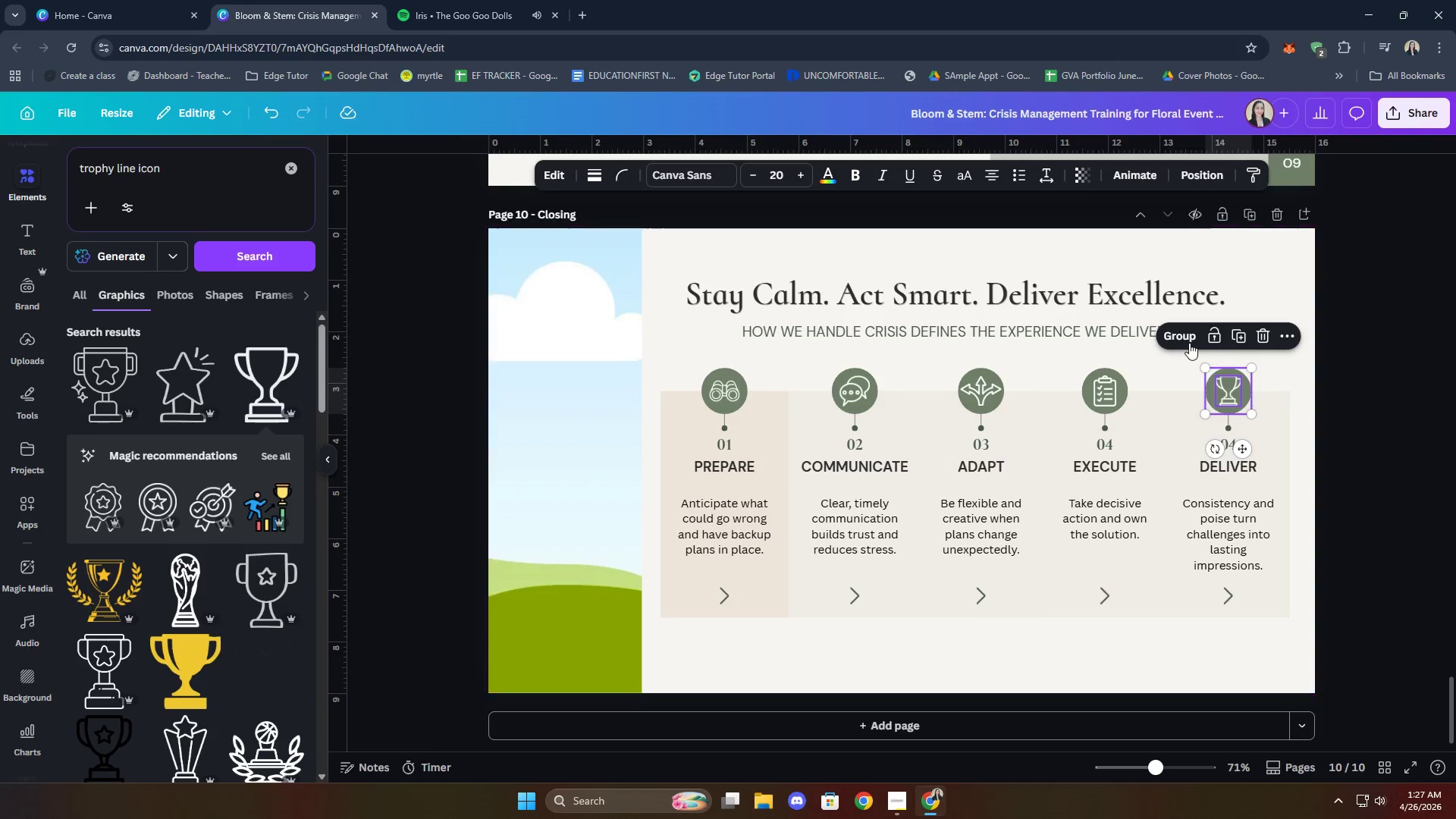 
left_click([1181, 339])
 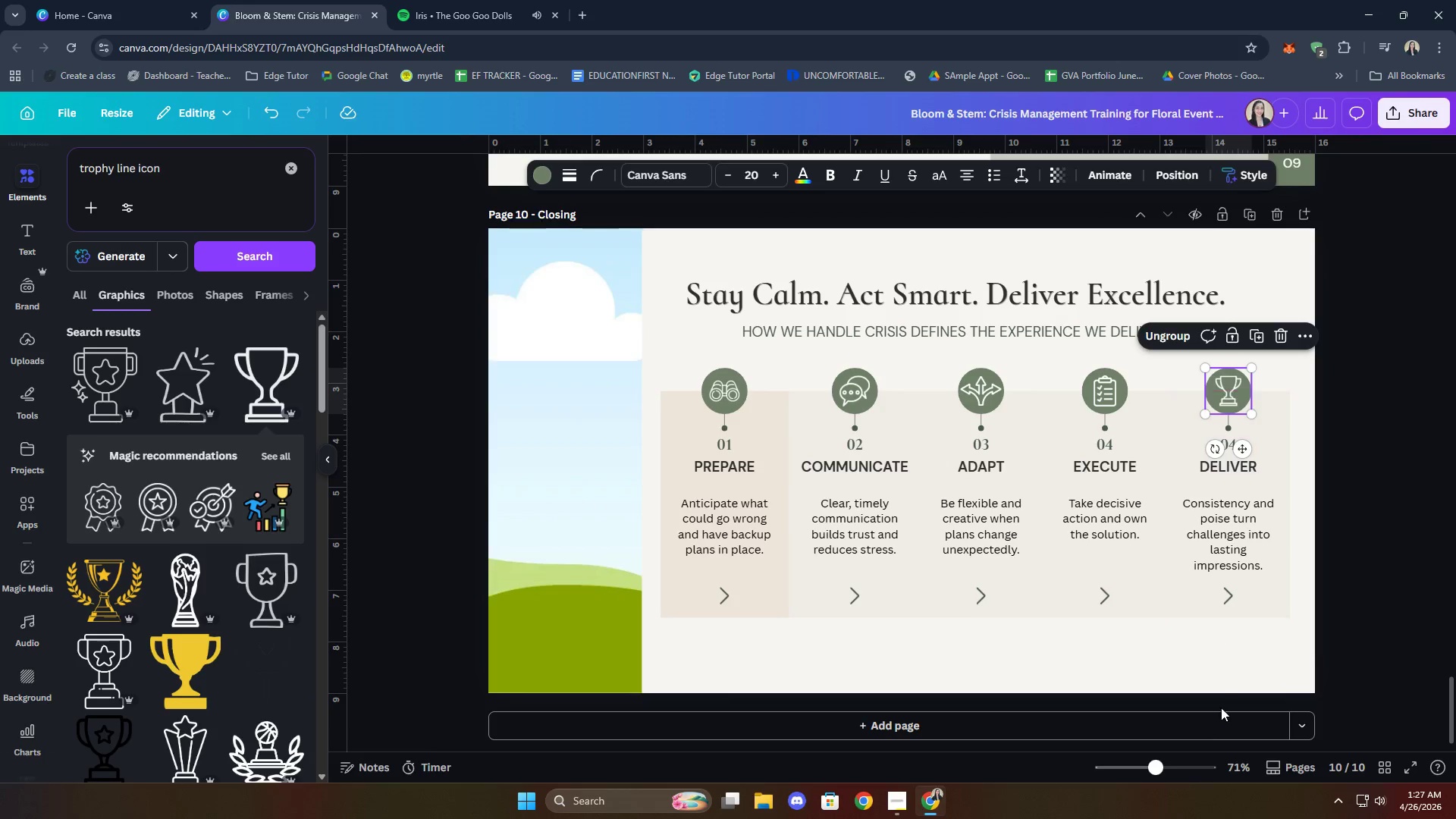 
left_click([1219, 670])
 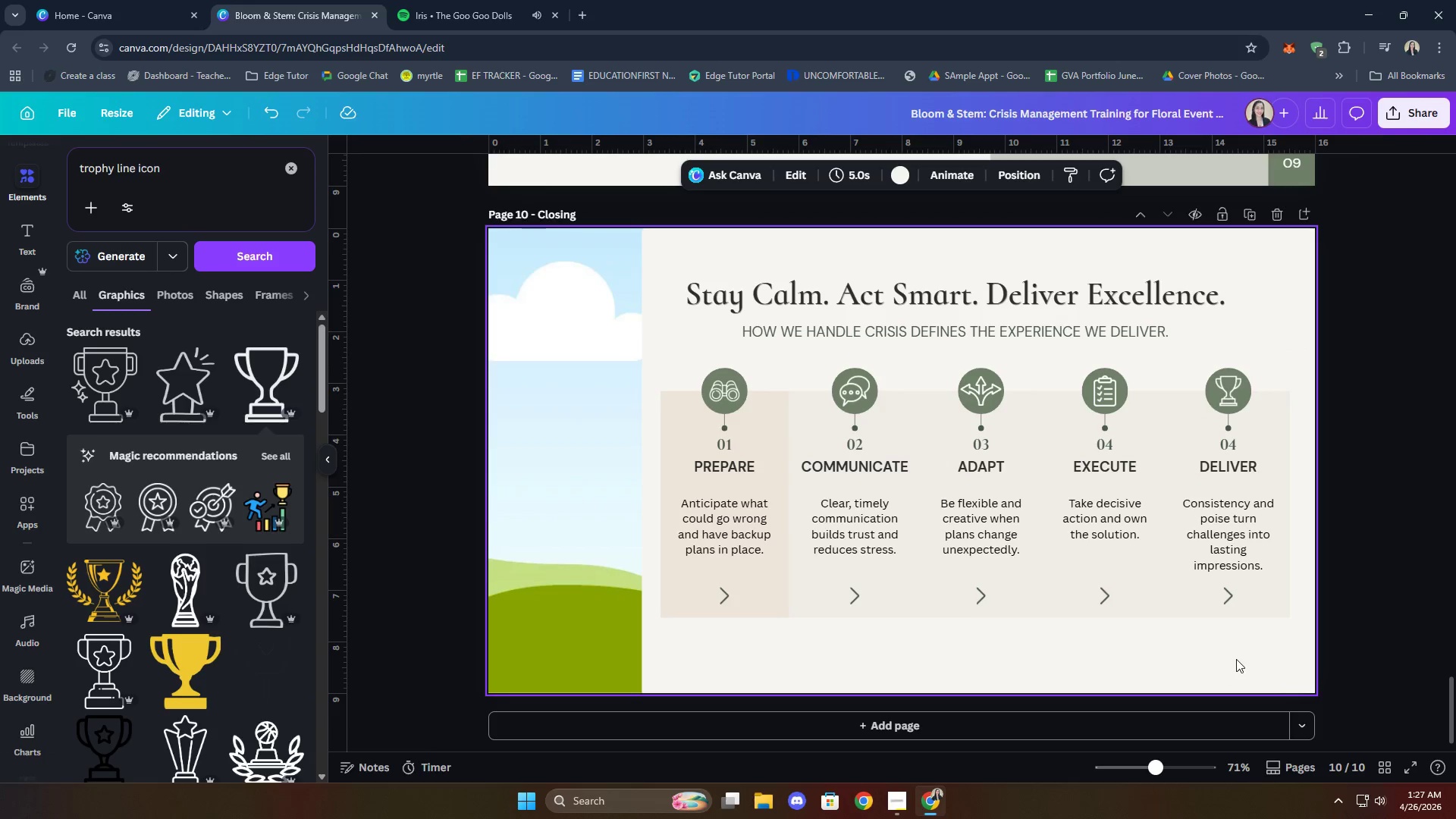 
left_click_drag(start_coordinate=[1285, 623], to_coordinate=[704, 362])
 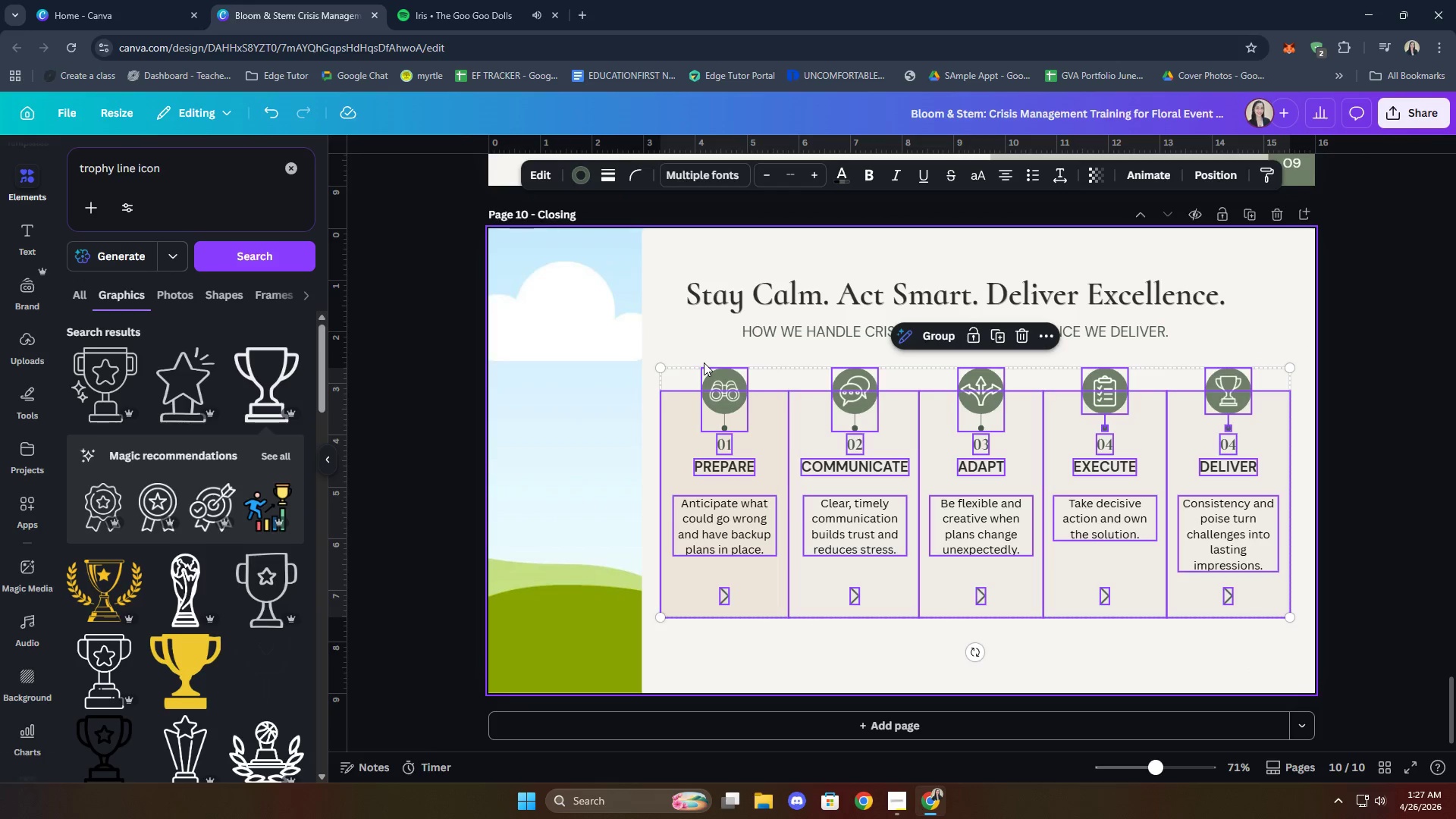 
key(ArrowLeft)
 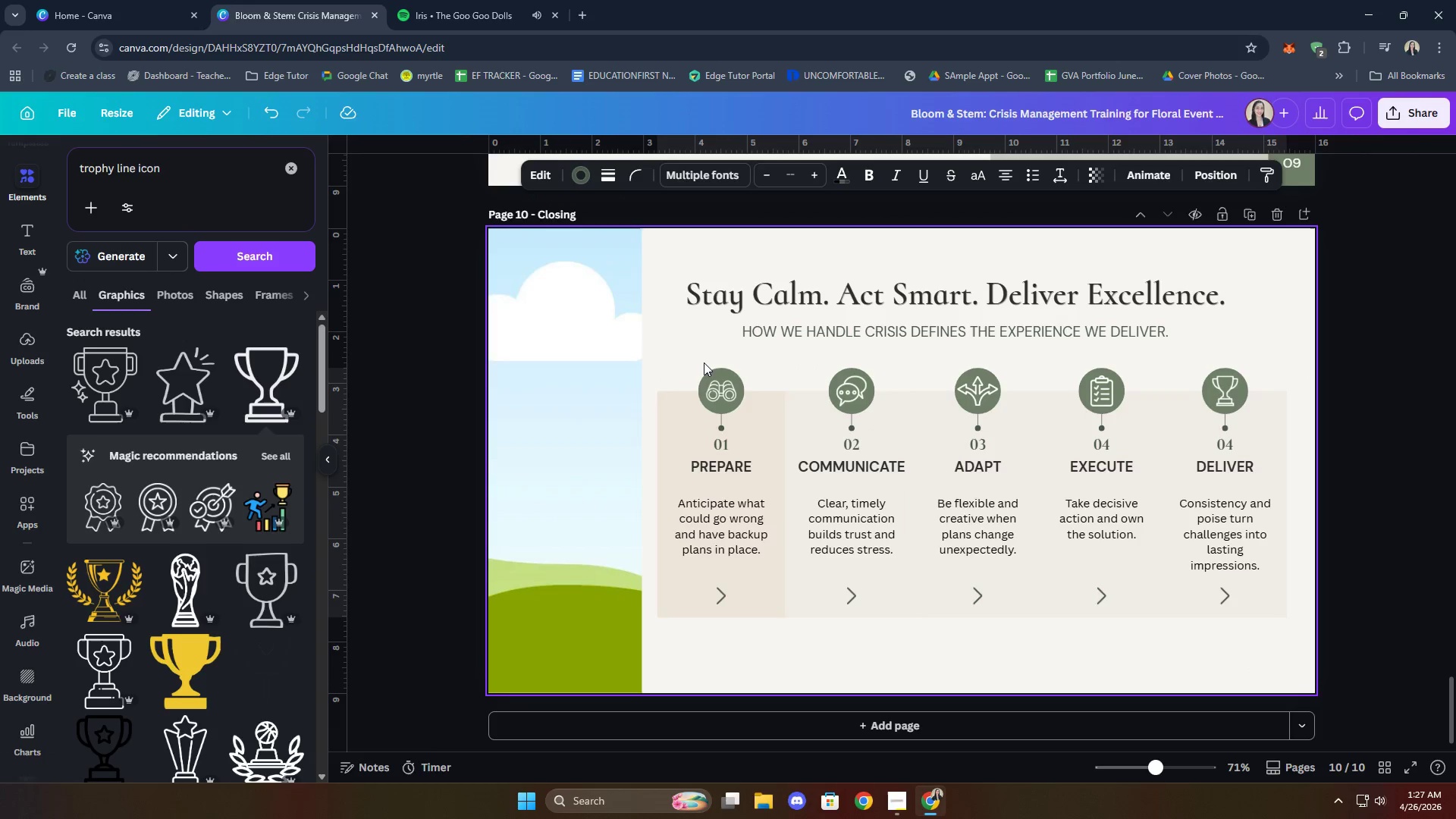 
key(ArrowLeft)
 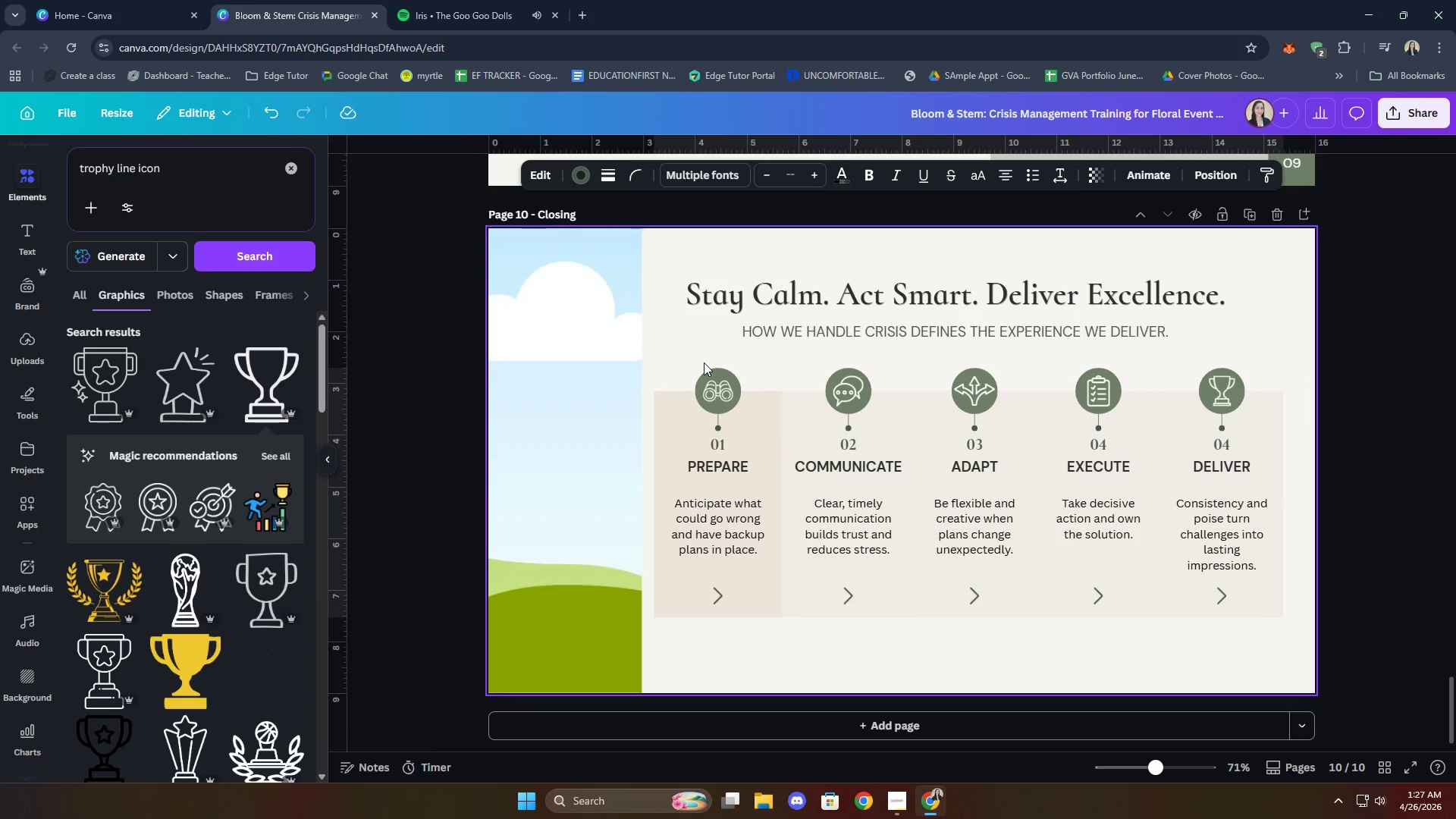 
key(ArrowLeft)
 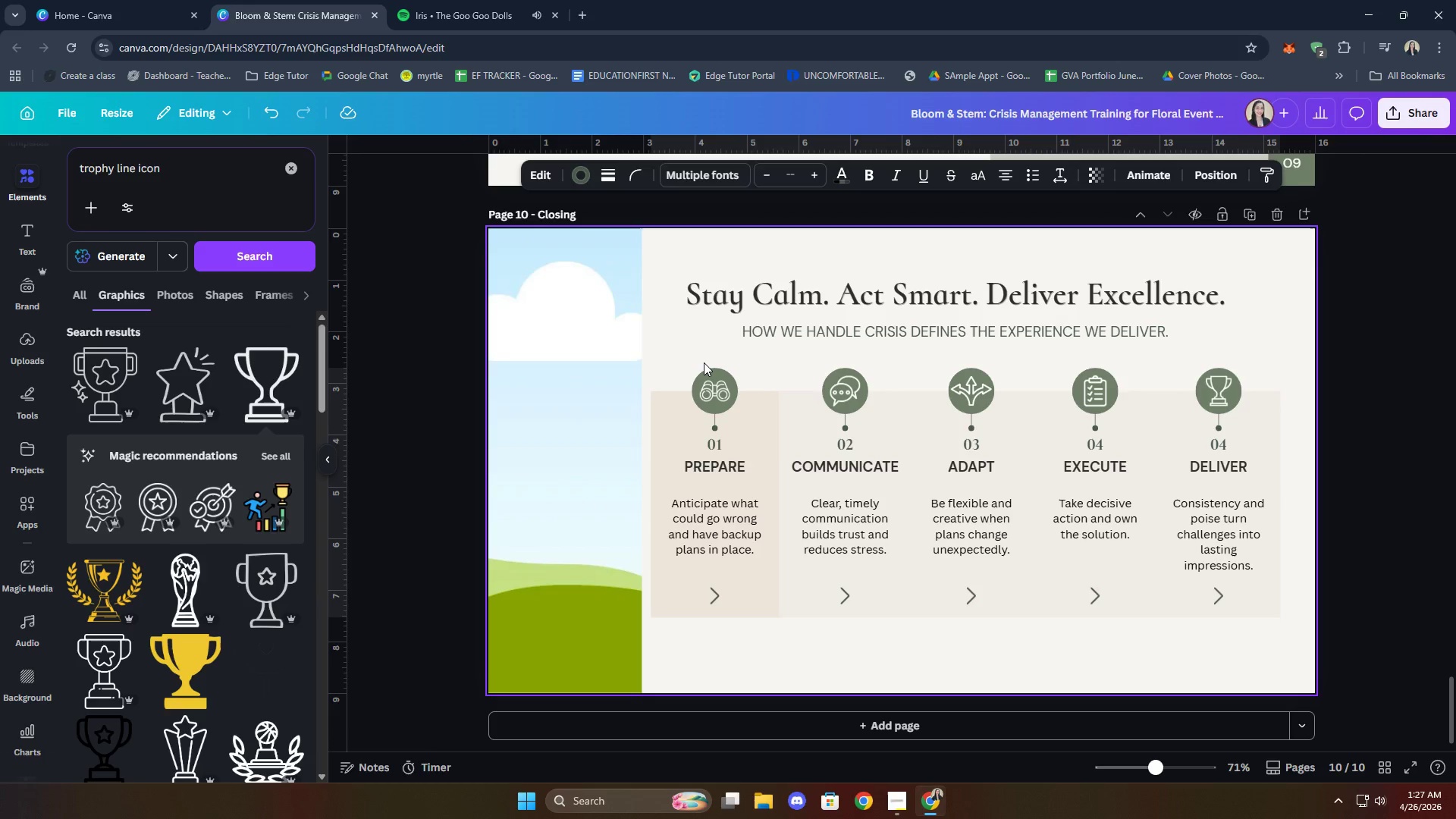 
key(ArrowRight)
 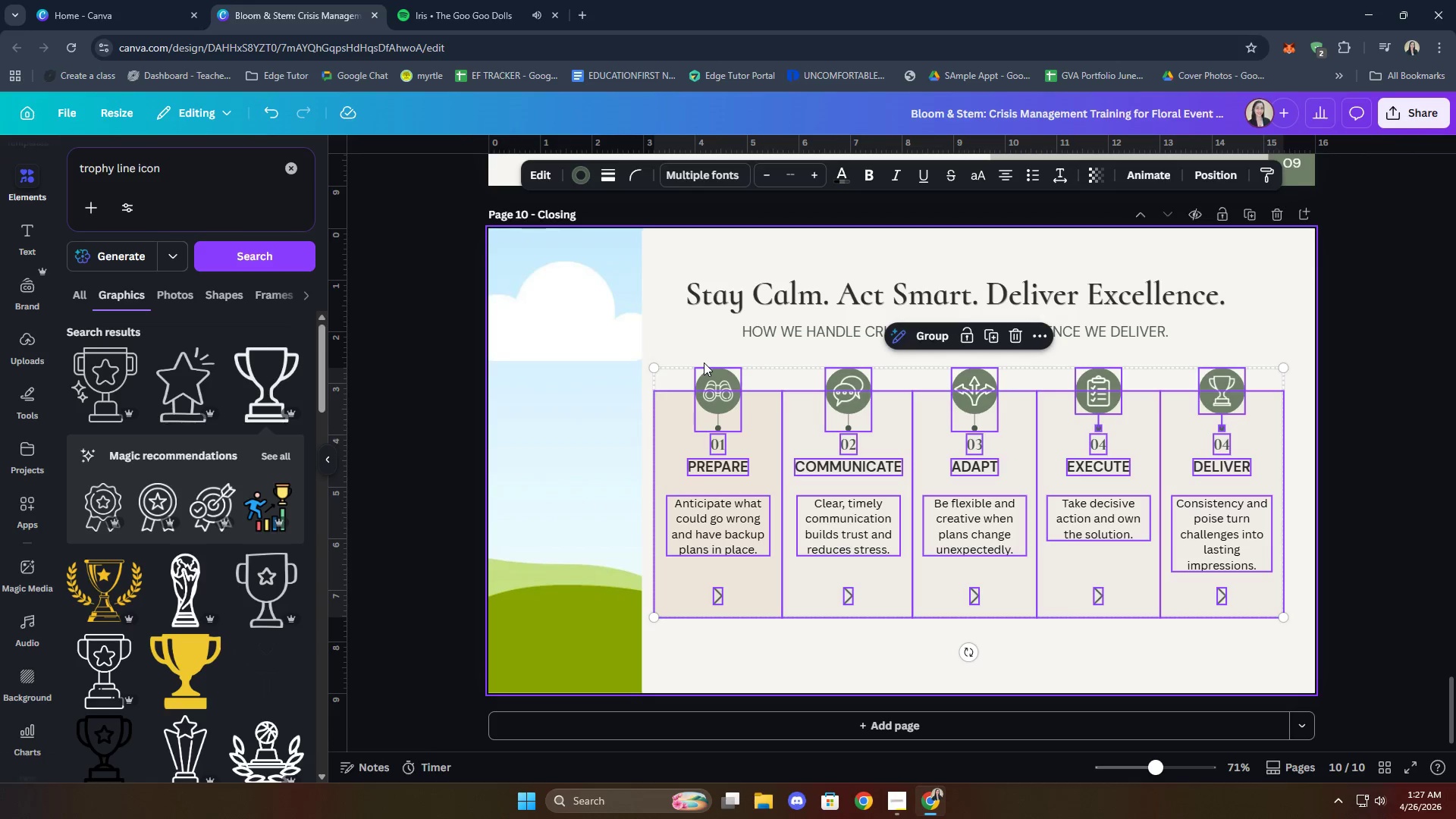 
key(ArrowRight)
 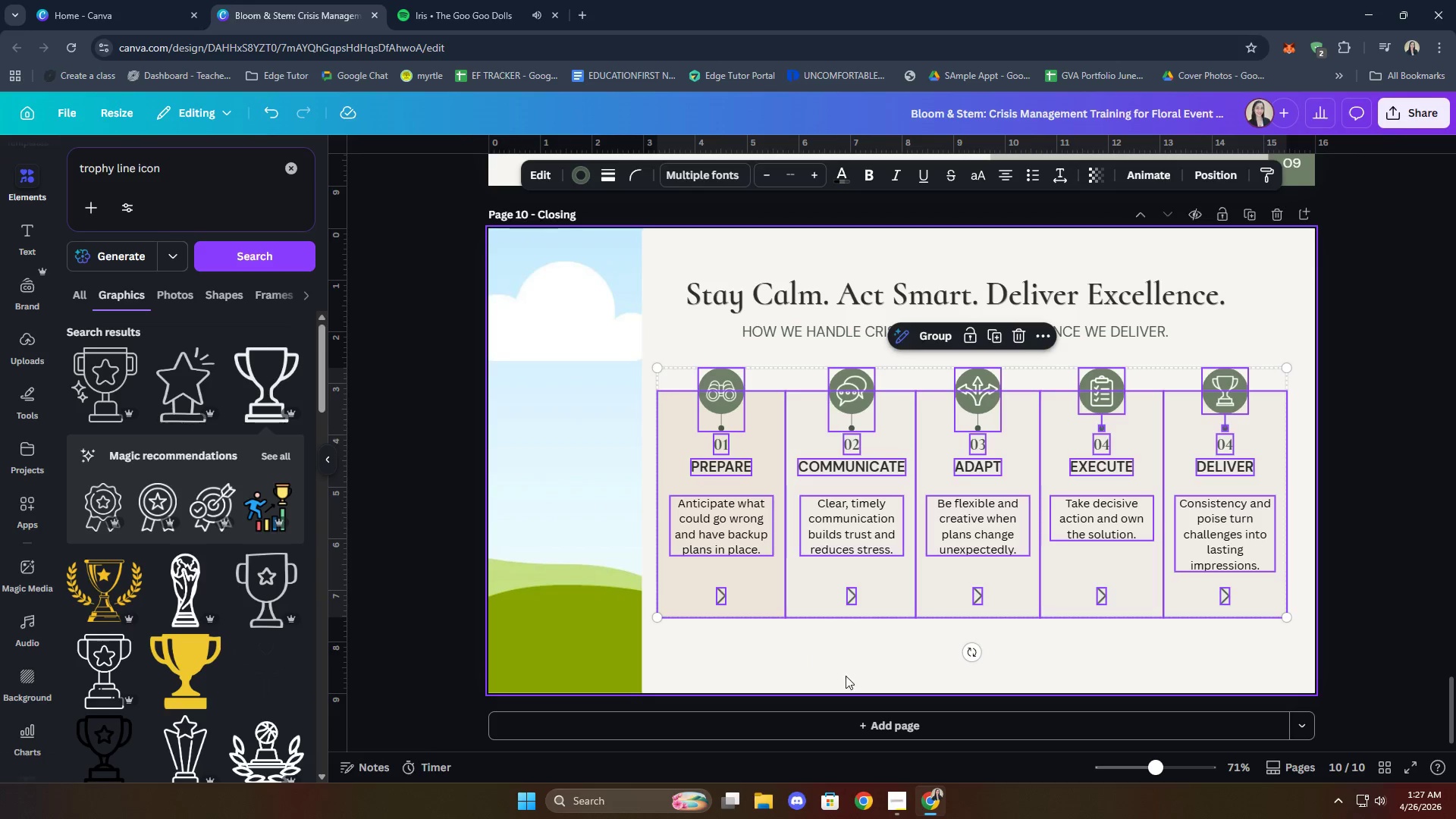 
left_click([967, 658])
 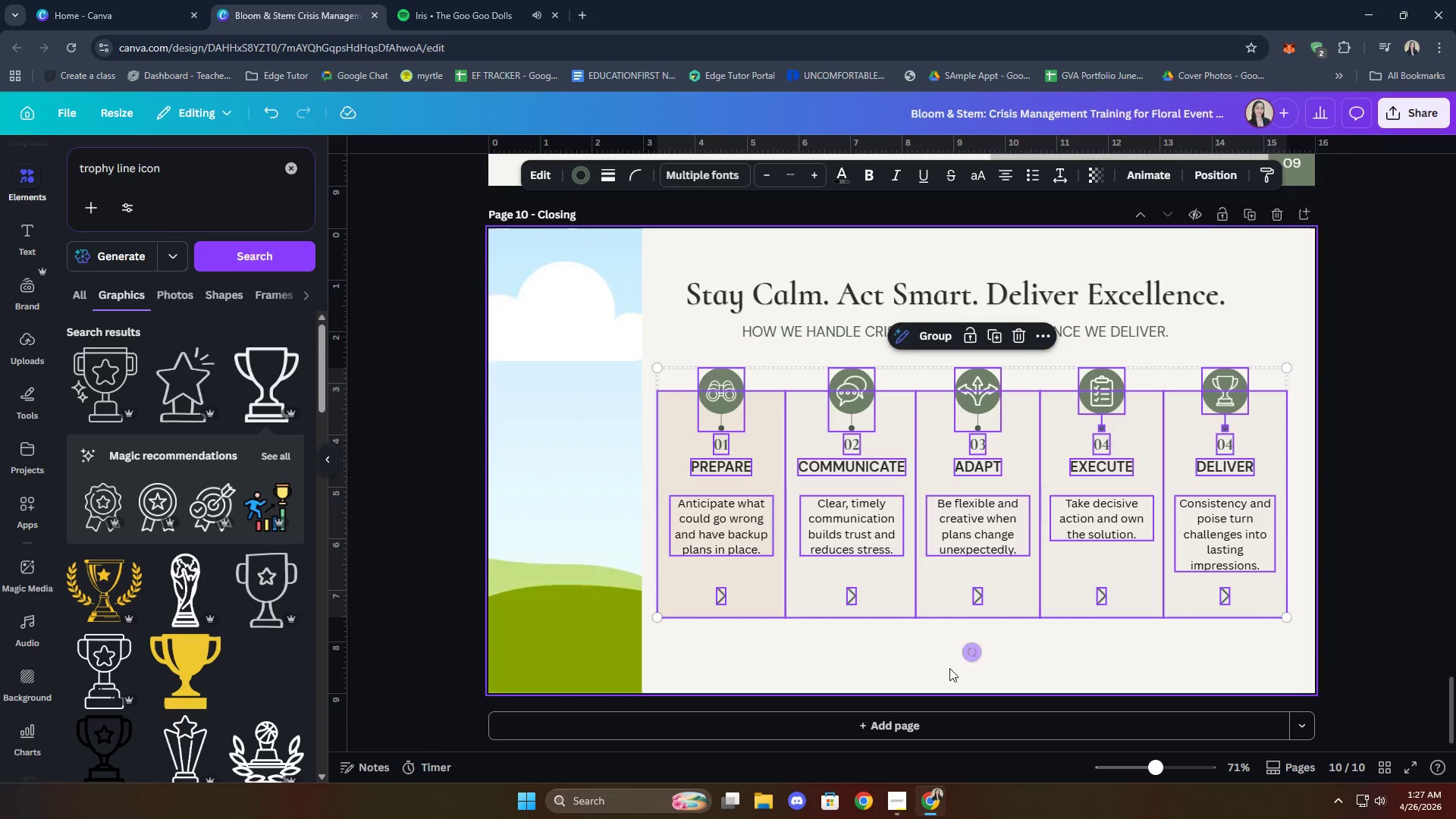 
left_click([902, 666])
 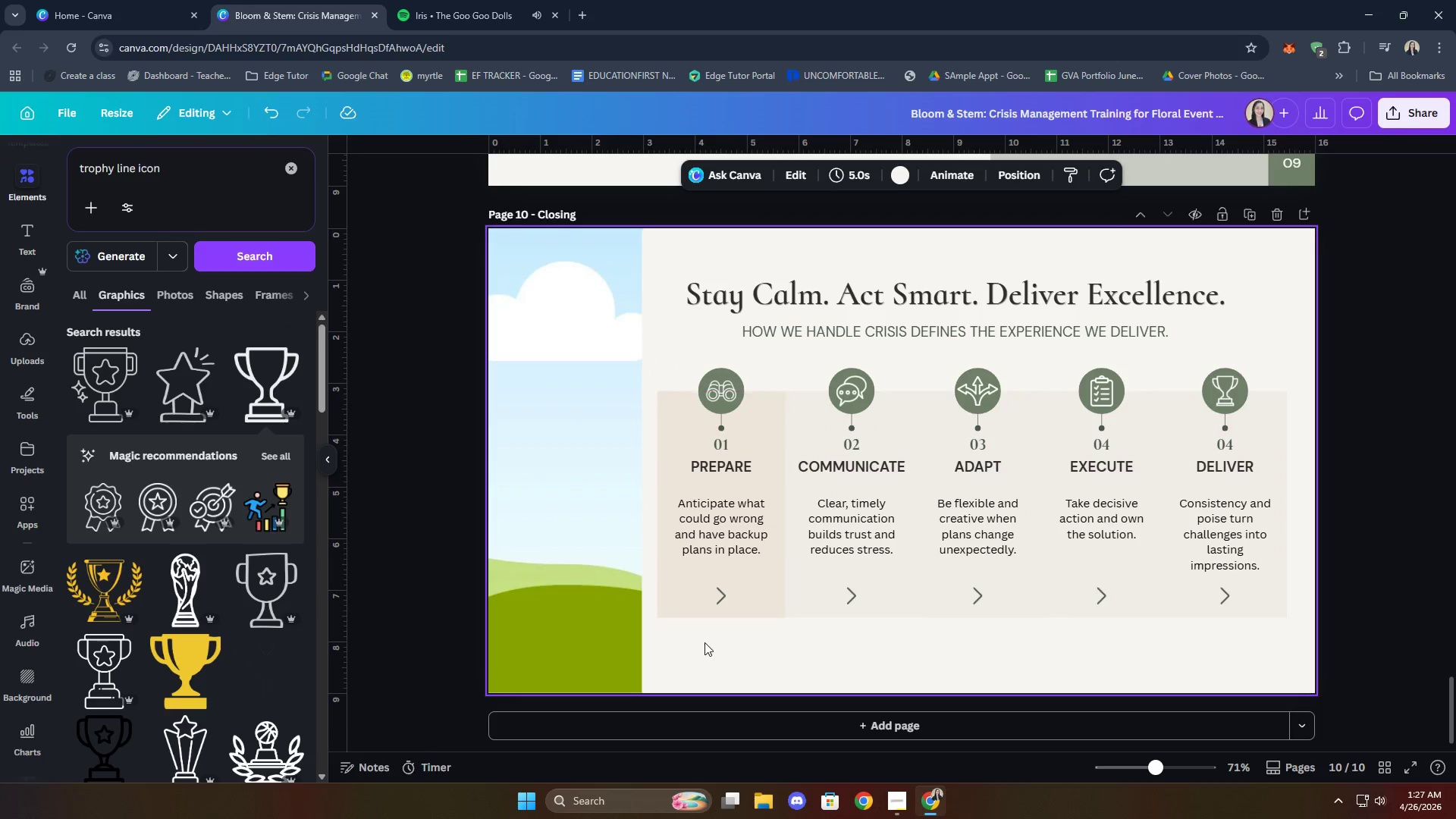 
left_click_drag(start_coordinate=[730, 654], to_coordinate=[689, 371])
 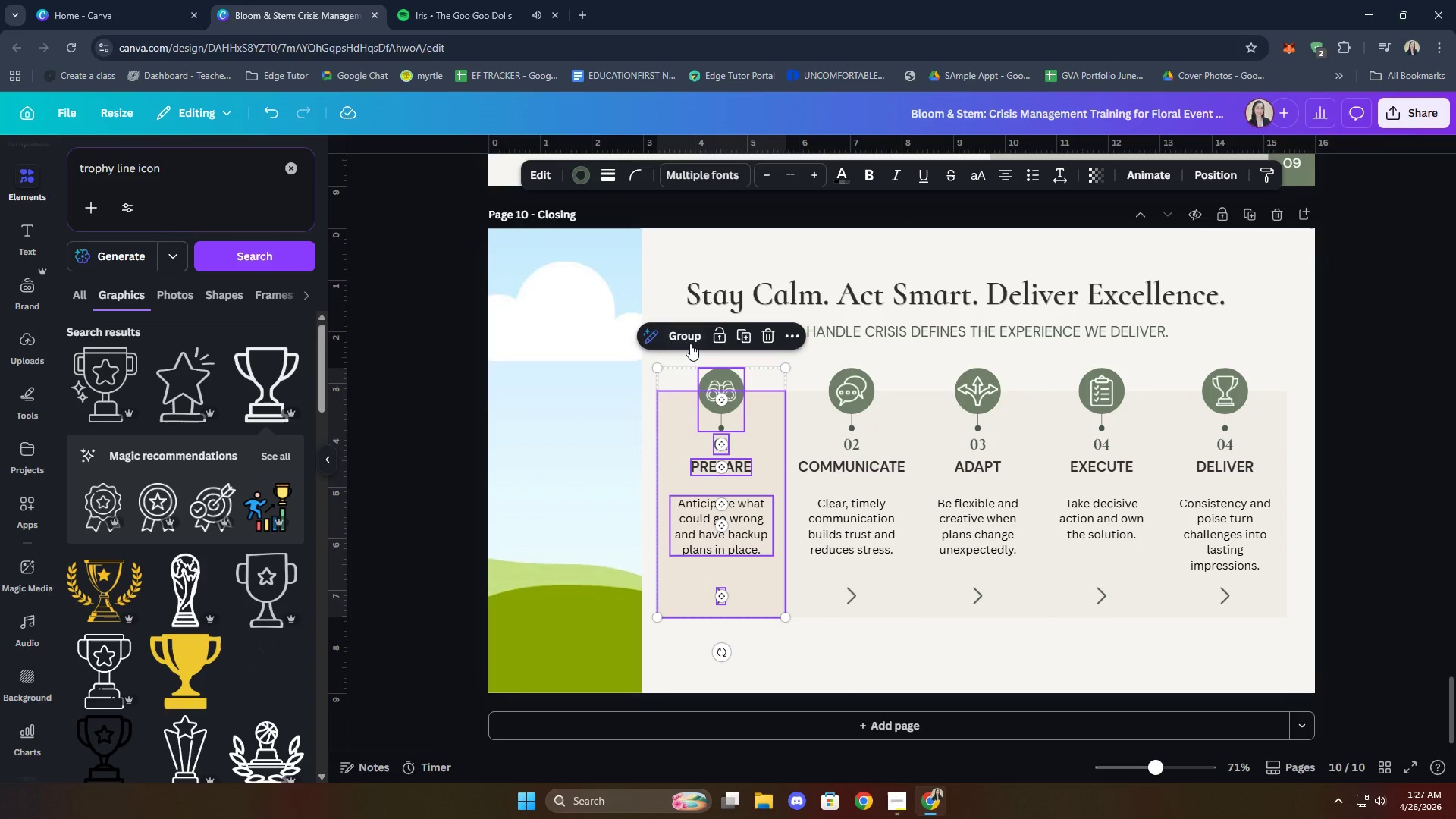 
left_click([690, 341])
 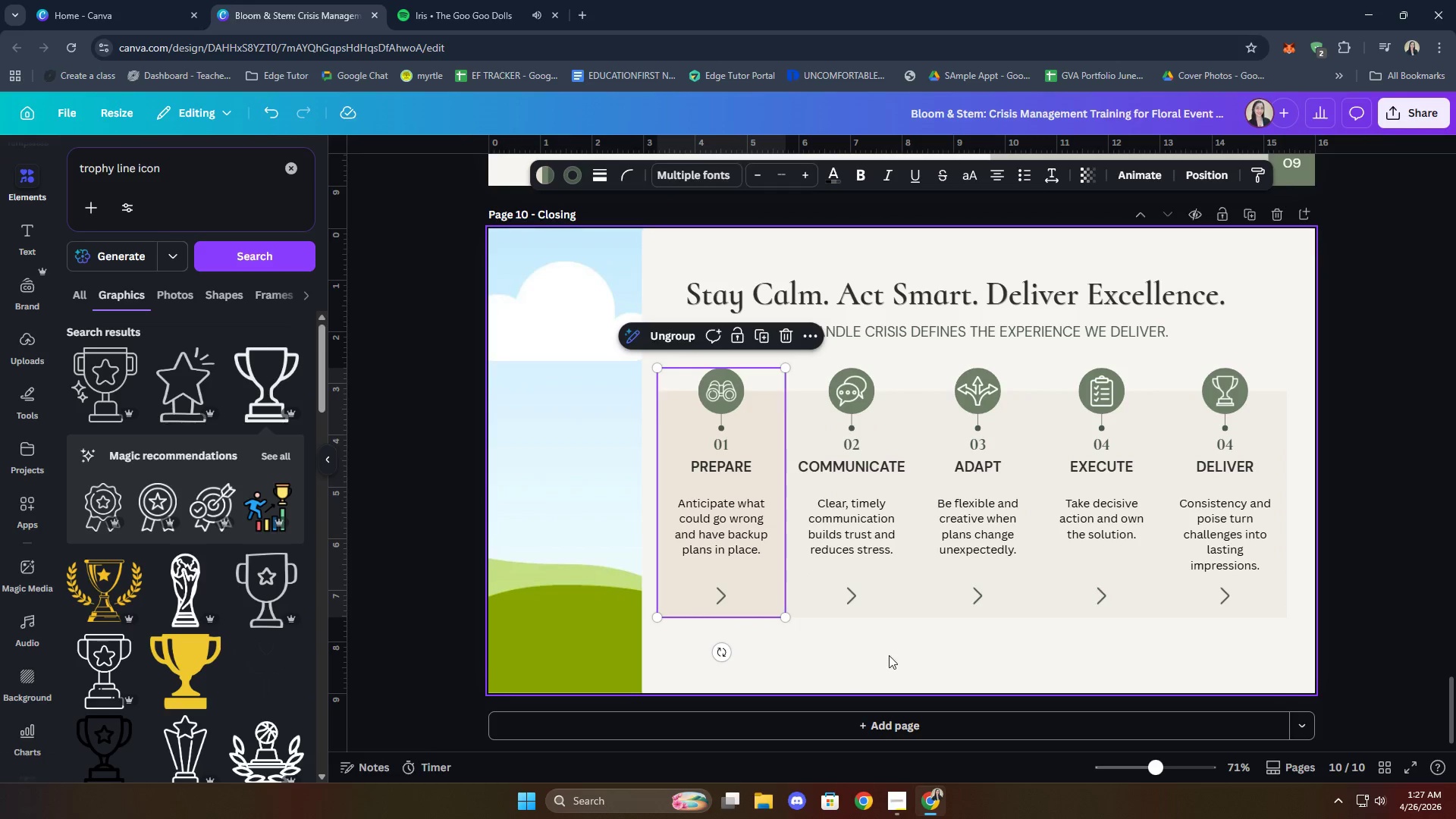 
left_click_drag(start_coordinate=[877, 644], to_coordinate=[821, 379])
 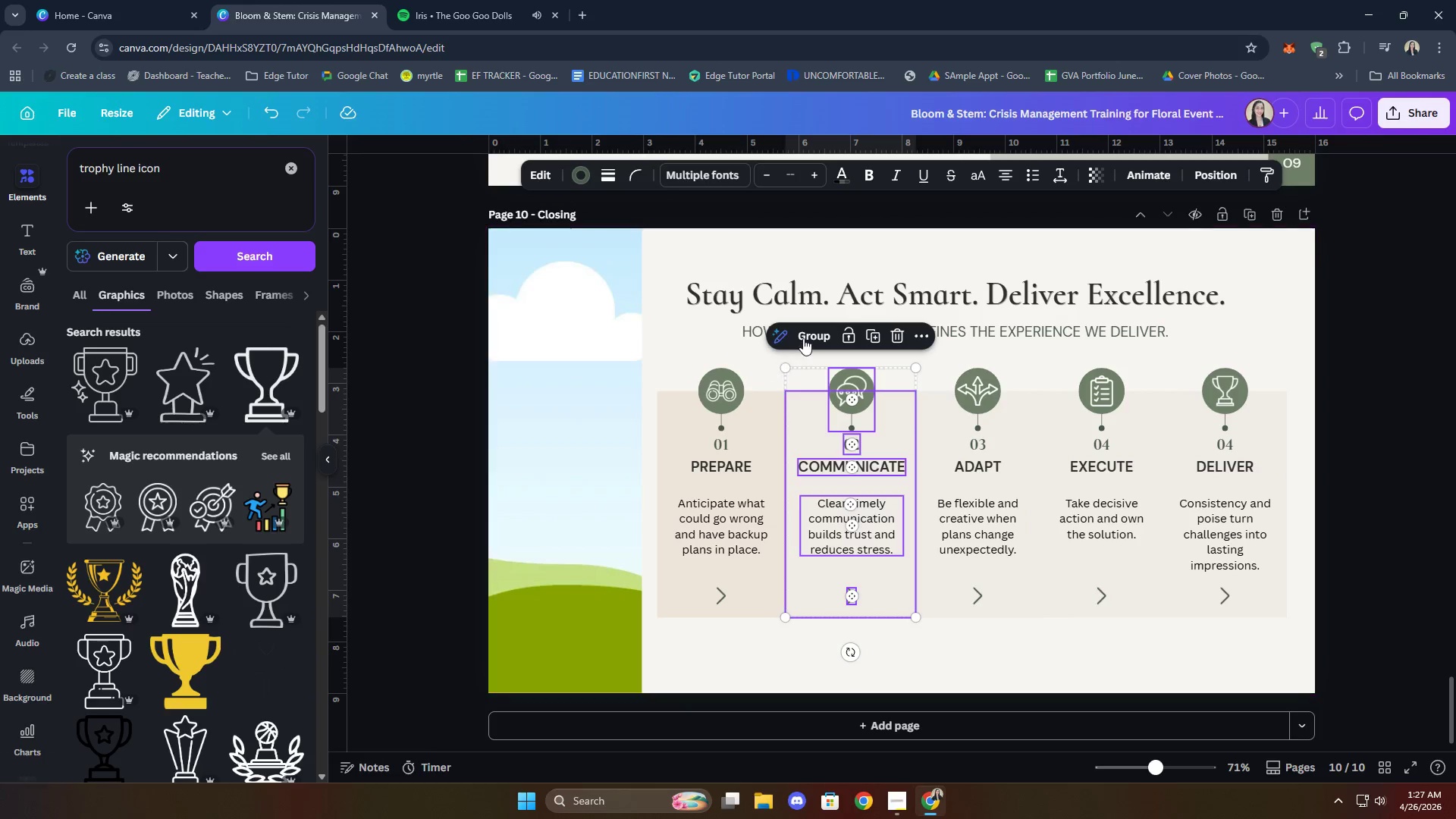 
left_click([808, 337])
 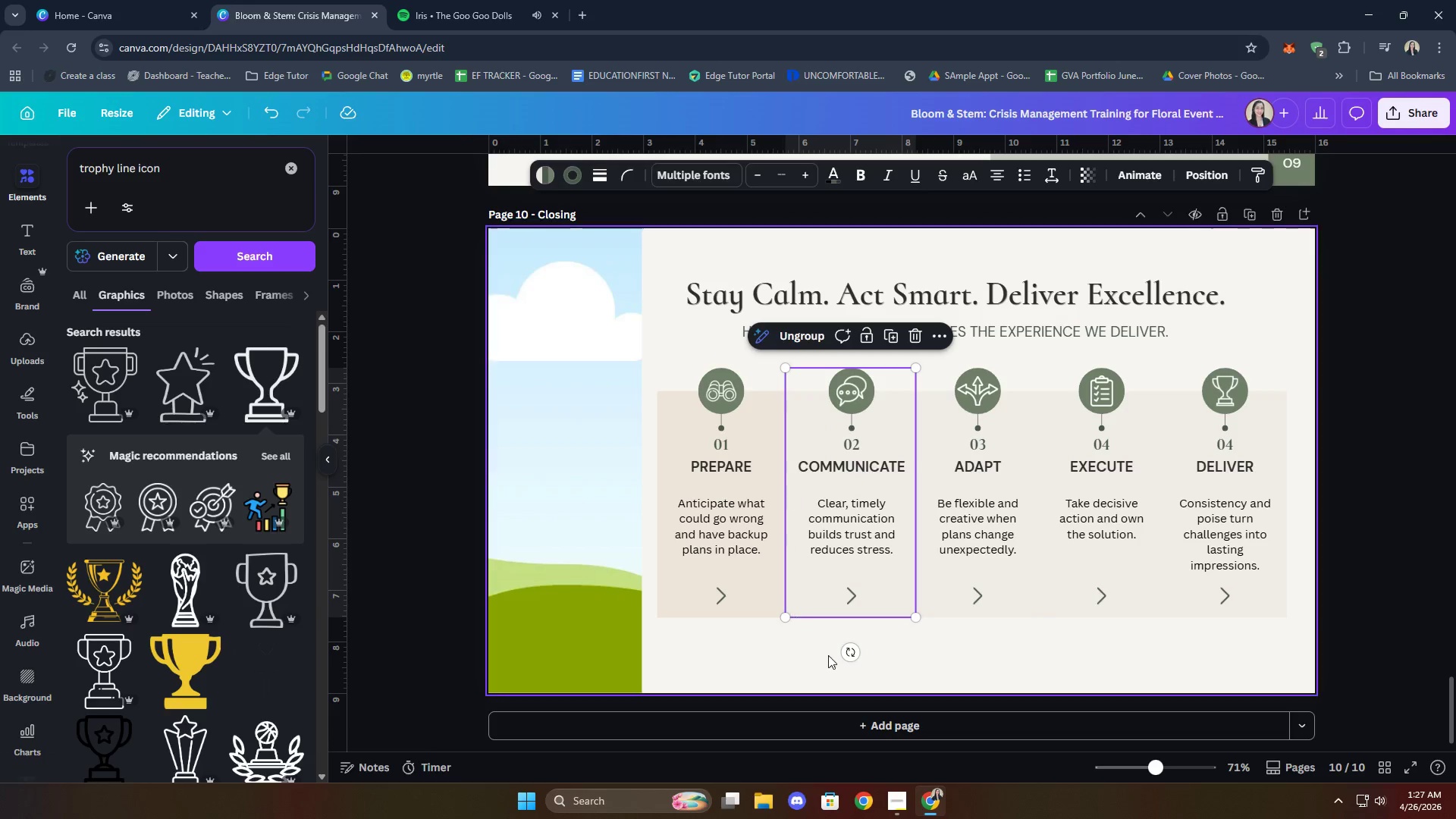 
left_click([984, 661])
 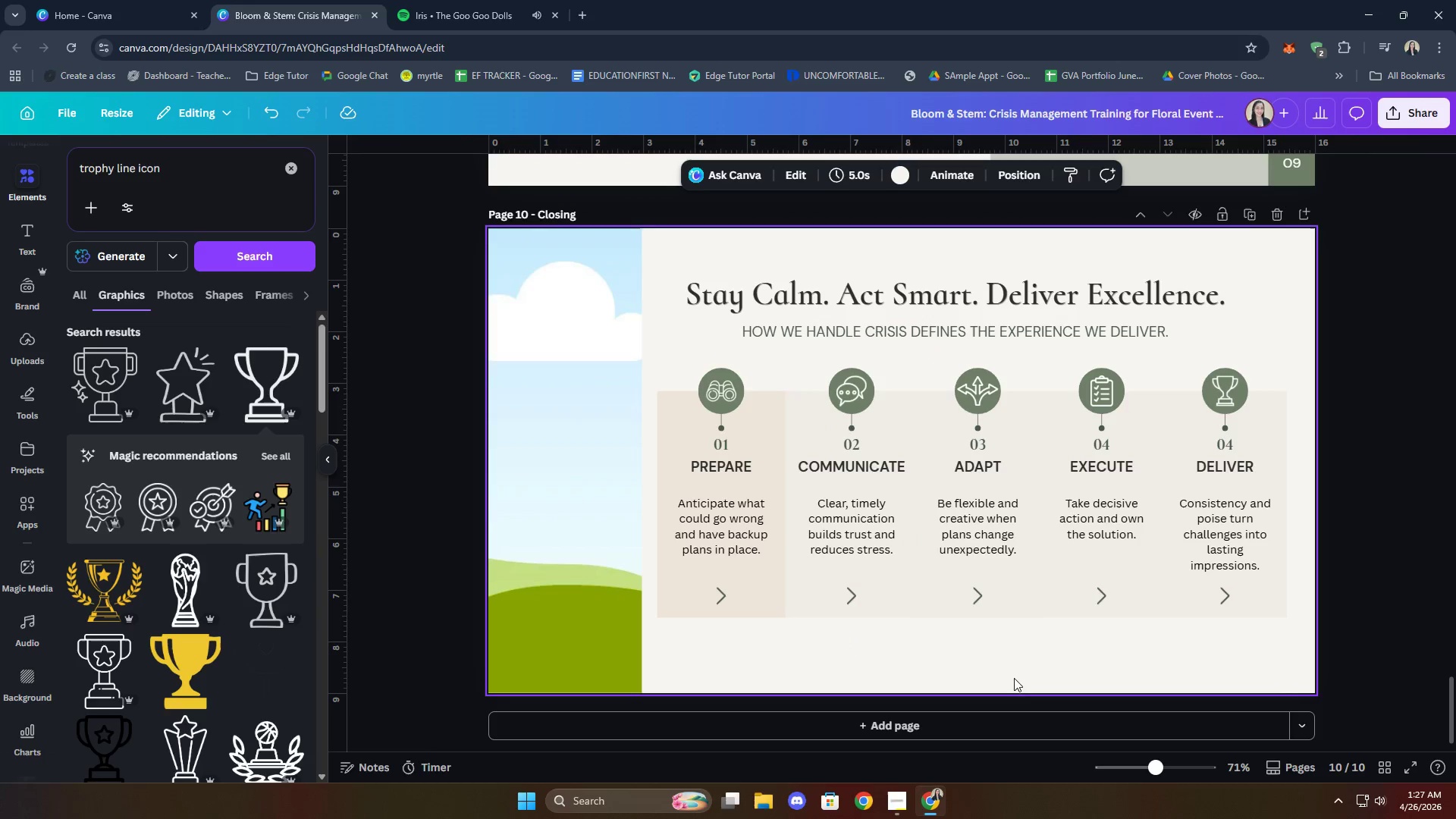 
left_click_drag(start_coordinate=[1013, 673], to_coordinate=[947, 361])
 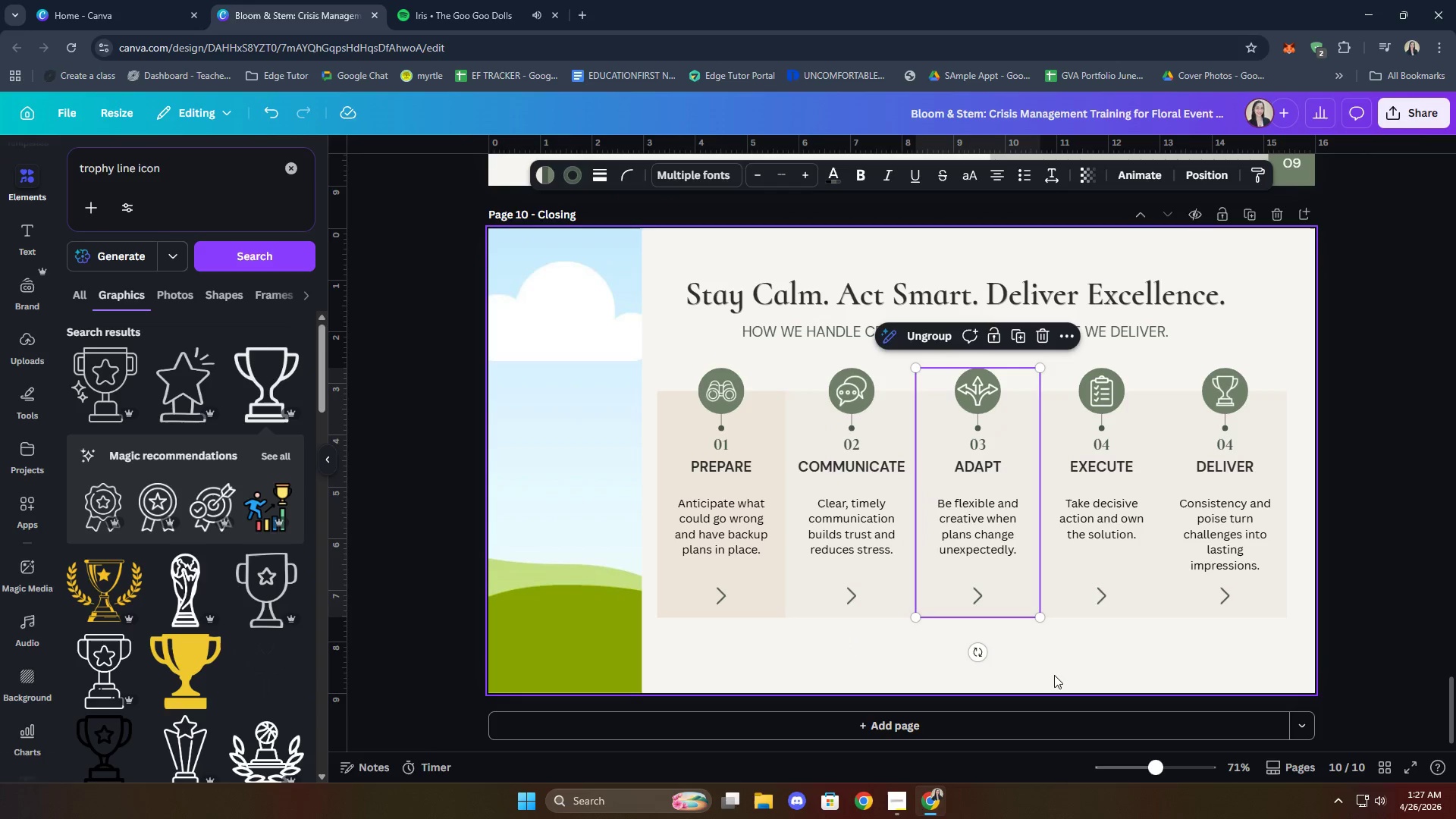 
left_click_drag(start_coordinate=[1146, 653], to_coordinate=[1075, 369])
 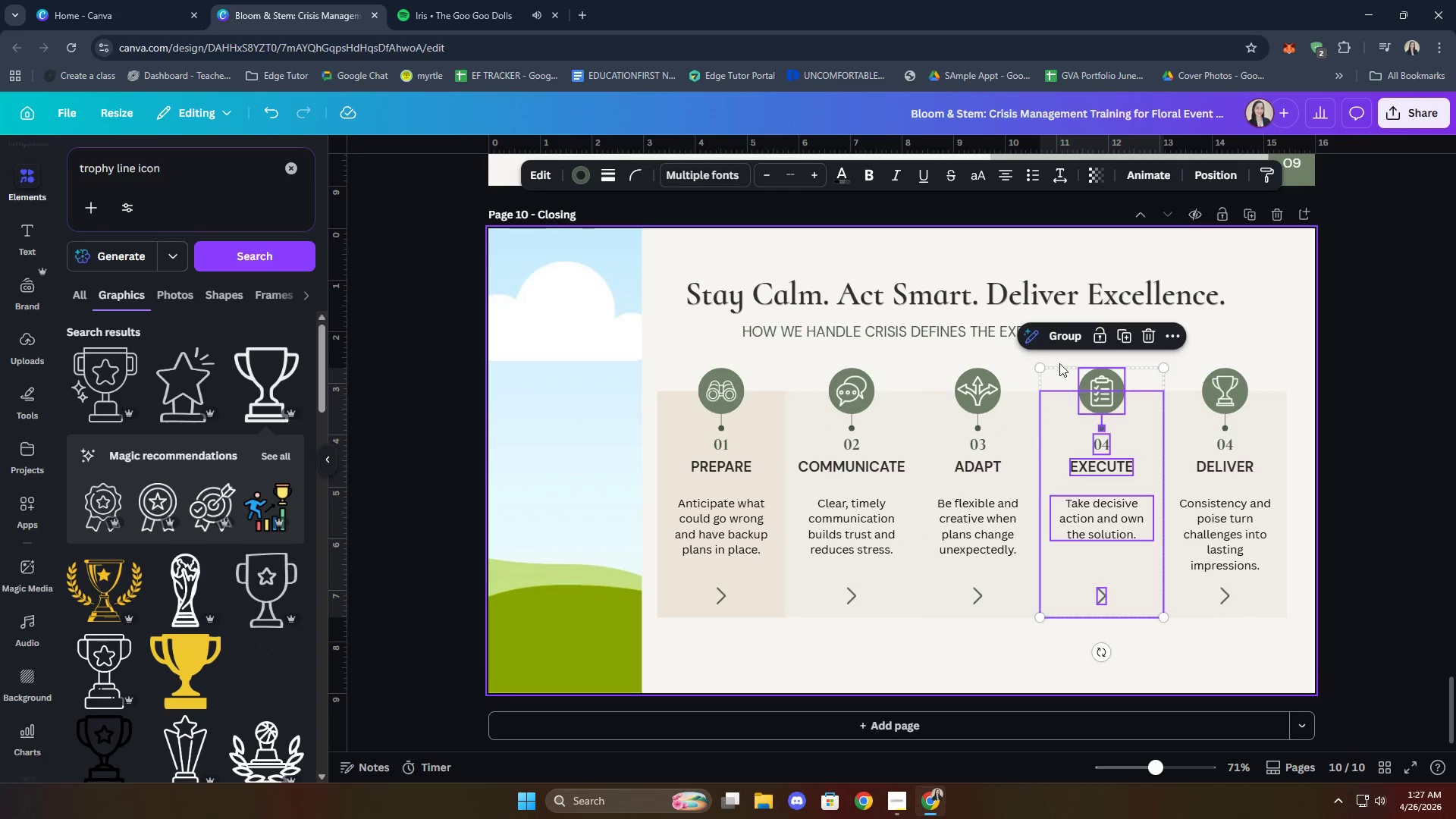 
left_click([1062, 339])
 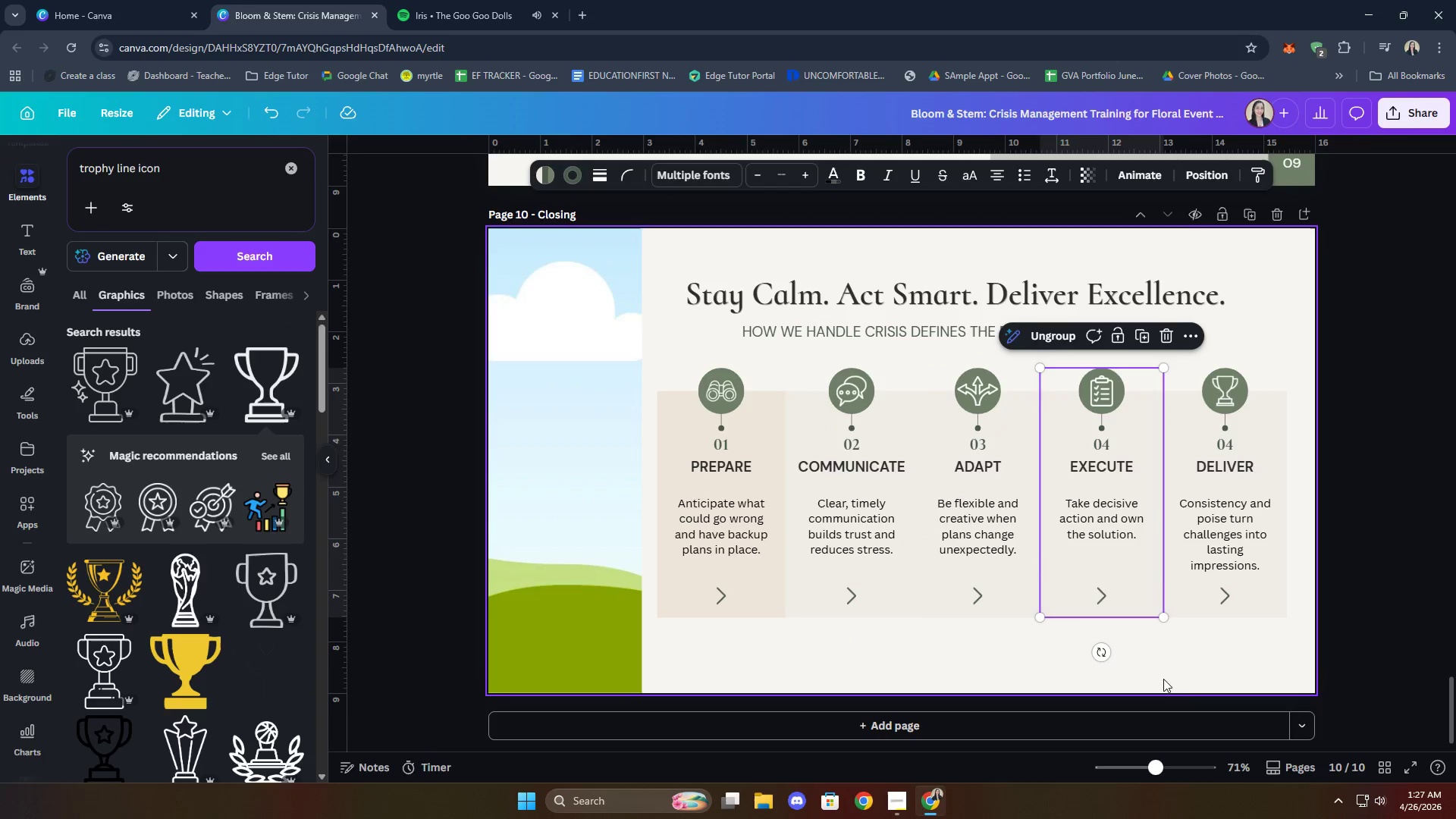 
left_click([1239, 665])
 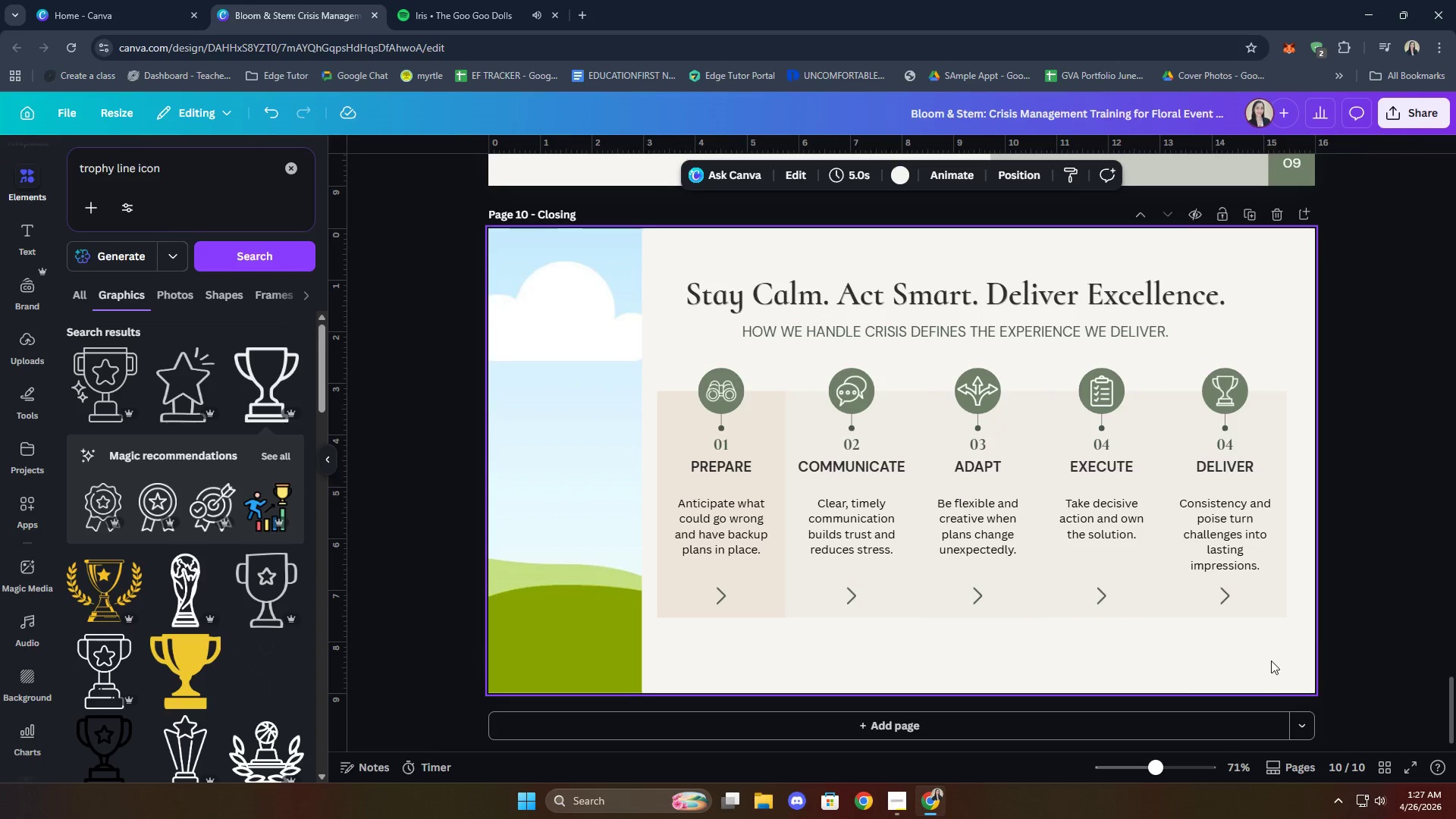 
left_click_drag(start_coordinate=[1263, 660], to_coordinate=[1188, 368])
 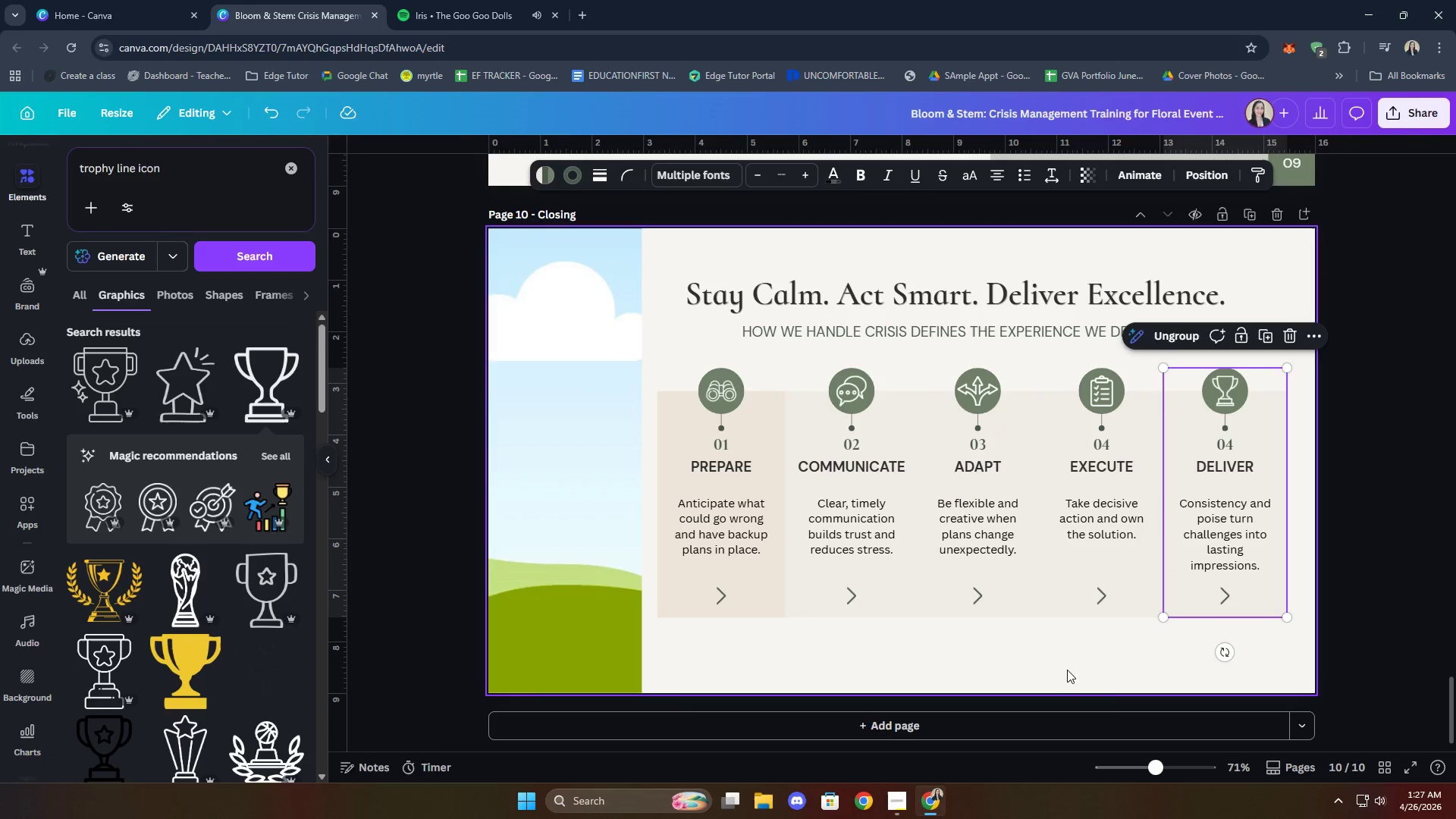 
left_click([1141, 666])
 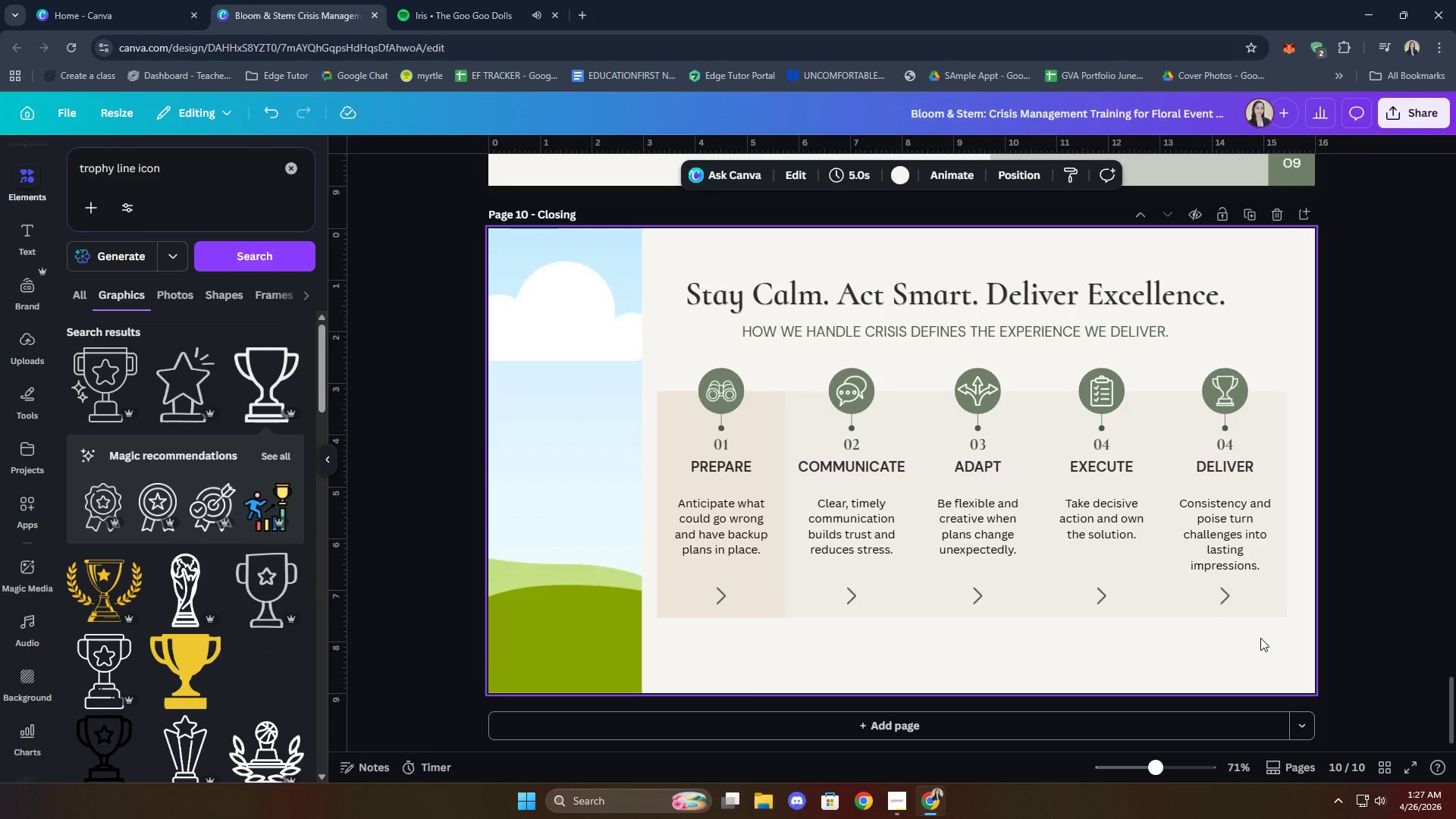 
left_click_drag(start_coordinate=[1276, 653], to_coordinate=[703, 344])
 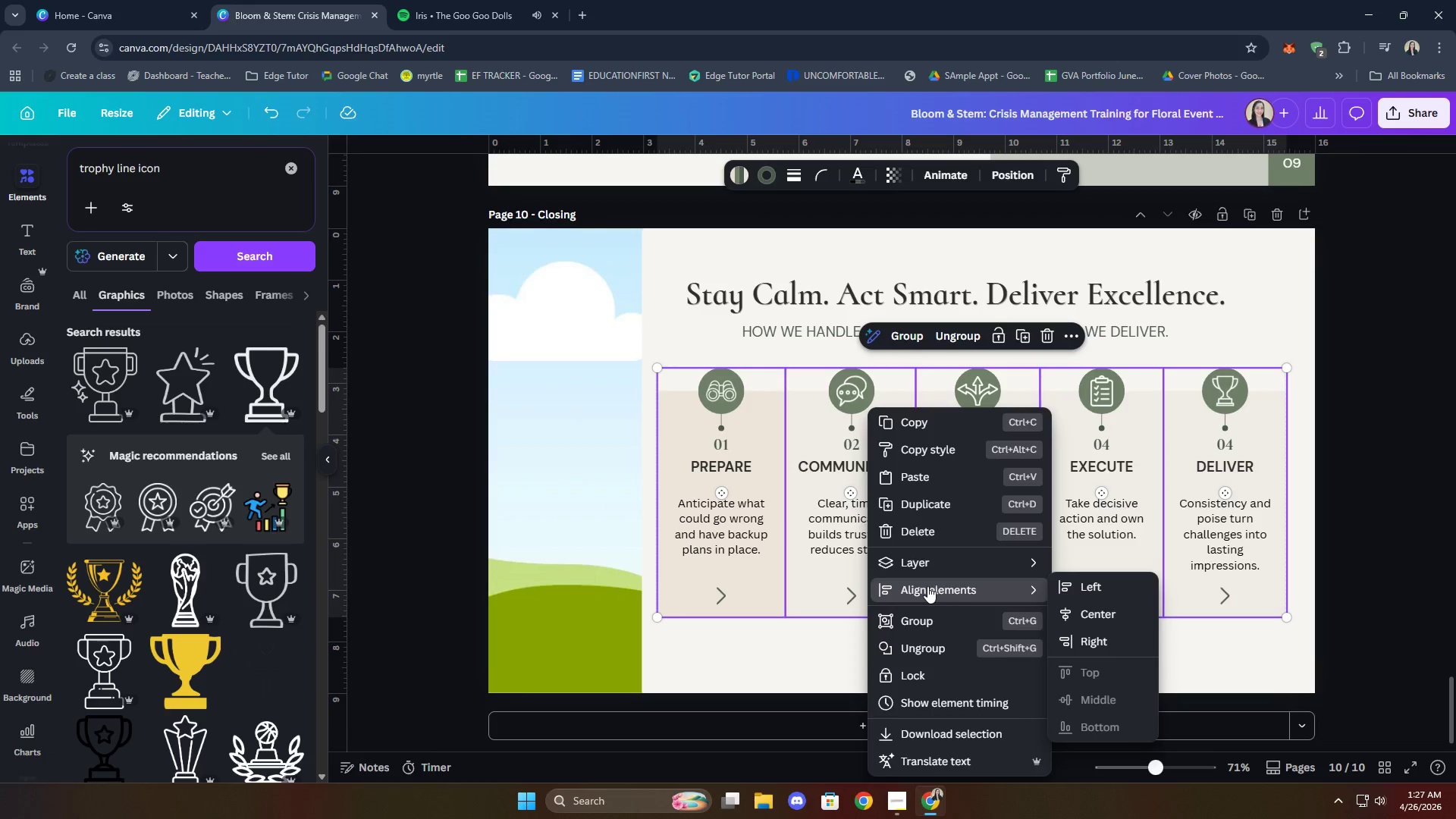 
double_click([824, 682])
 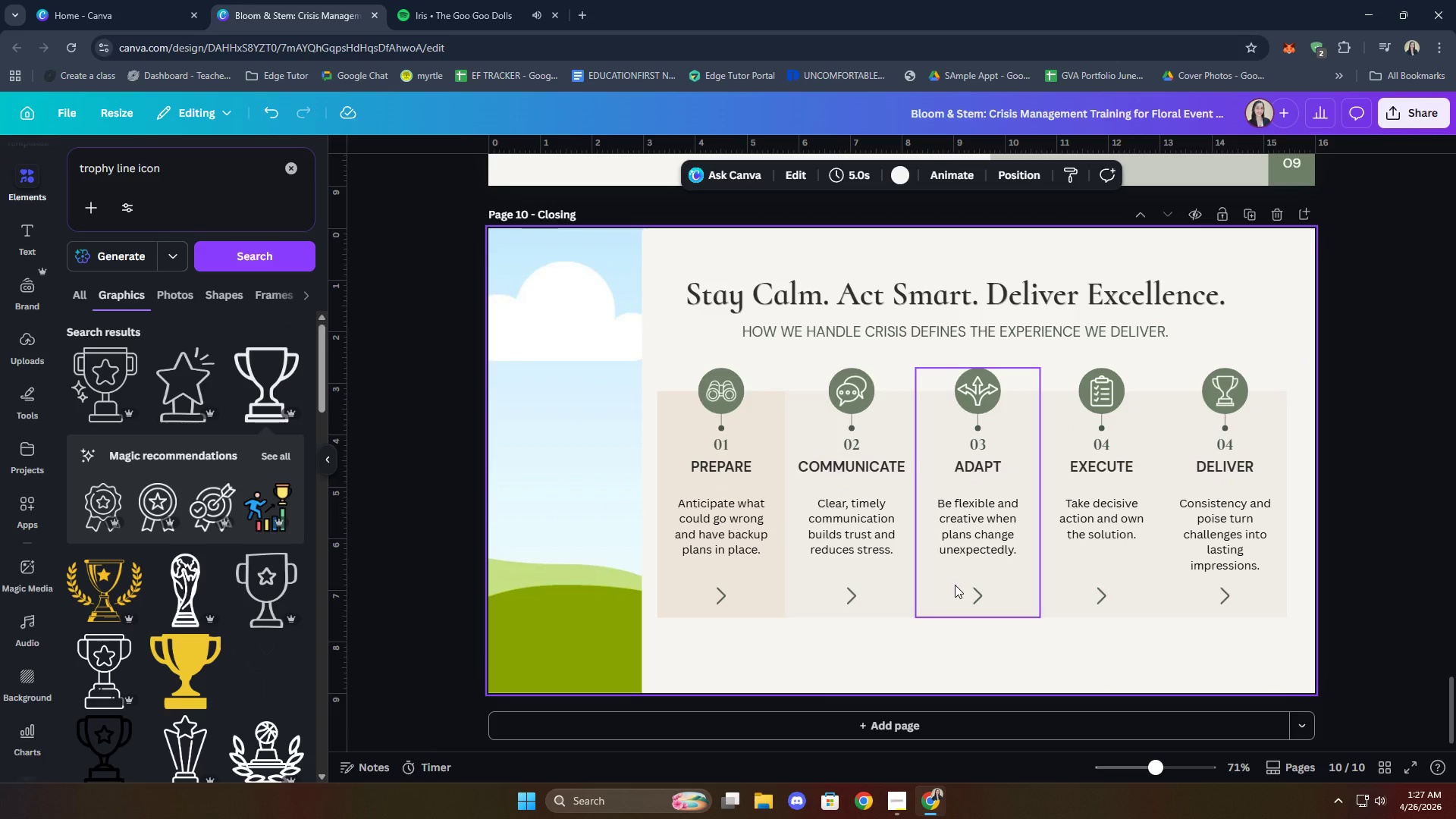 
wait(5.97)
 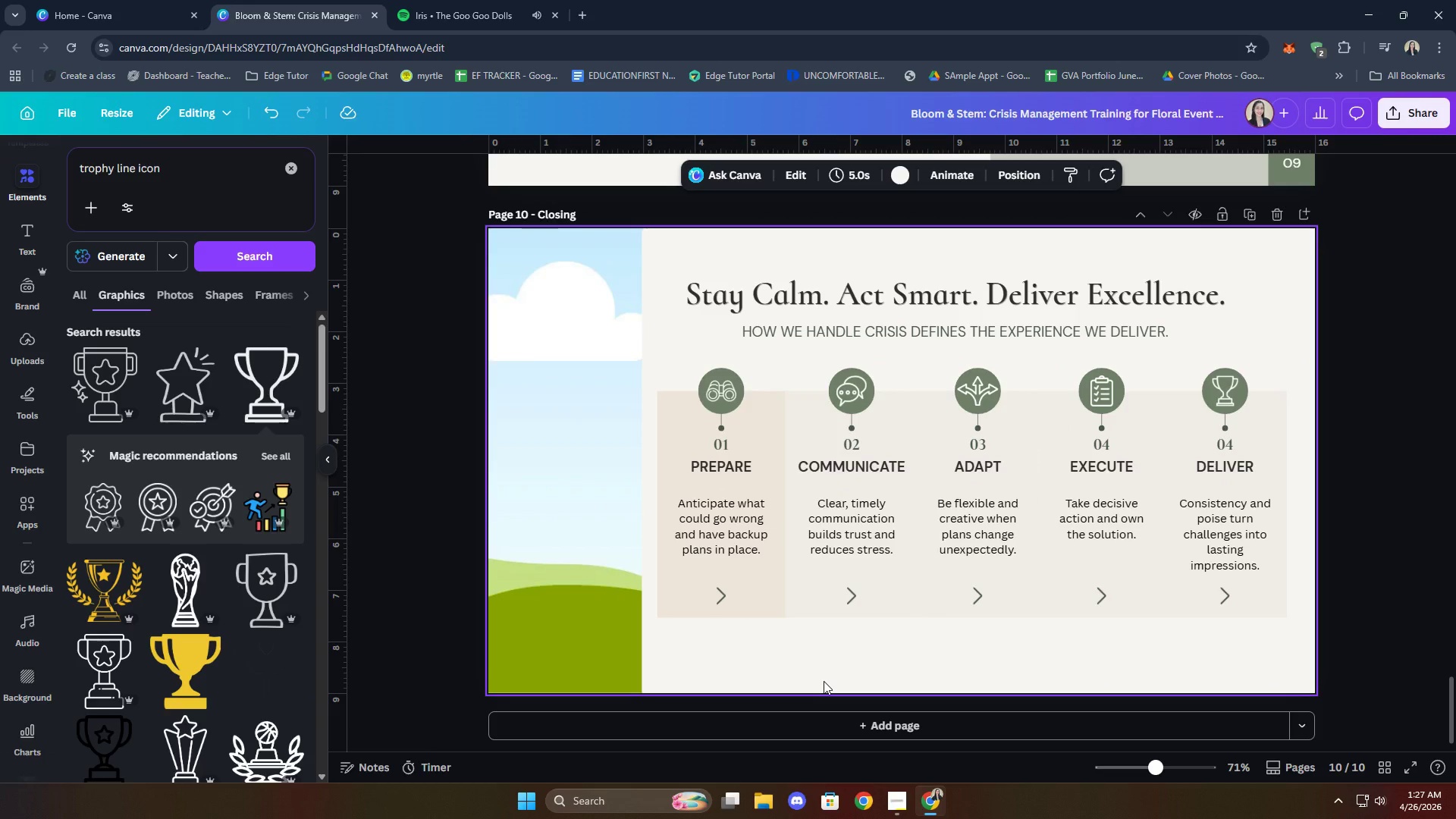 
left_click([955, 585])
 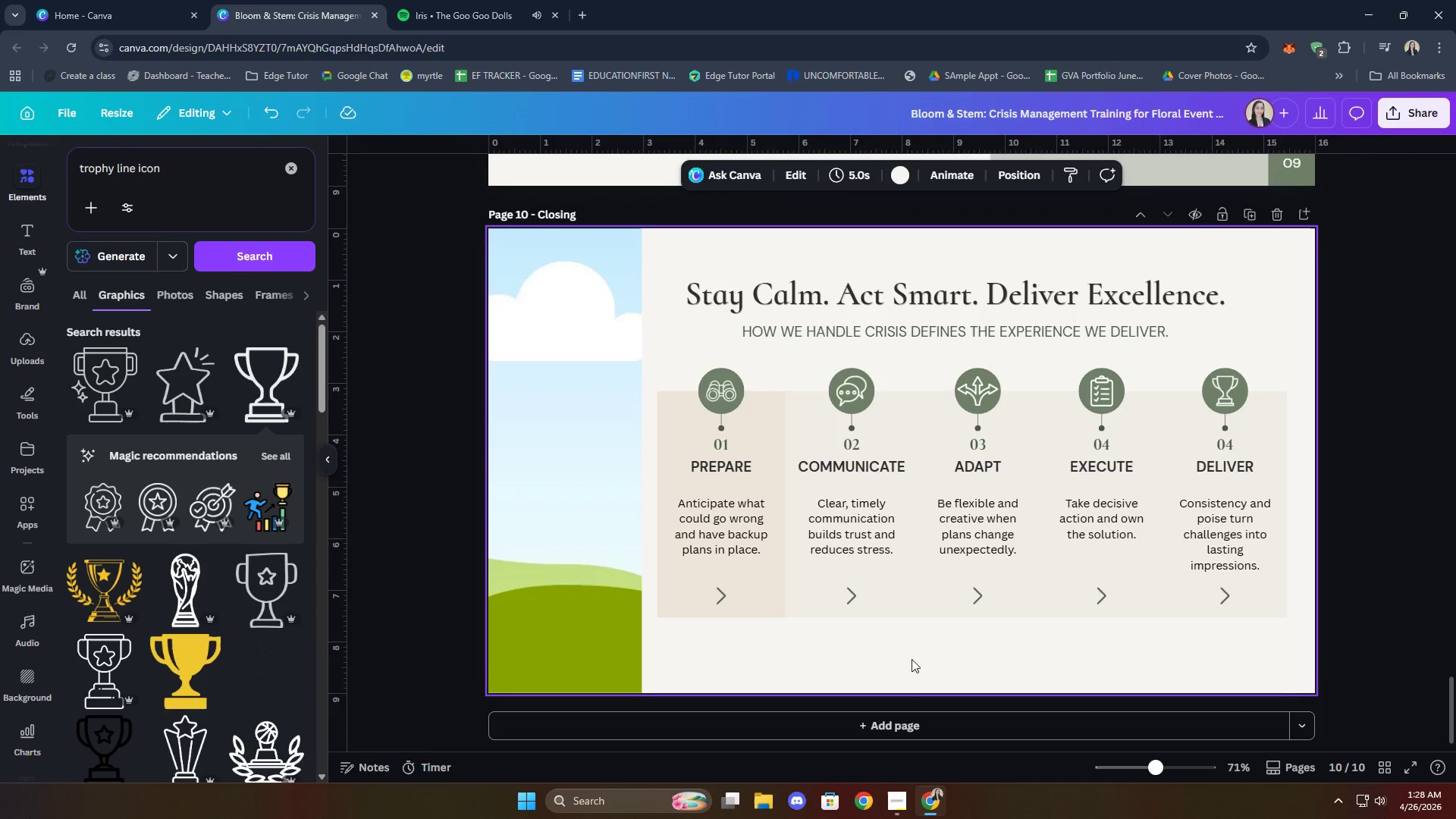 
wait(6.14)
 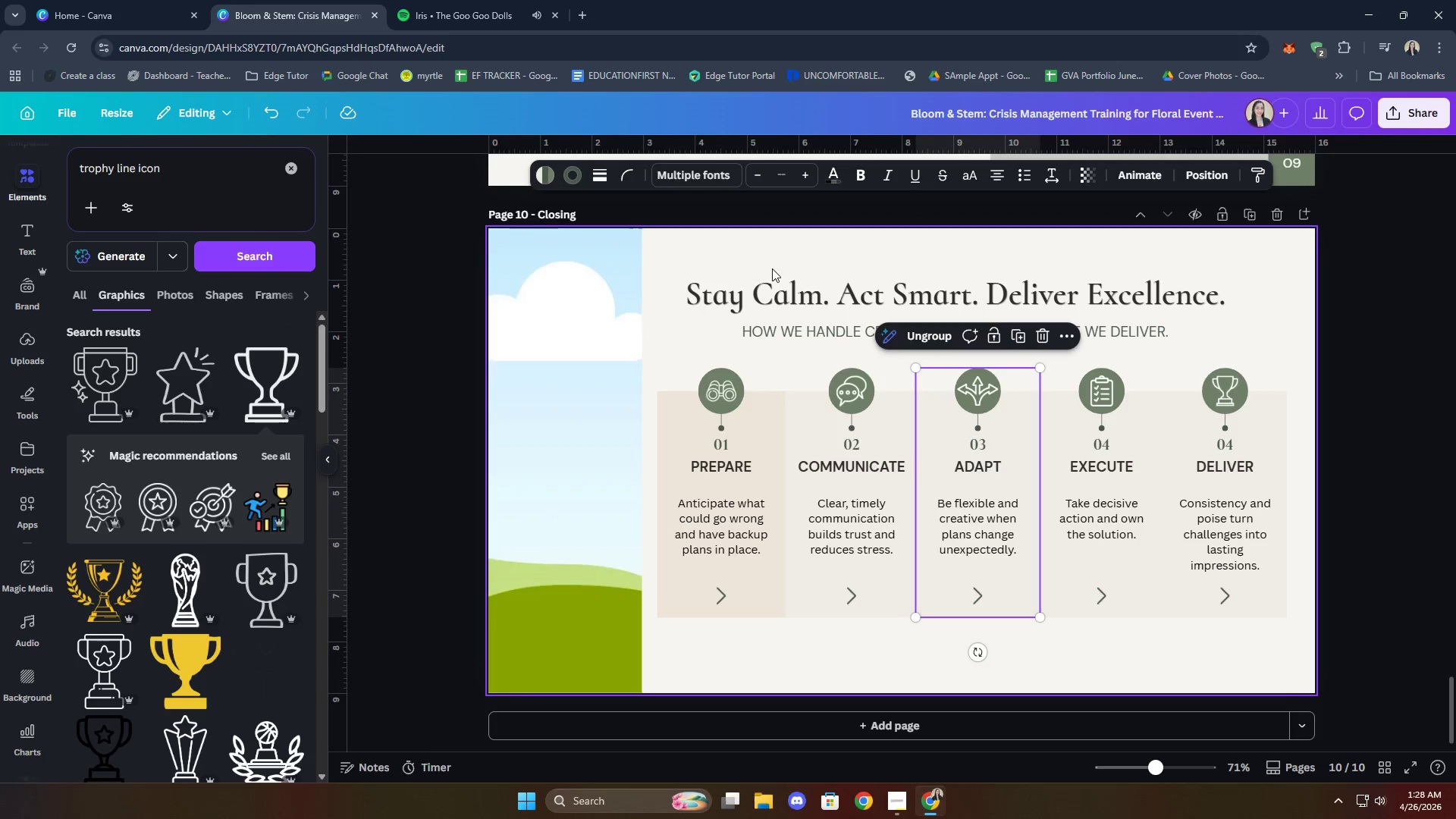 
left_click([299, 168])
 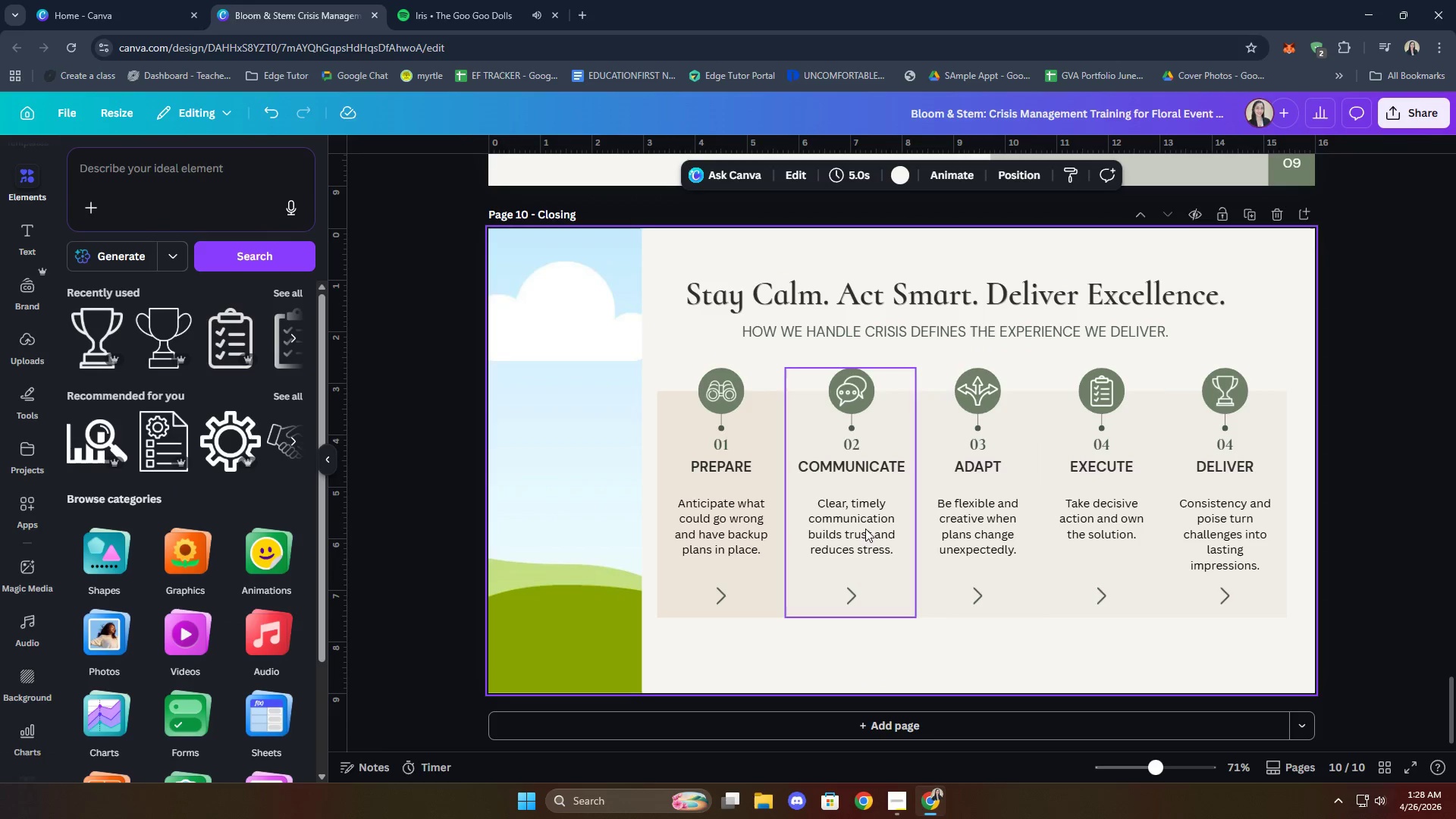 
scroll: coordinate [1119, 592], scroll_direction: up, amount: 6.0
 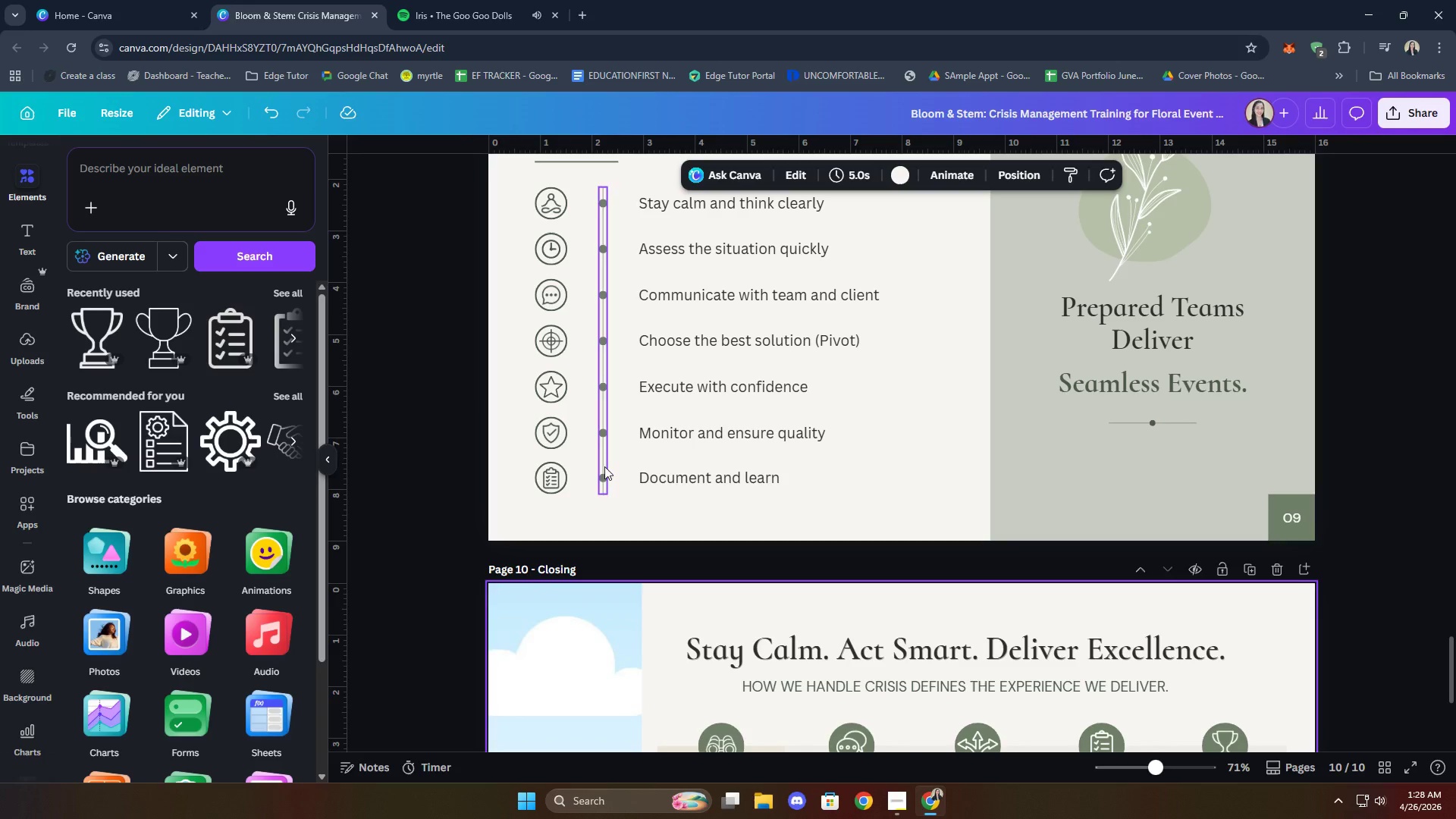 
scroll: coordinate [901, 589], scroll_direction: down, amount: 7.0
 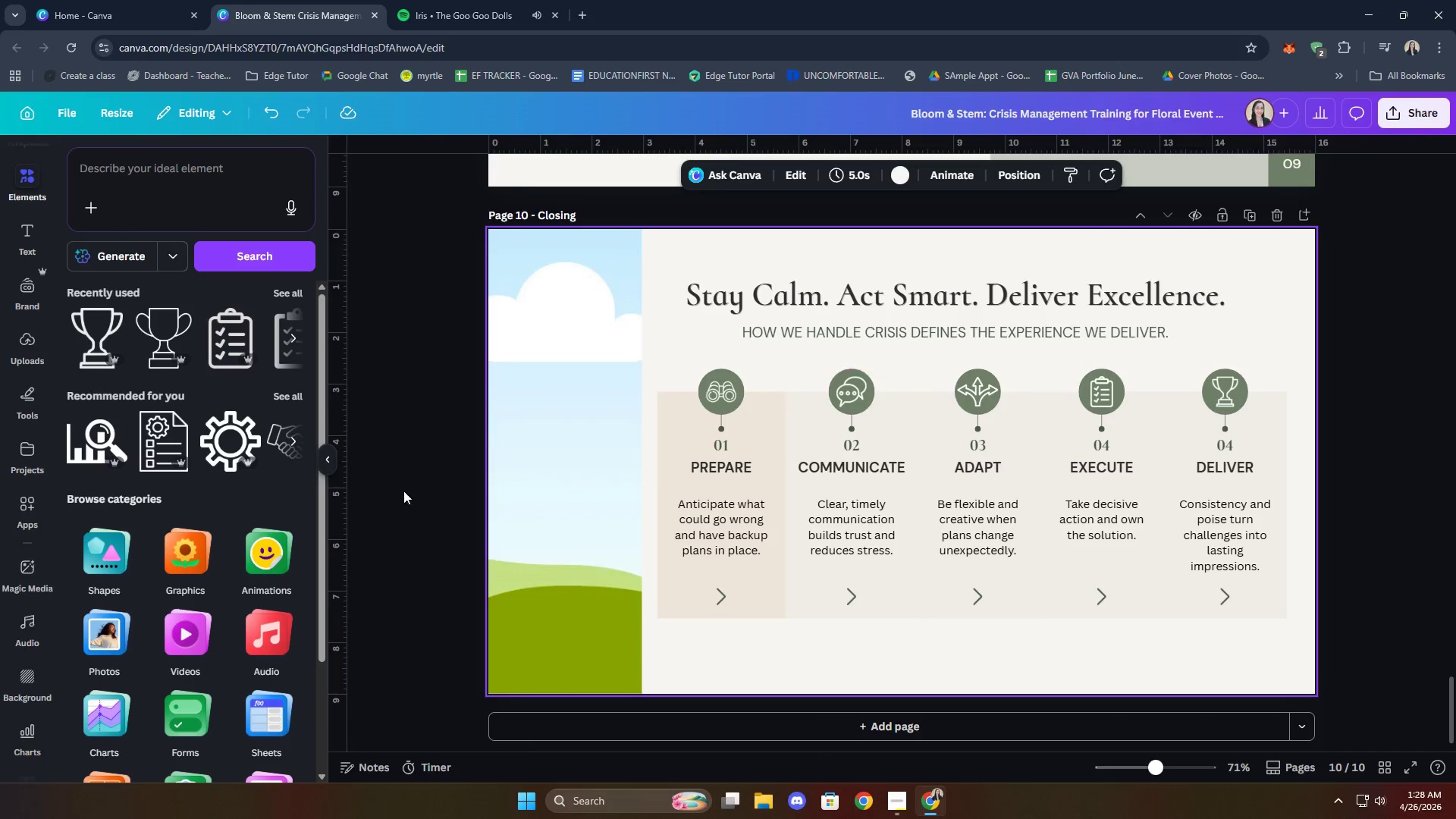 
left_click([98, 418])
 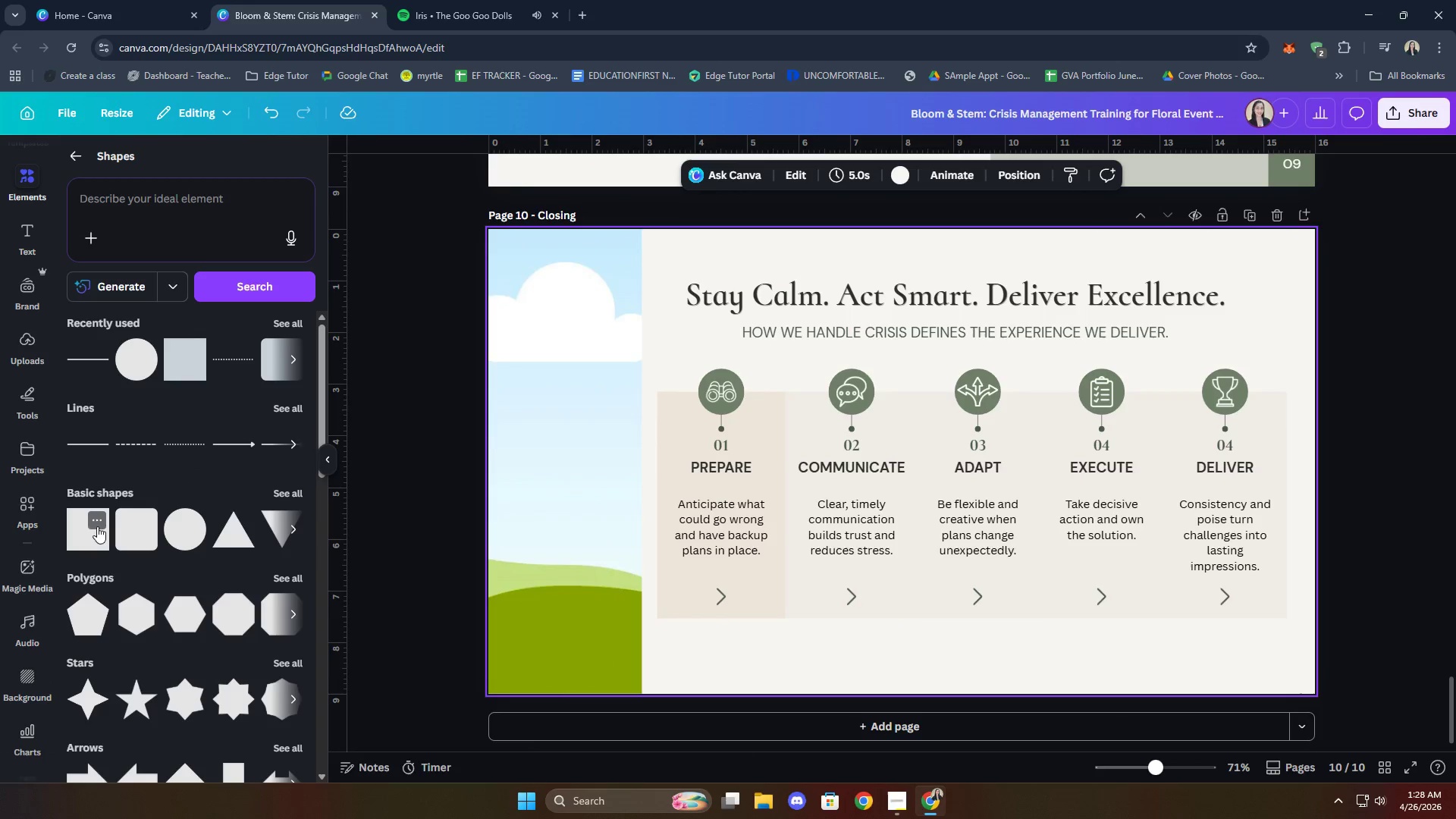 
scroll: coordinate [290, 442], scroll_direction: down, amount: 4.0
 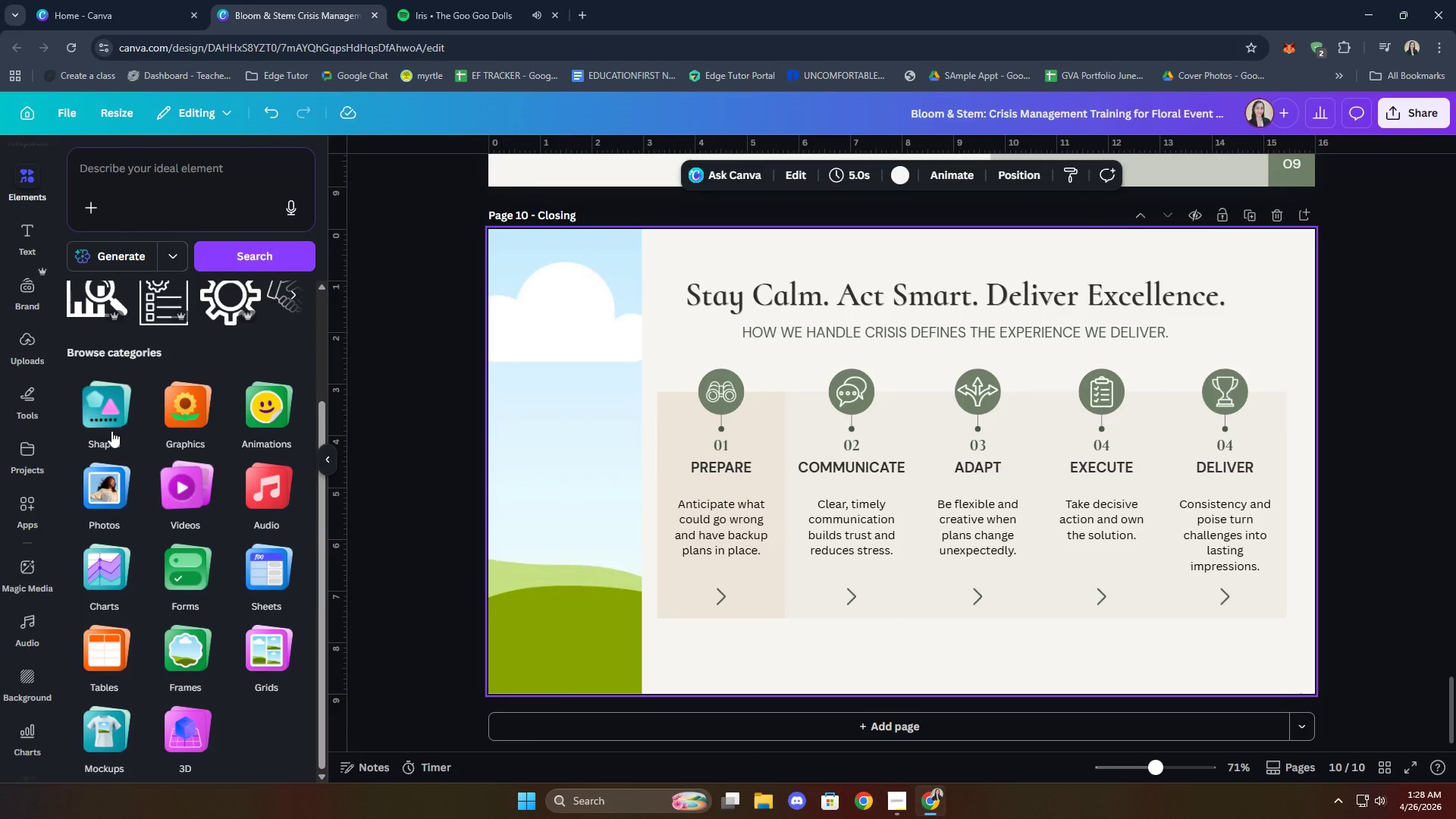 
left_click([99, 439])
 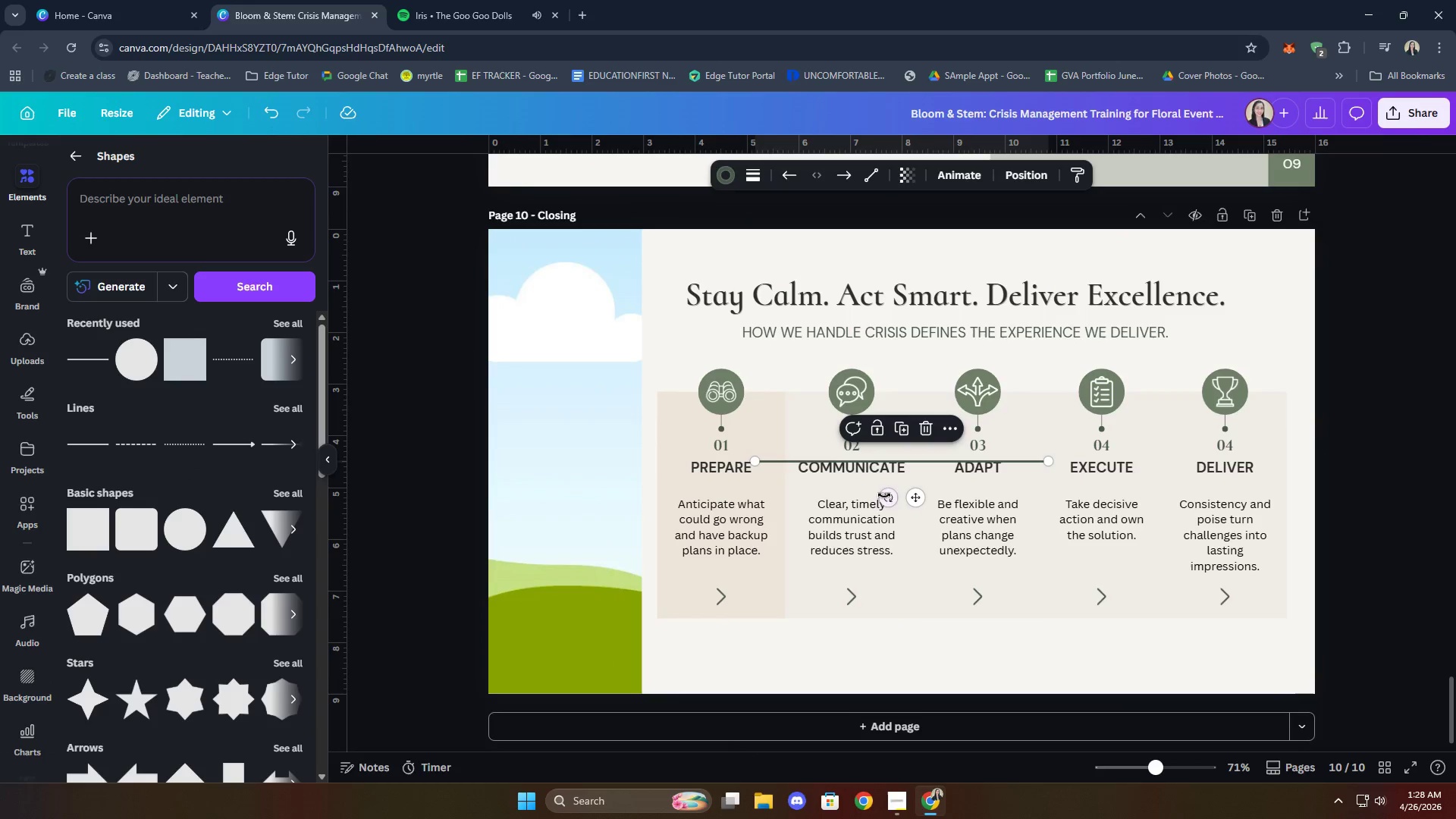 
left_click_drag(start_coordinate=[889, 494], to_coordinate=[924, 462])
 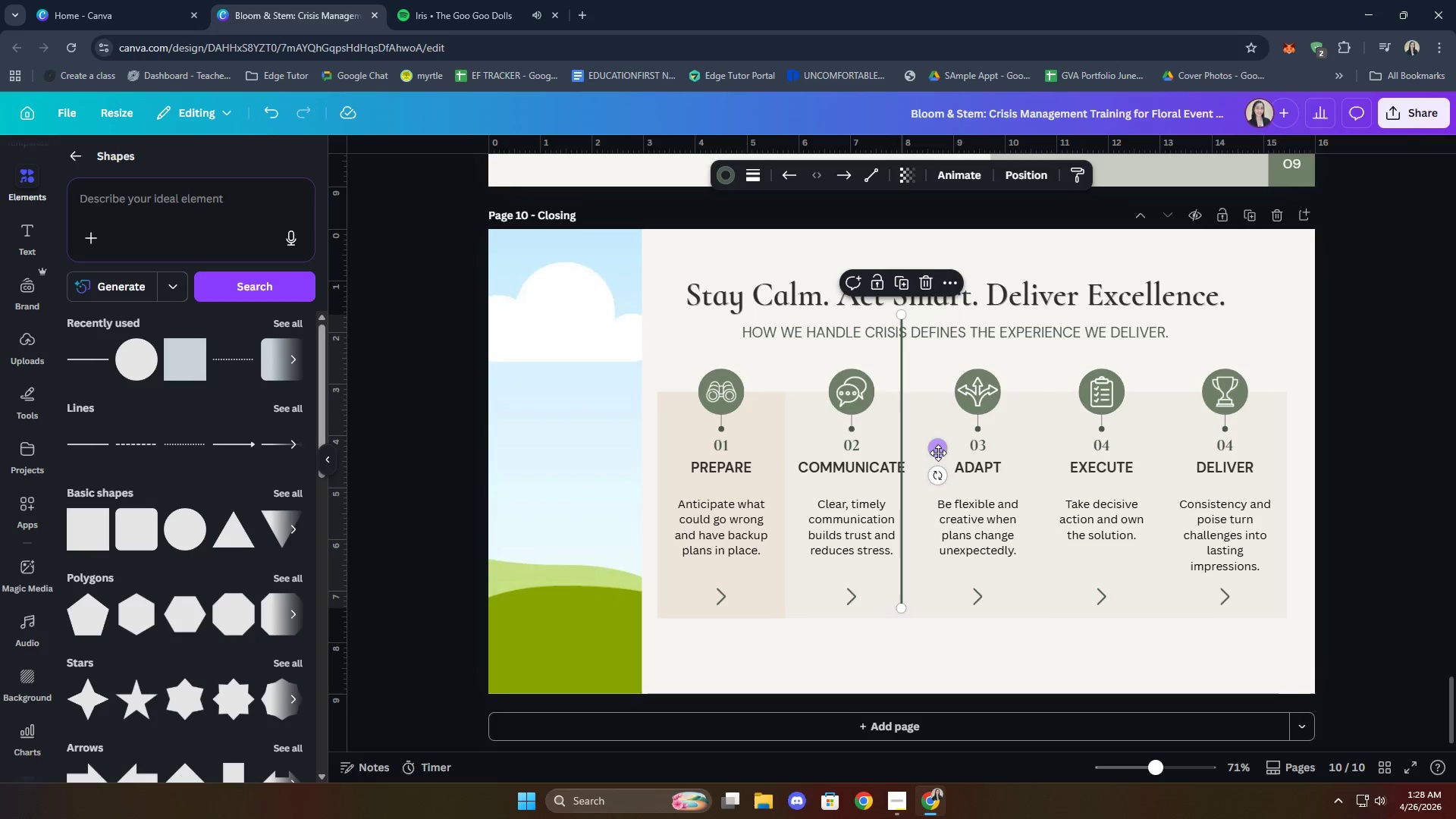 
left_click_drag(start_coordinate=[939, 450], to_coordinate=[825, 524])
 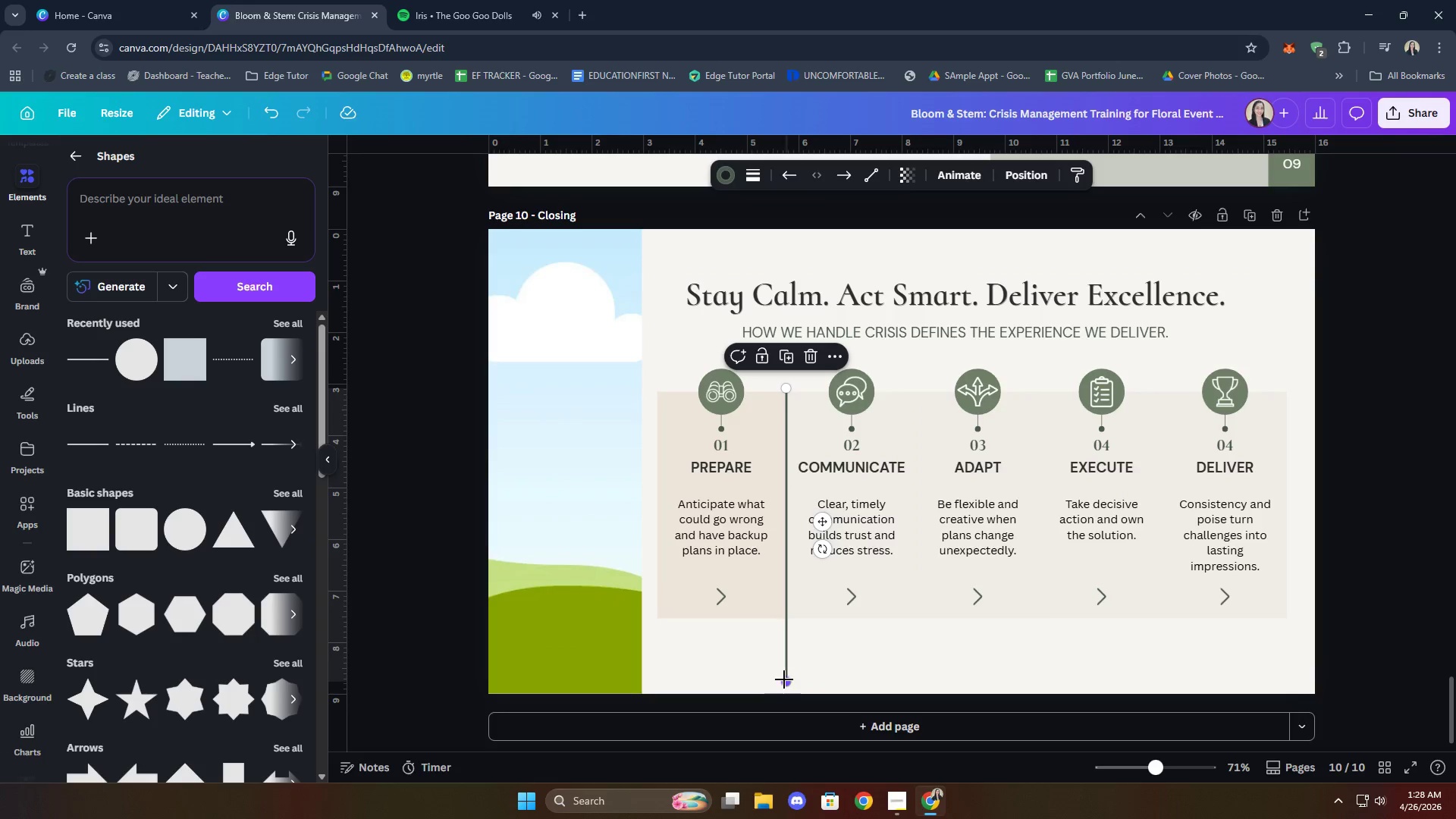 
left_click_drag(start_coordinate=[785, 679], to_coordinate=[786, 617])
 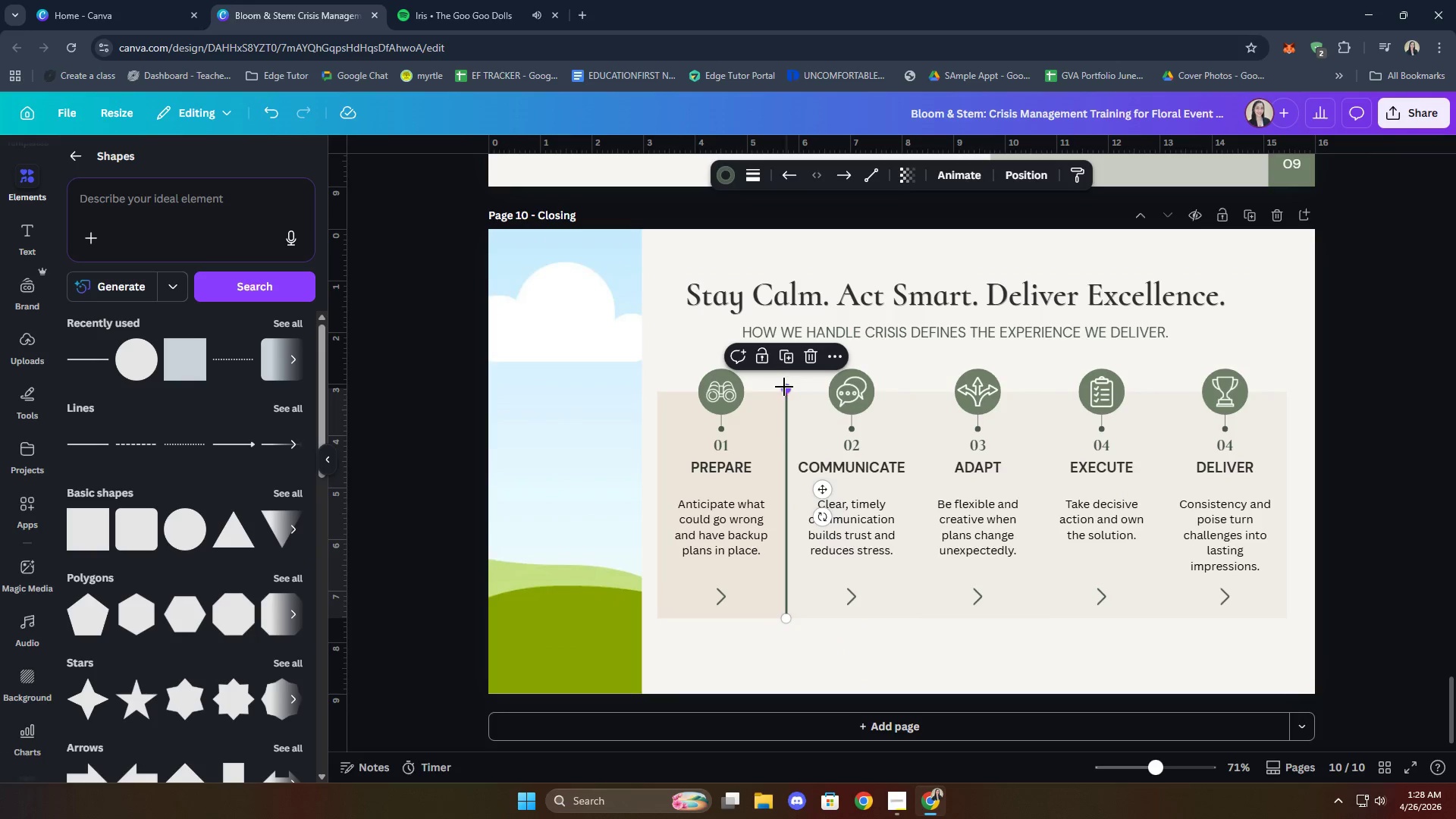 
left_click_drag(start_coordinate=[784, 388], to_coordinate=[785, 394])
 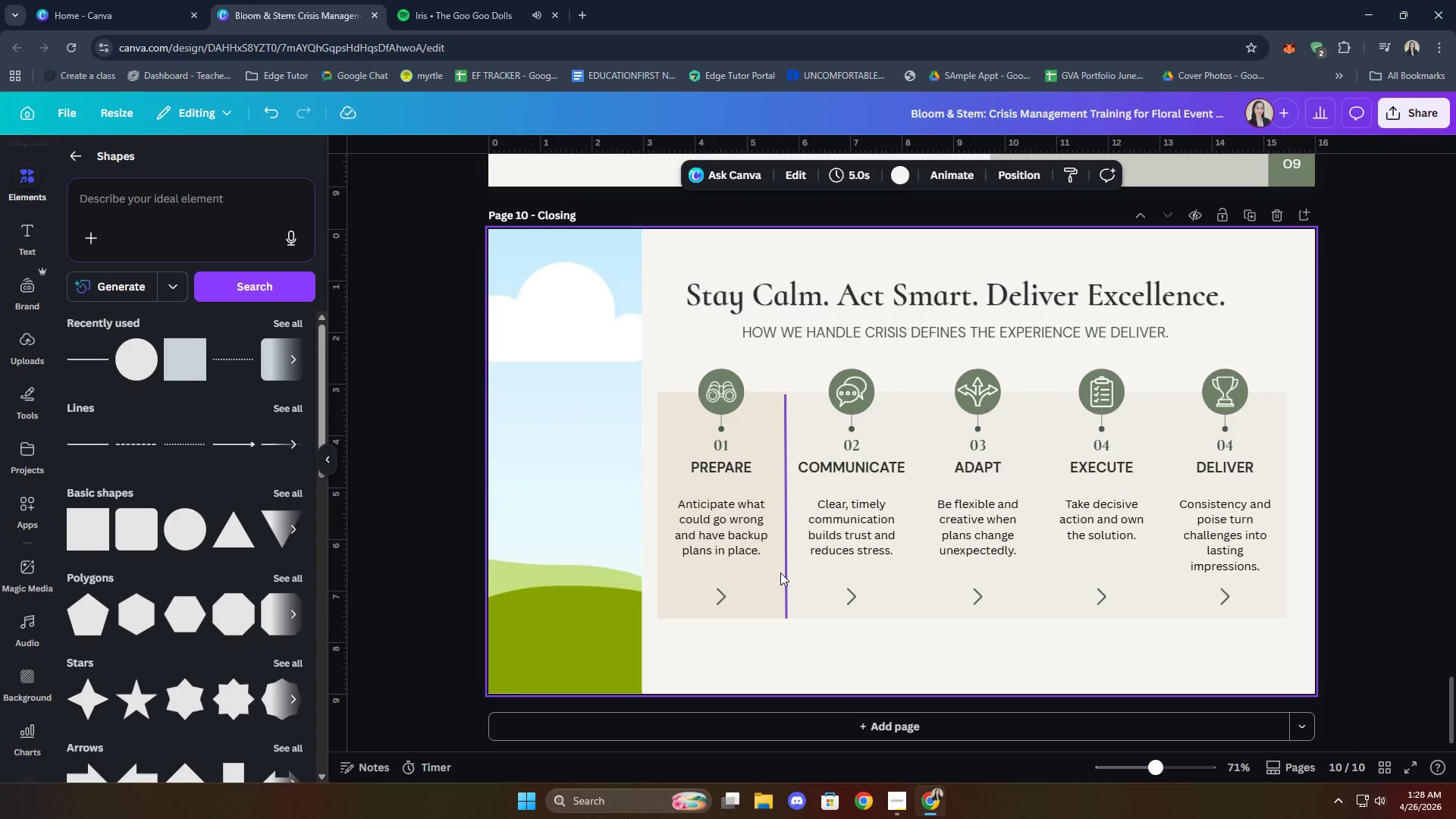 
hold_key(key=ControlLeft, duration=0.61)
scroll: coordinate [843, 670], scroll_direction: up, amount: 2.0
 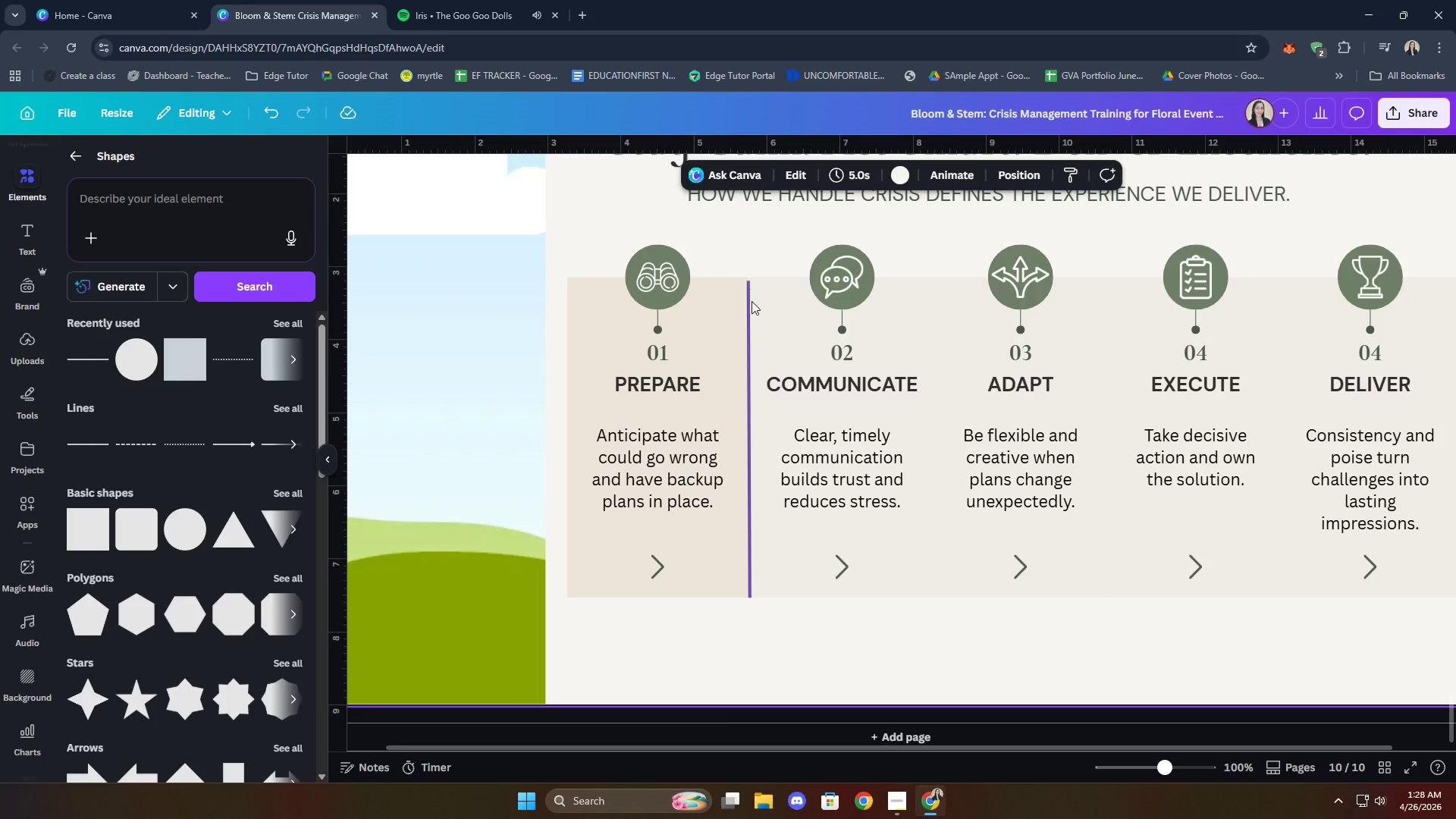 
left_click([749, 301])
 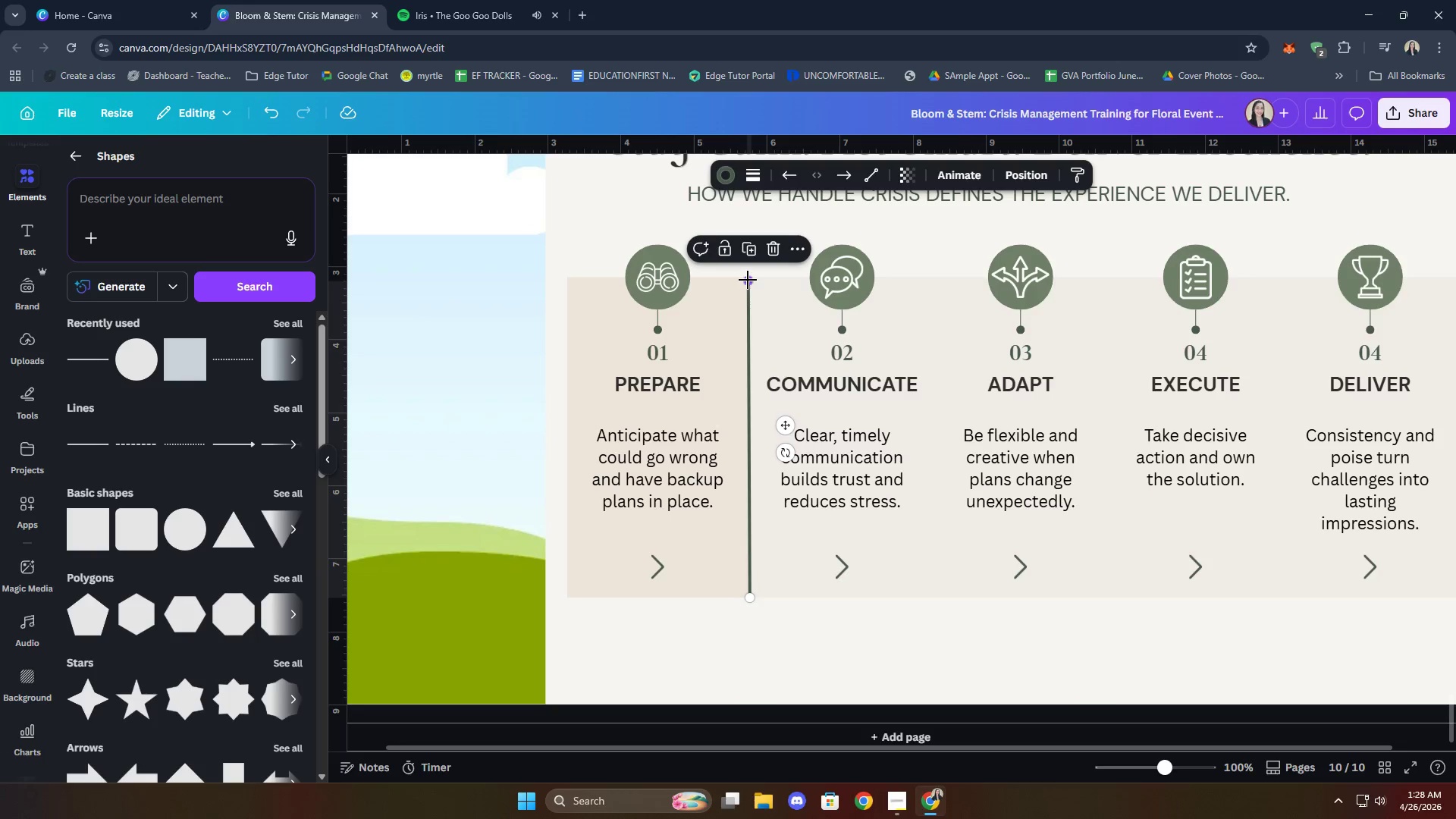 
left_click_drag(start_coordinate=[748, 280], to_coordinate=[748, 276])
 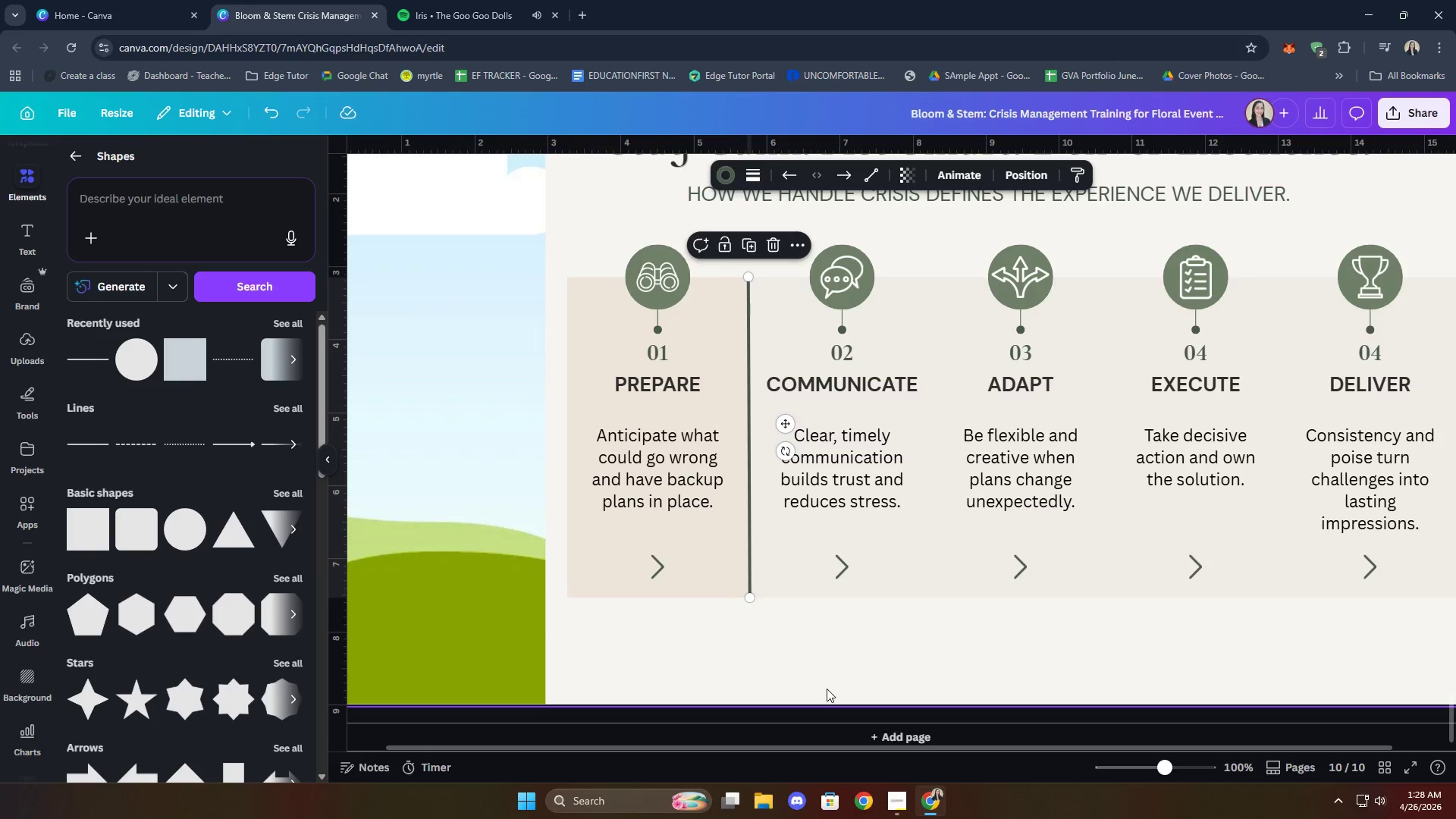 
left_click([826, 684])
 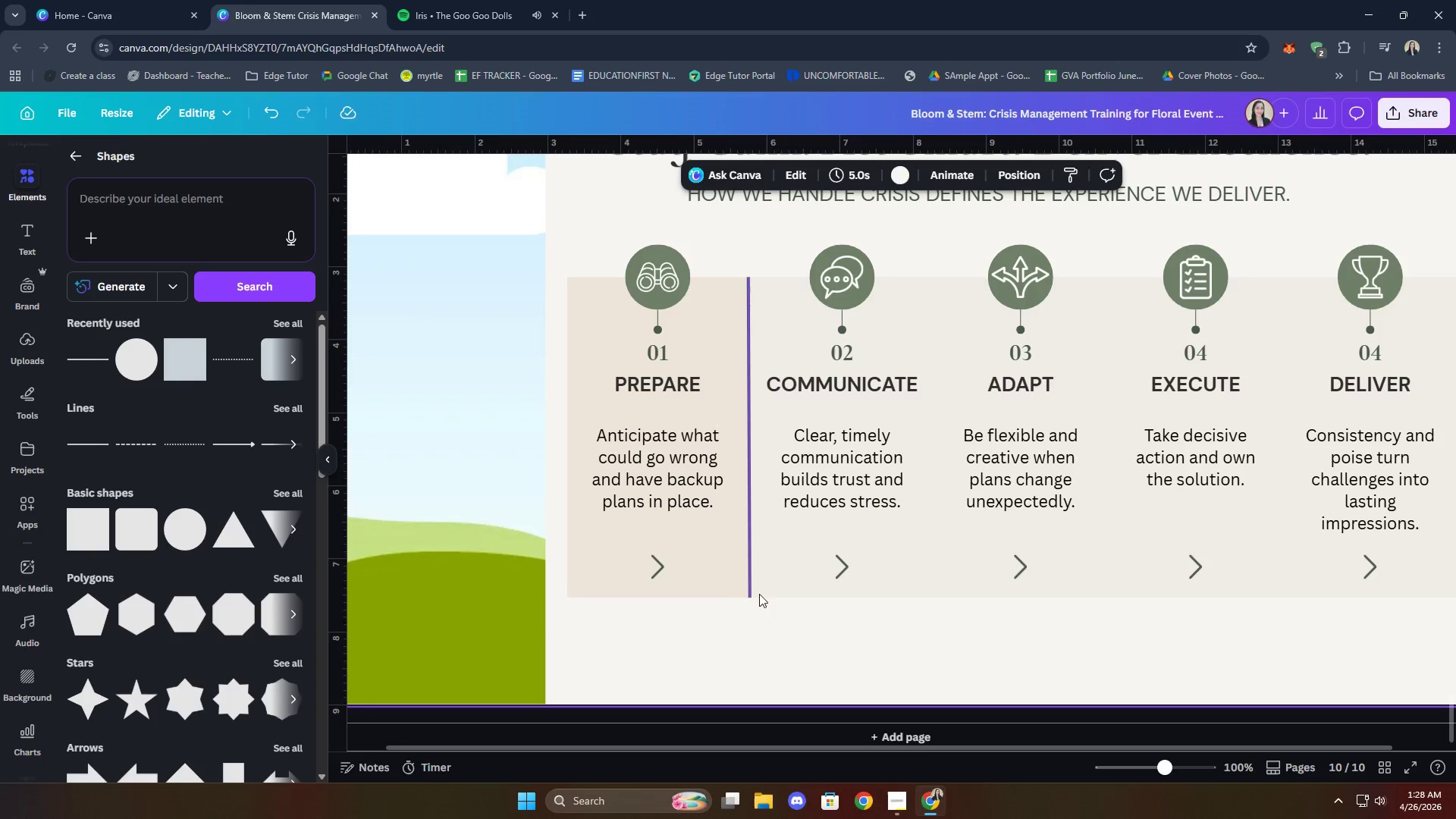 
left_click([749, 578])
 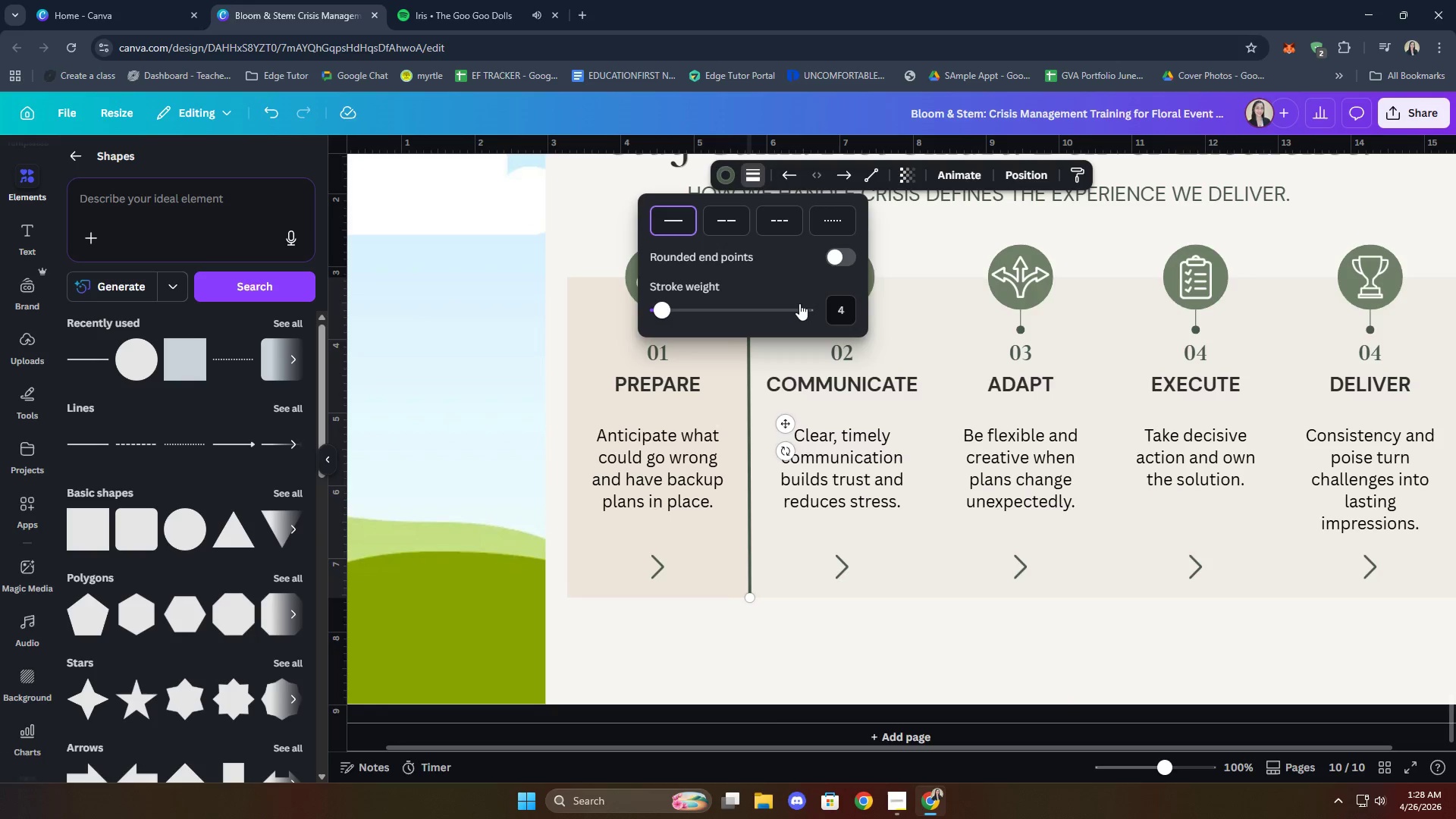 
left_click([843, 312])
 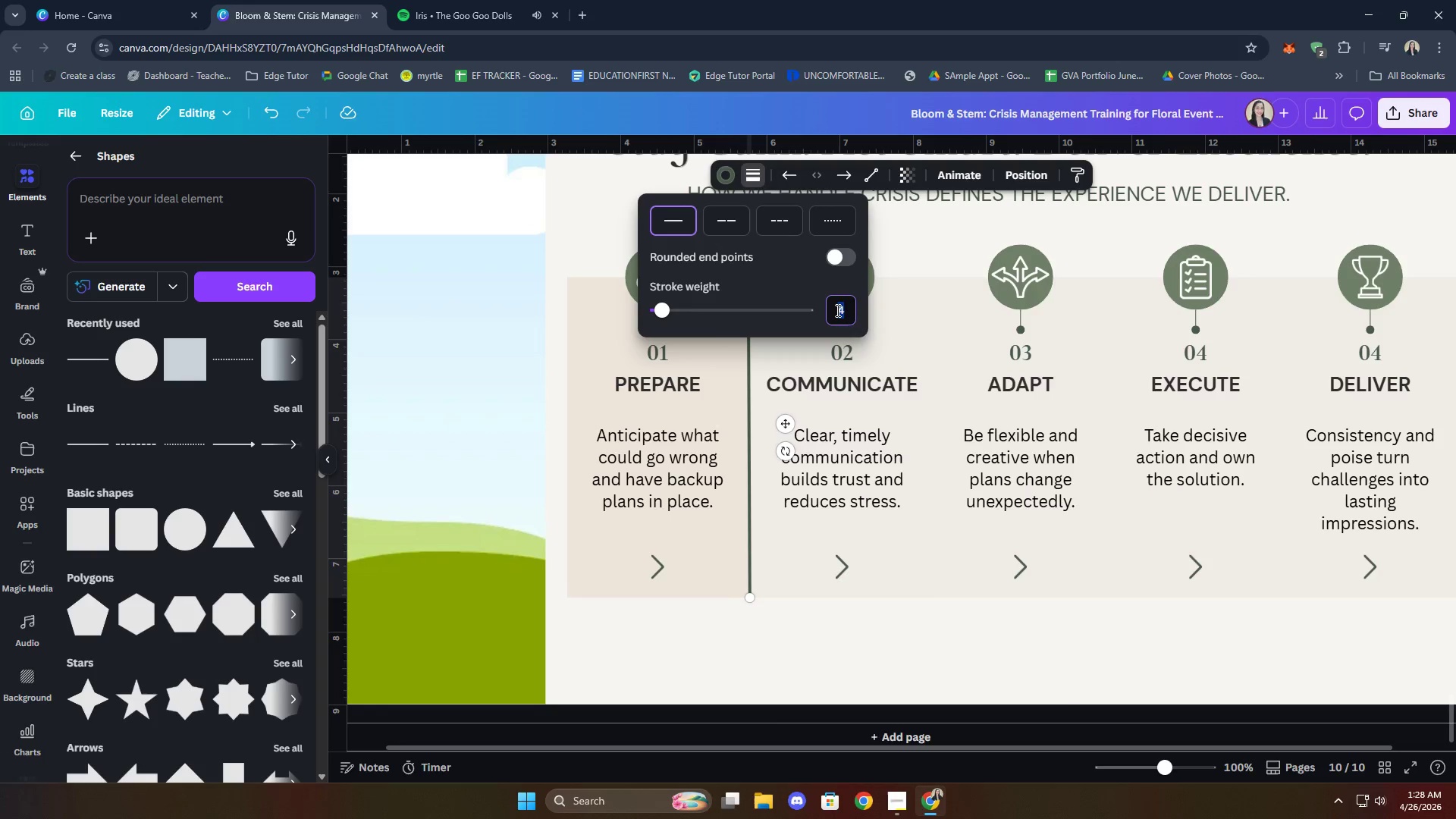 
key(1)
 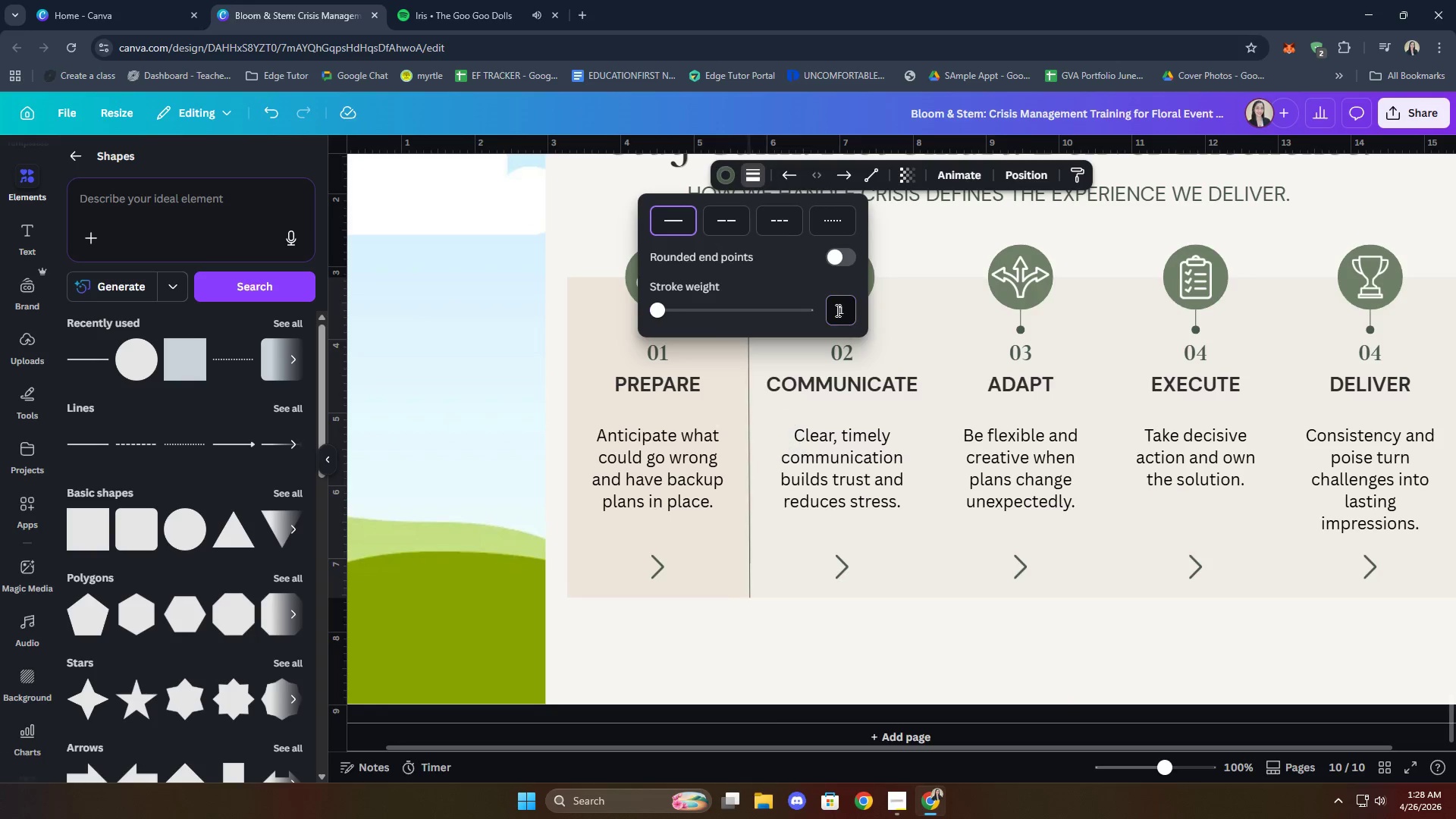 
key(Enter)
 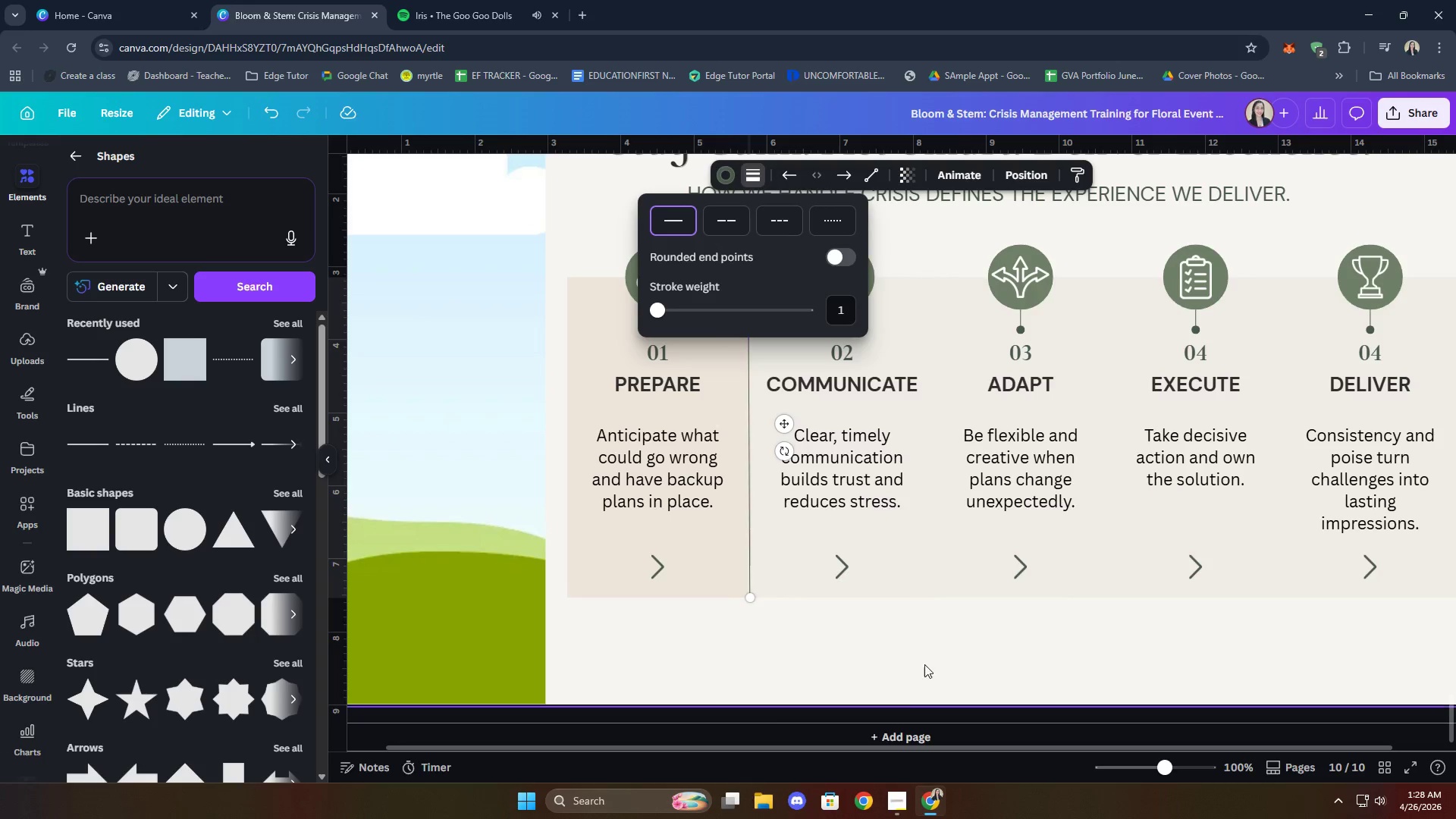 
left_click([837, 695])
 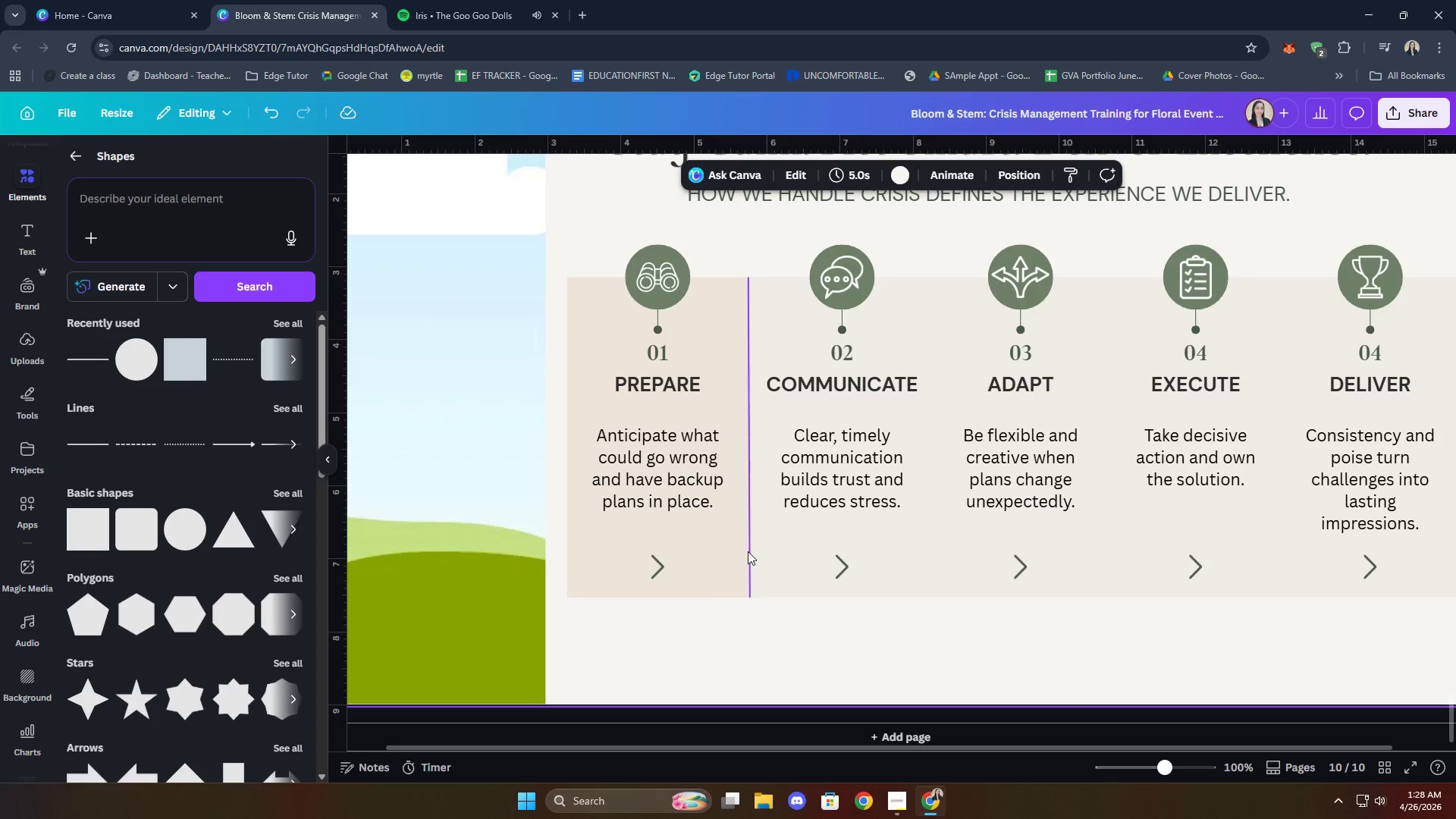 
left_click([749, 552])
 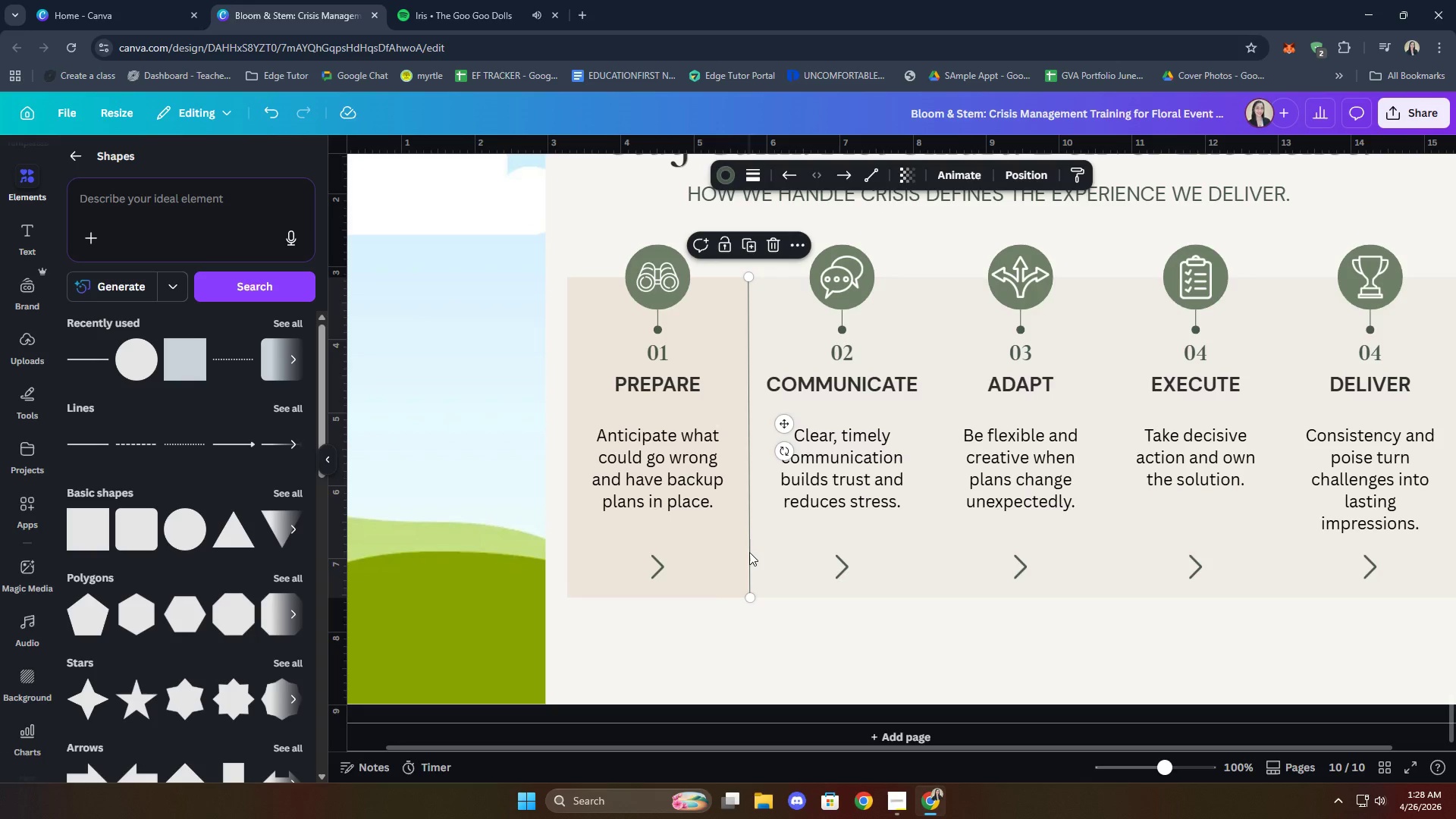 
hold_key(key=ShiftLeft, duration=2.02)
double_click([787, 557])
 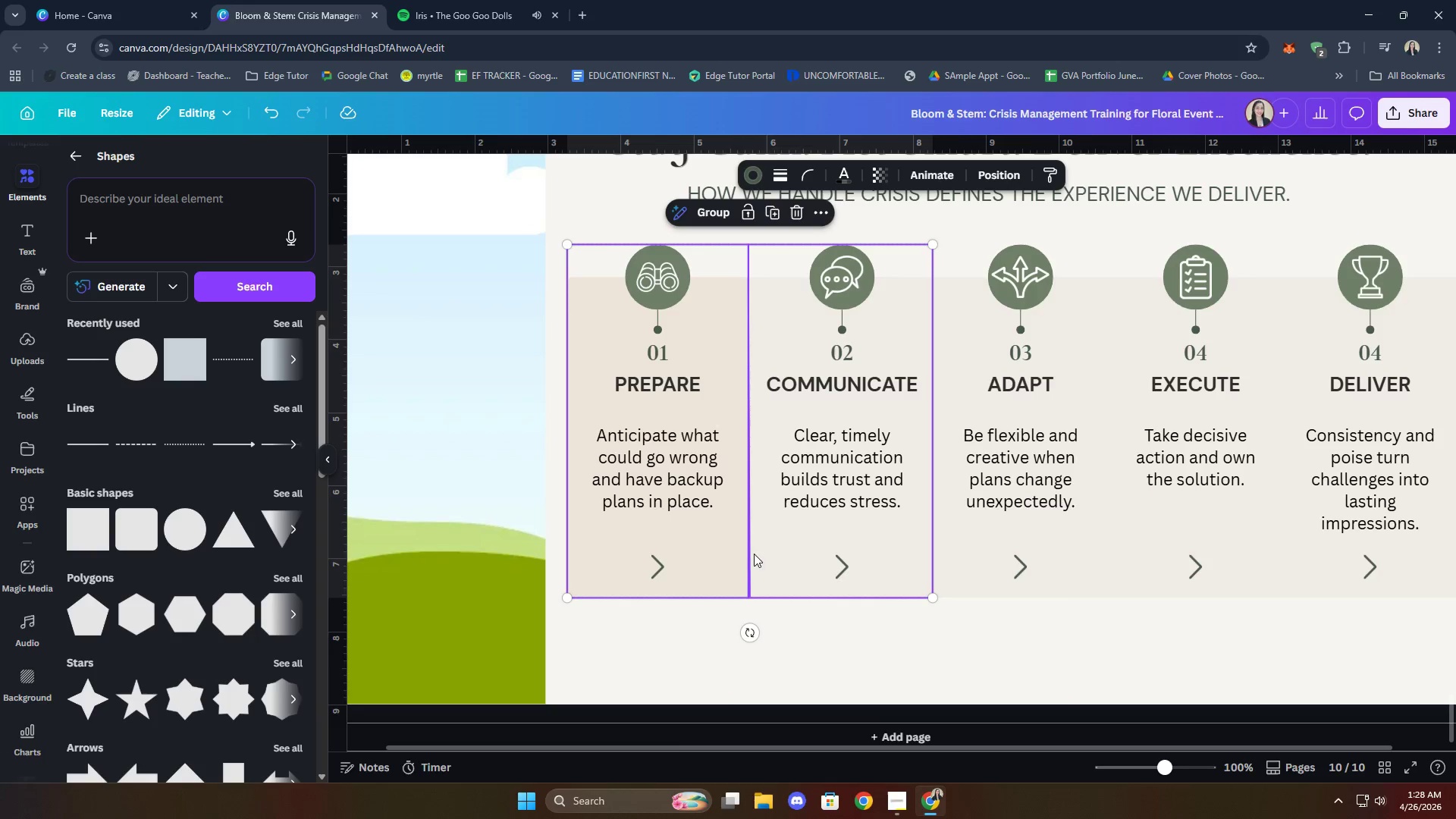 
right_click([745, 551])
 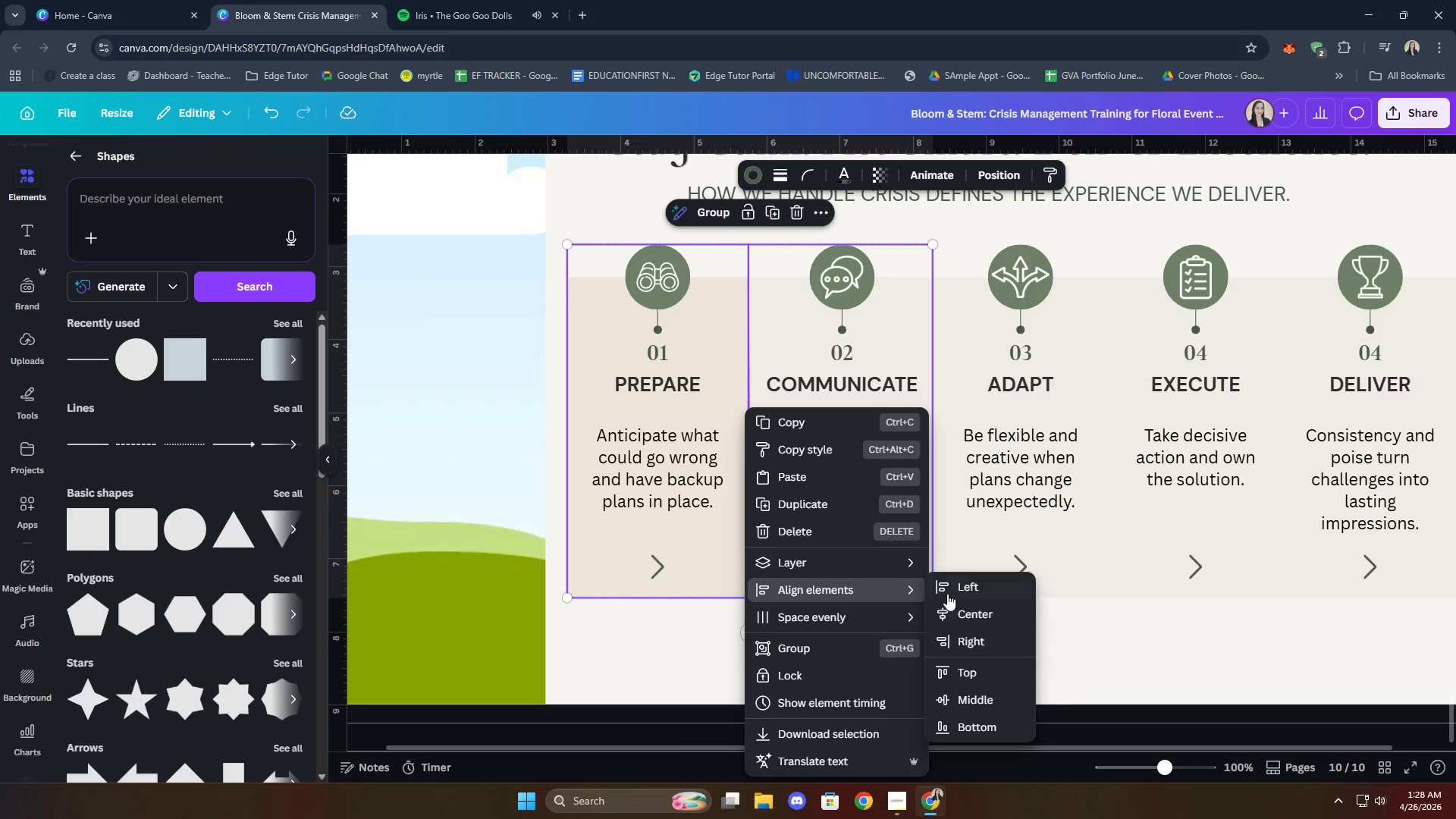 
left_click([966, 610])
 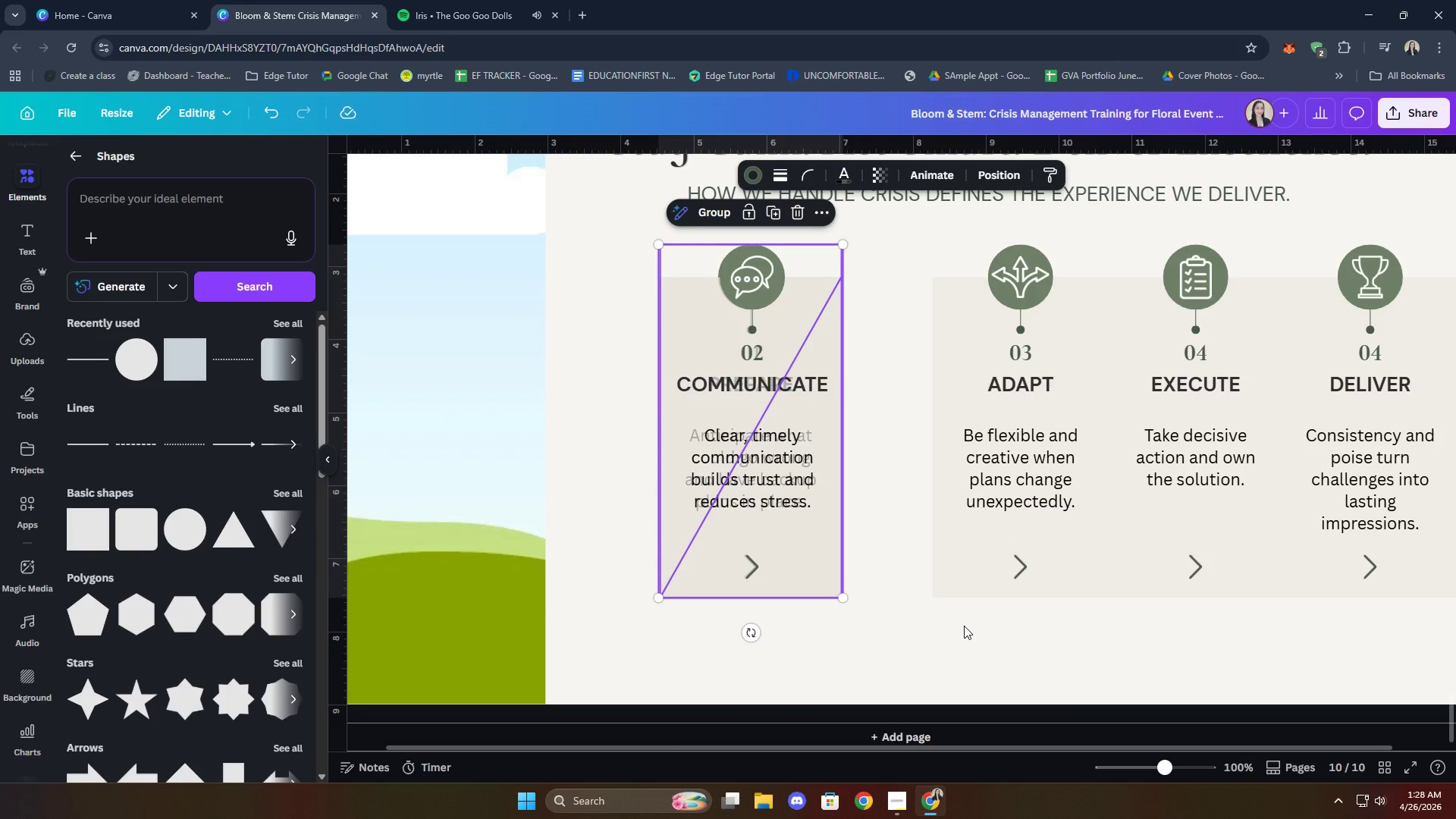 
key(Control+Z)
 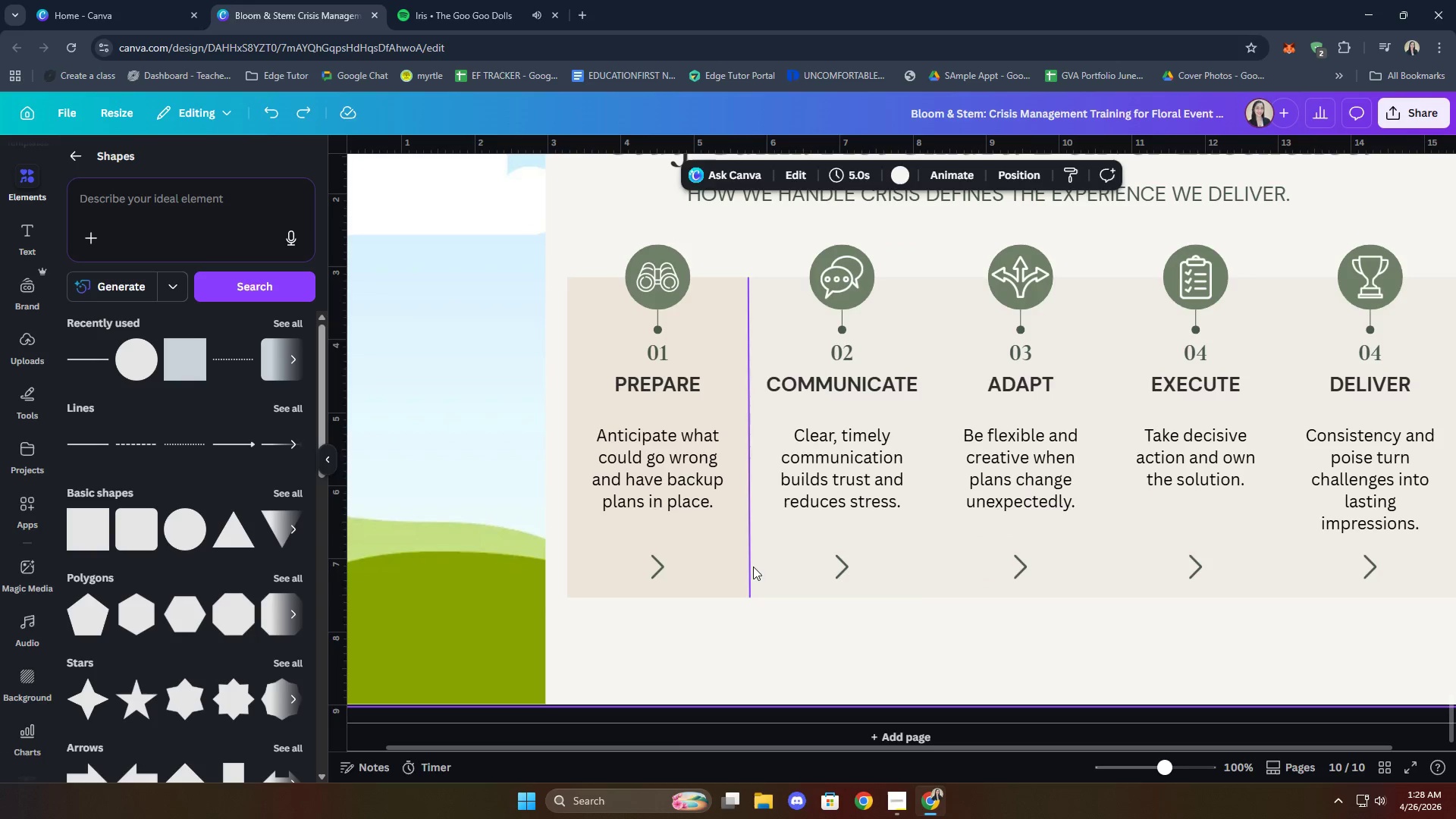 
right_click([746, 565])
 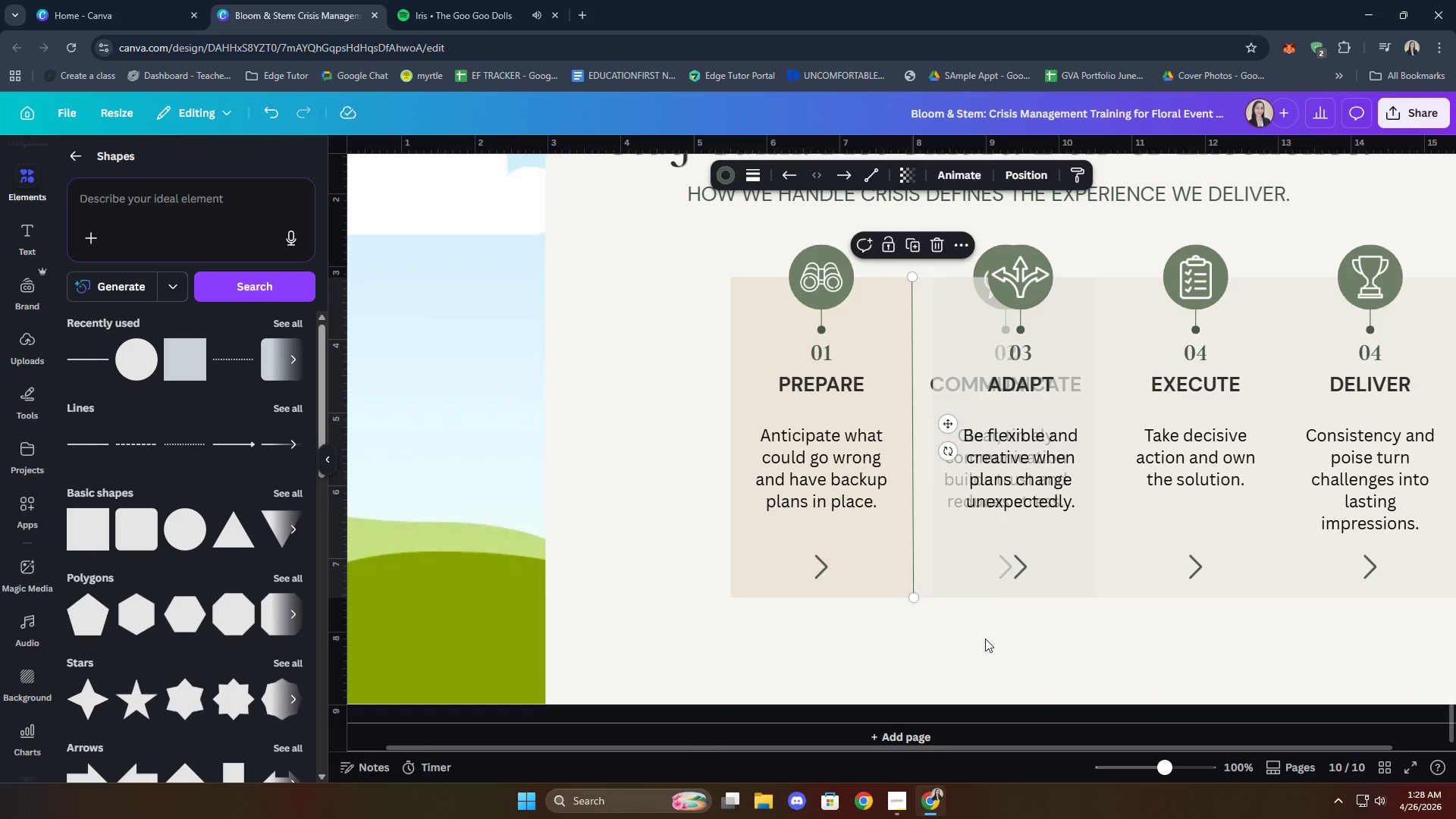 
key(Control+Z)
 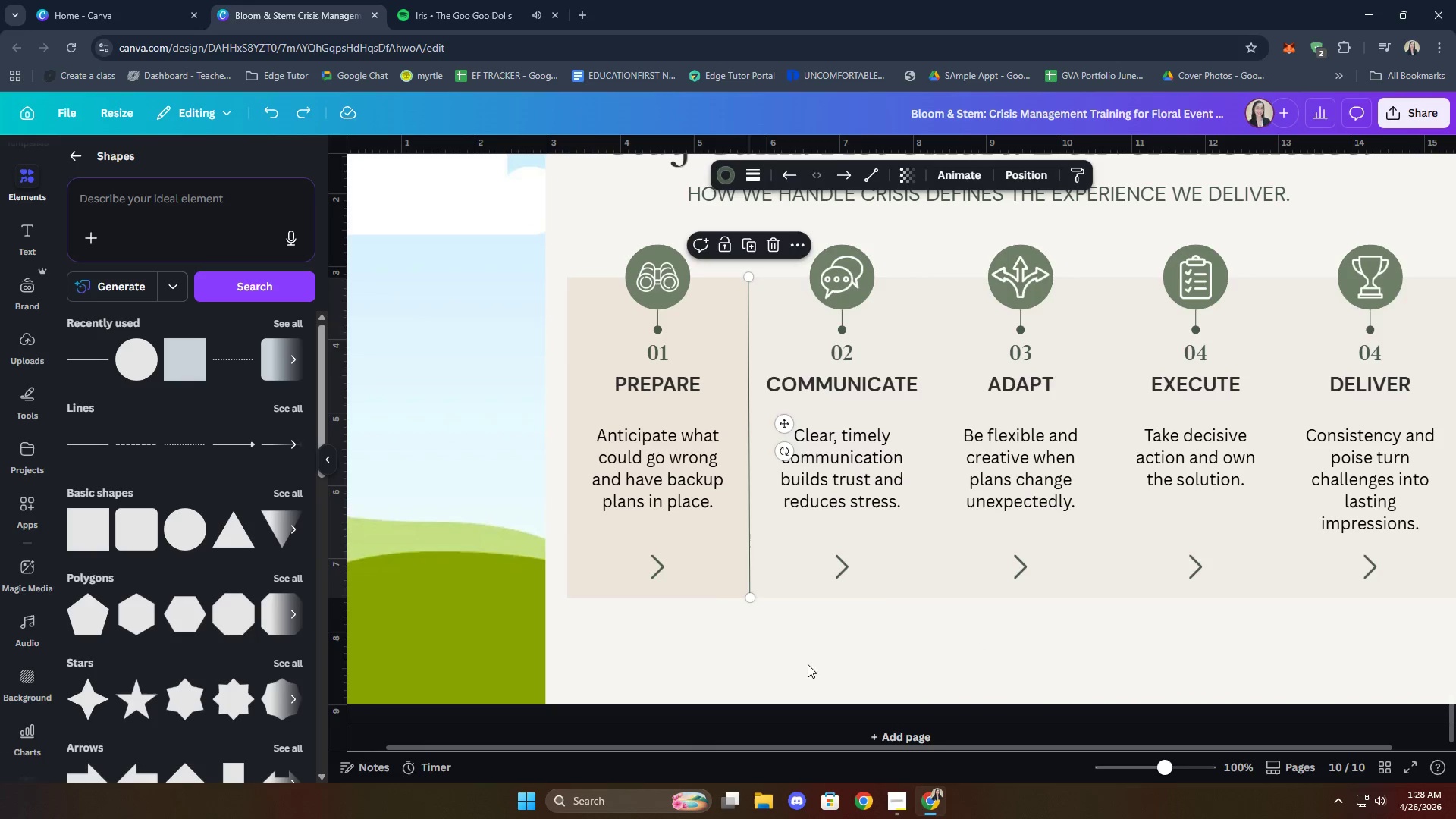 
left_click([805, 654])
 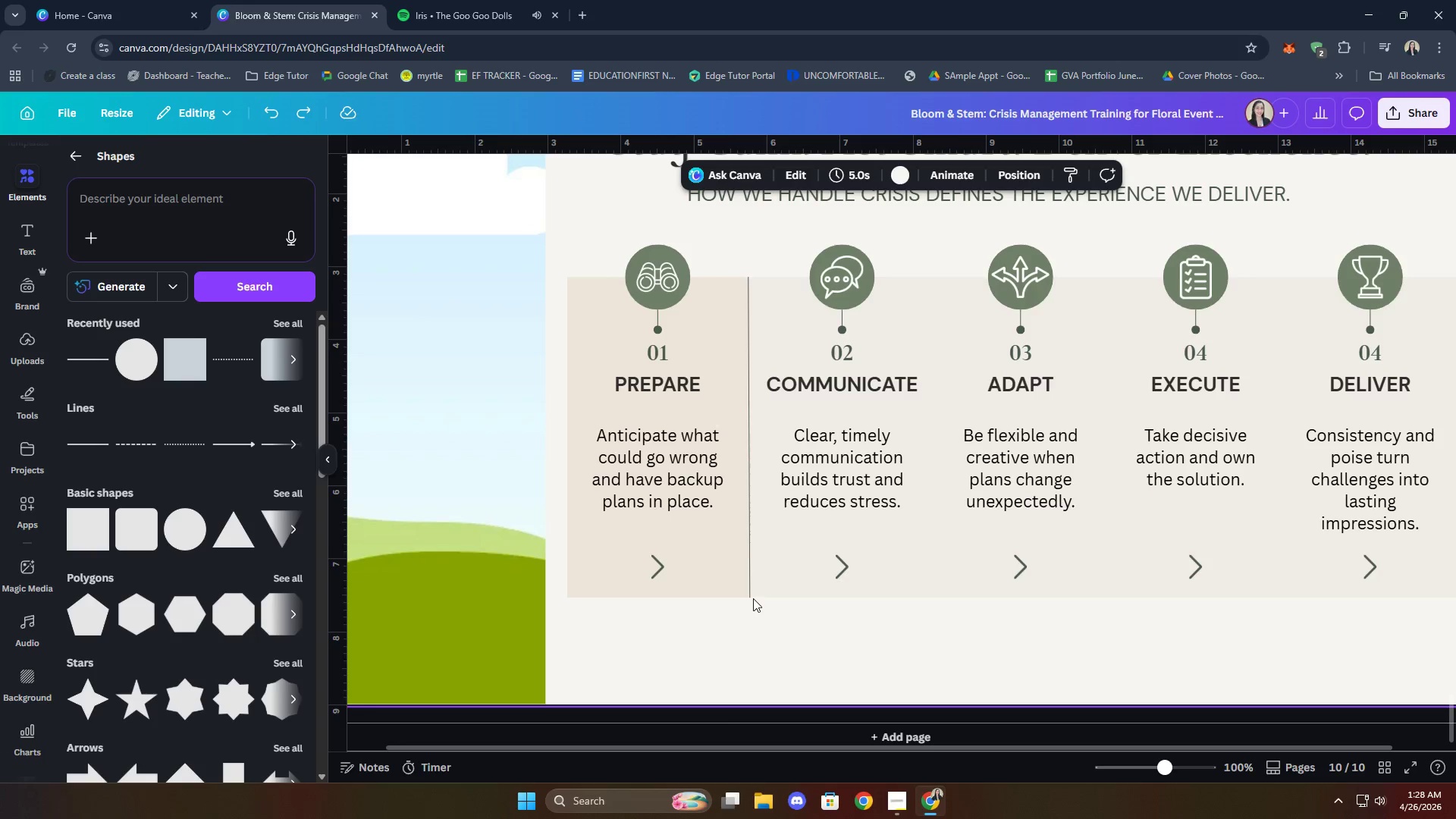 
left_click([754, 593])
 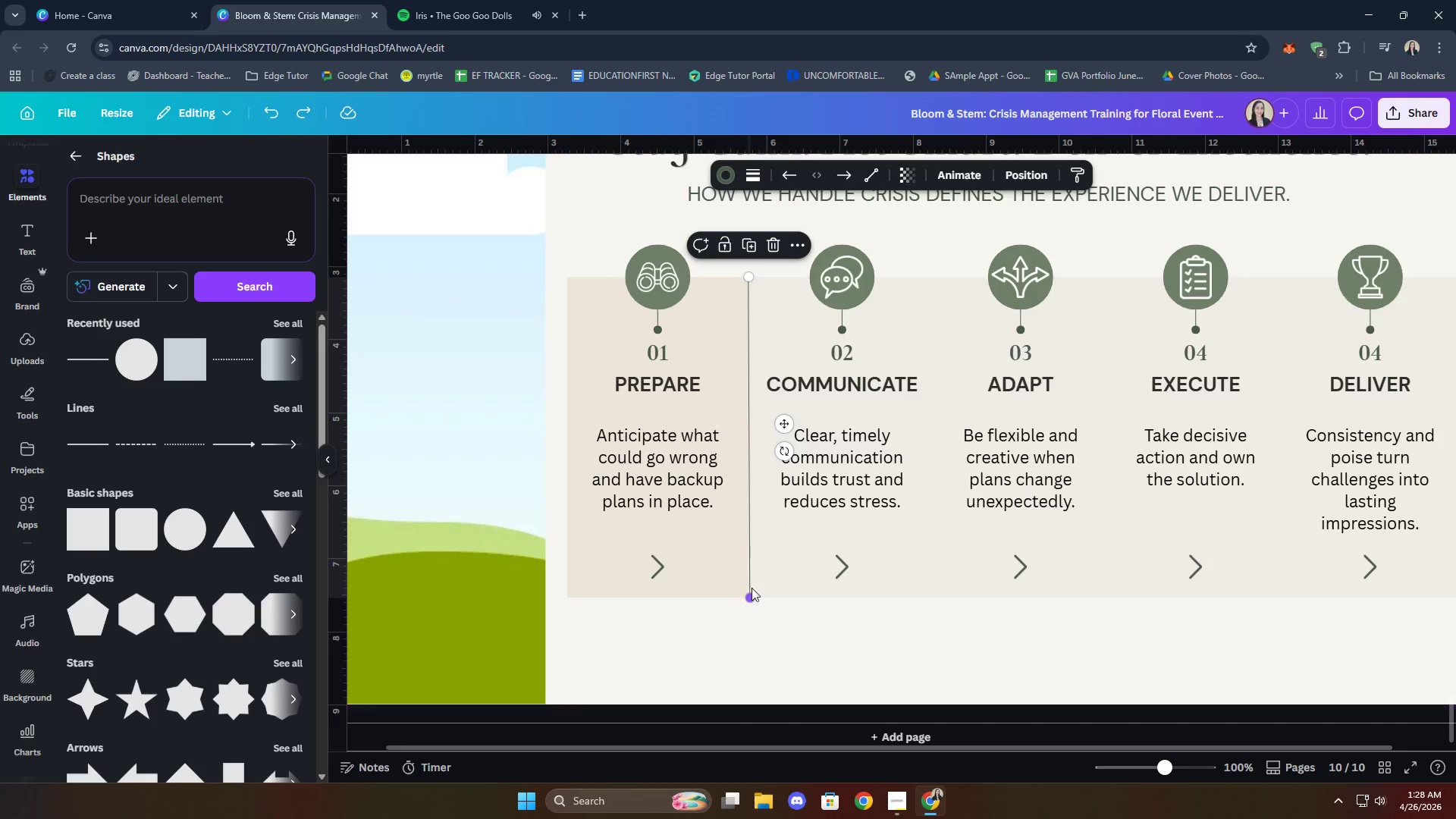 
right_click([750, 581])
 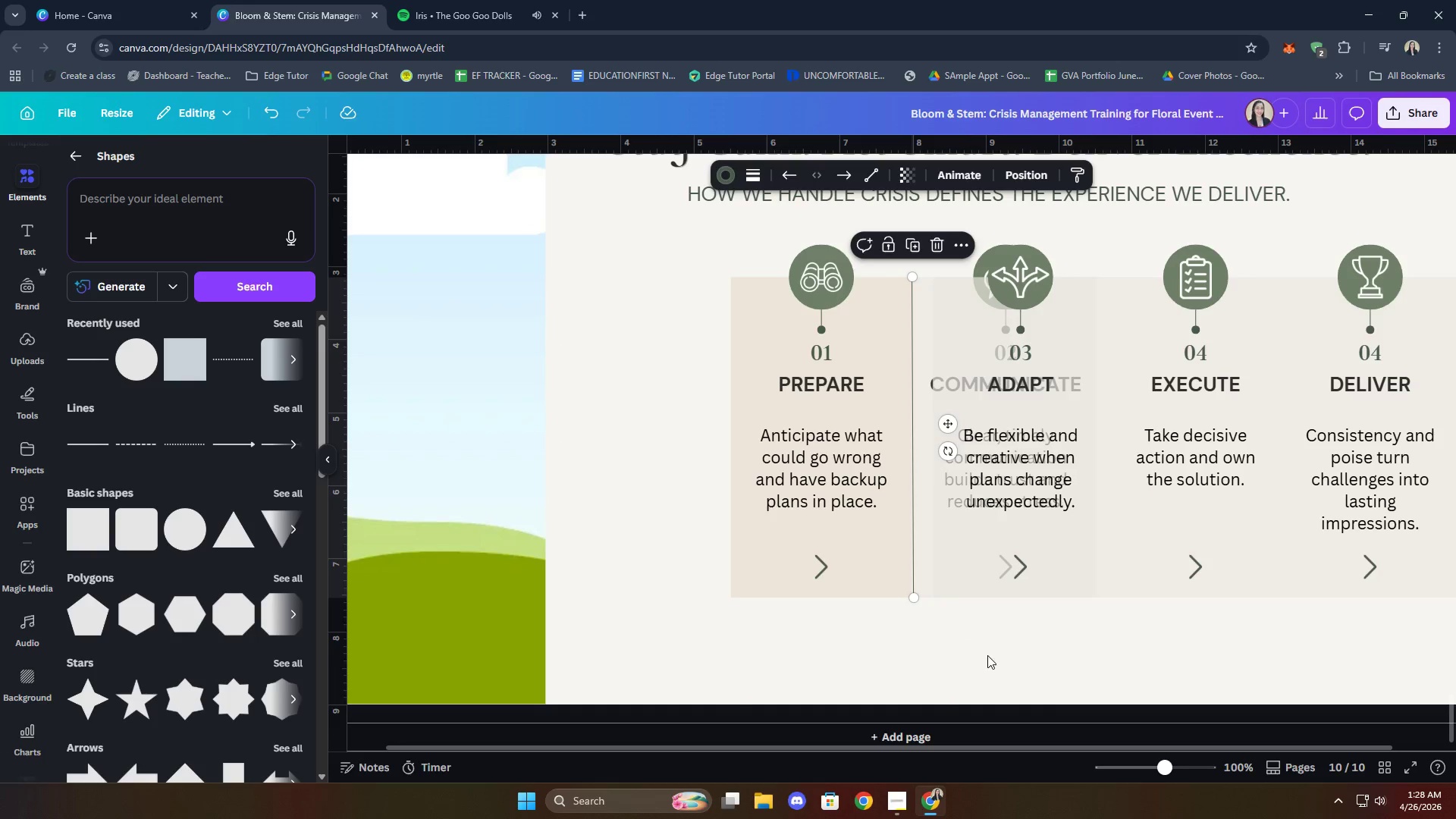 
key(Control+ControlLeft)
 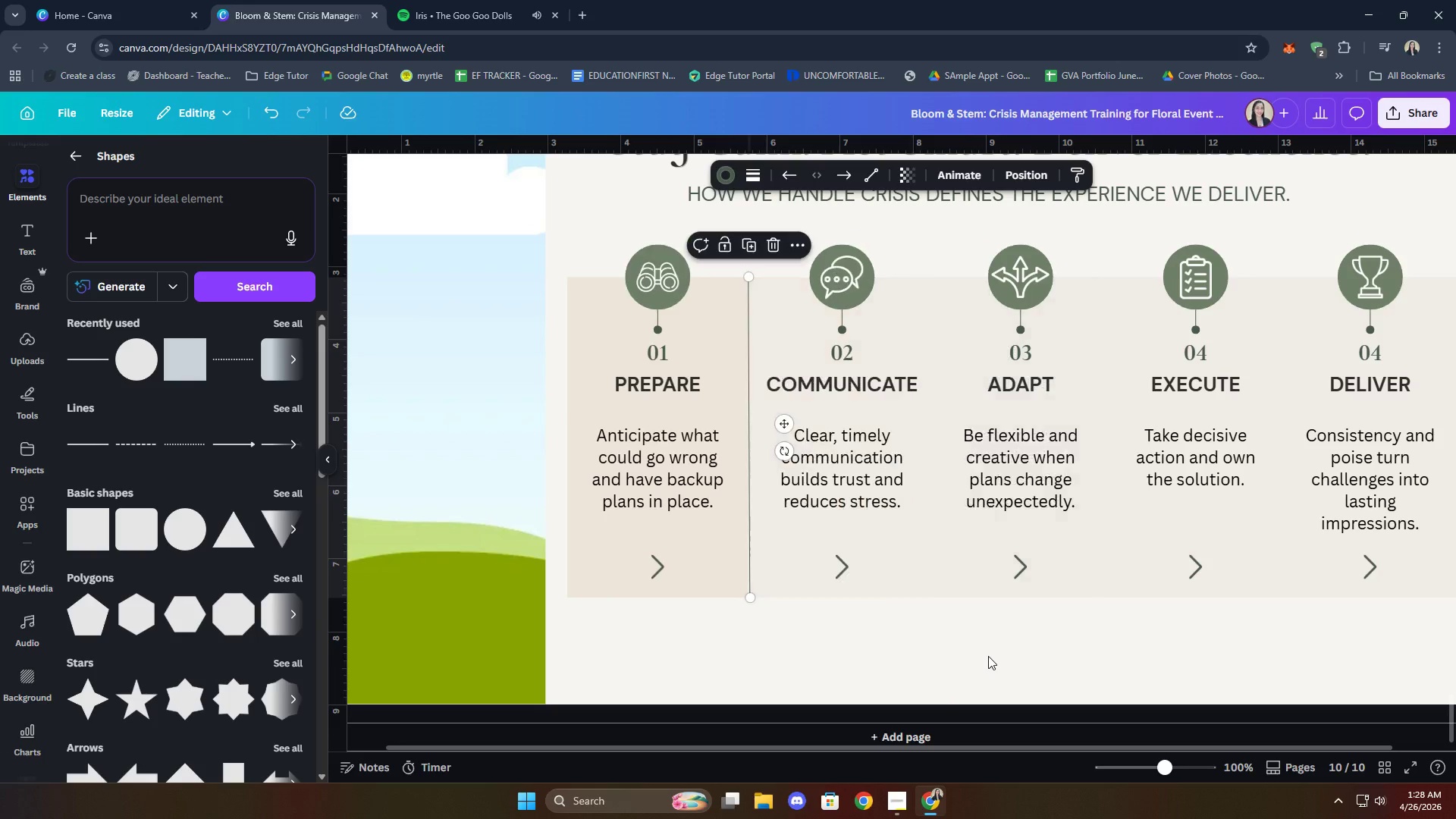 
key(Control+Z)
 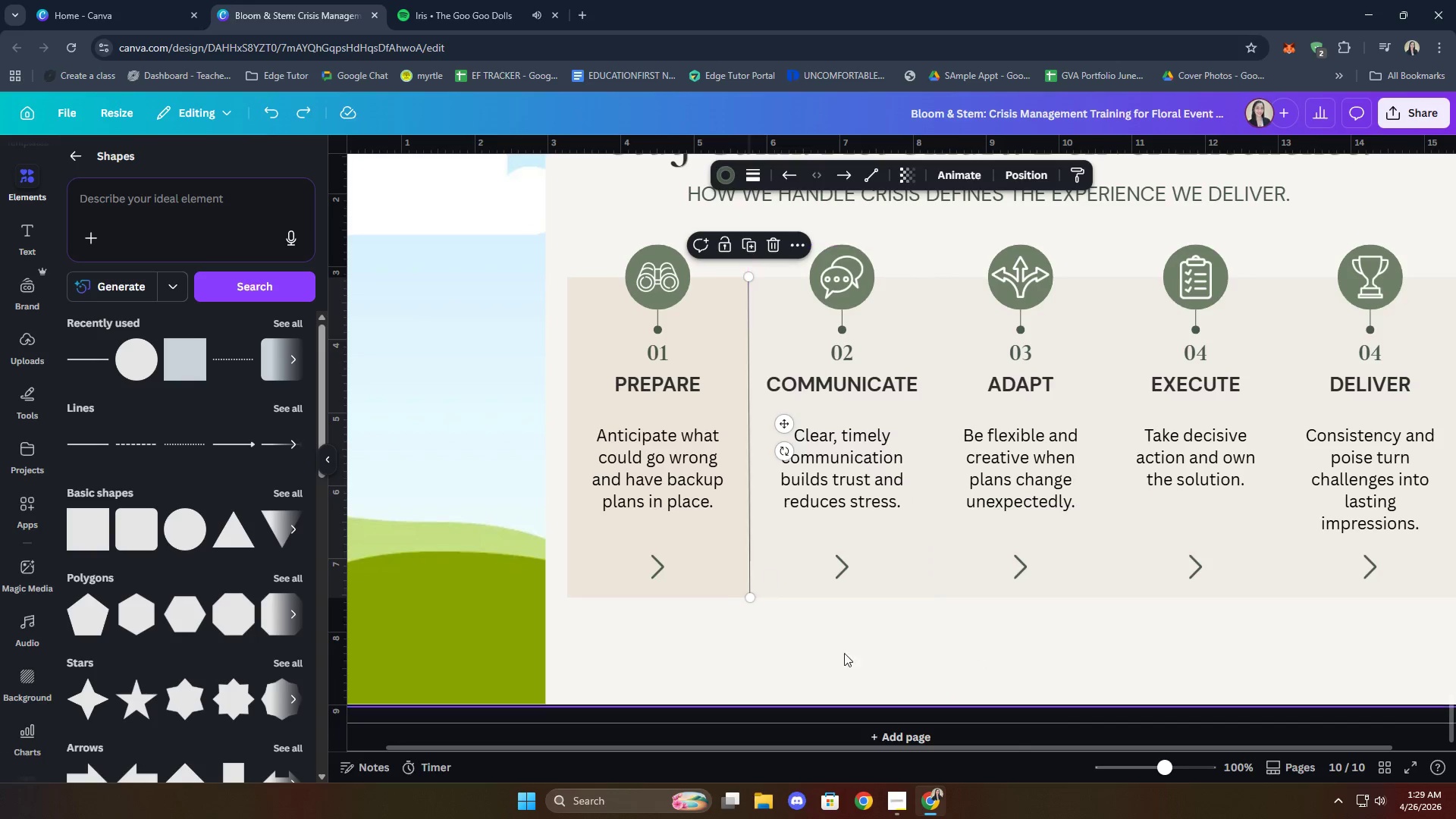 
hold_key(key=ShiftLeft, duration=2.05)
left_click([774, 586])
 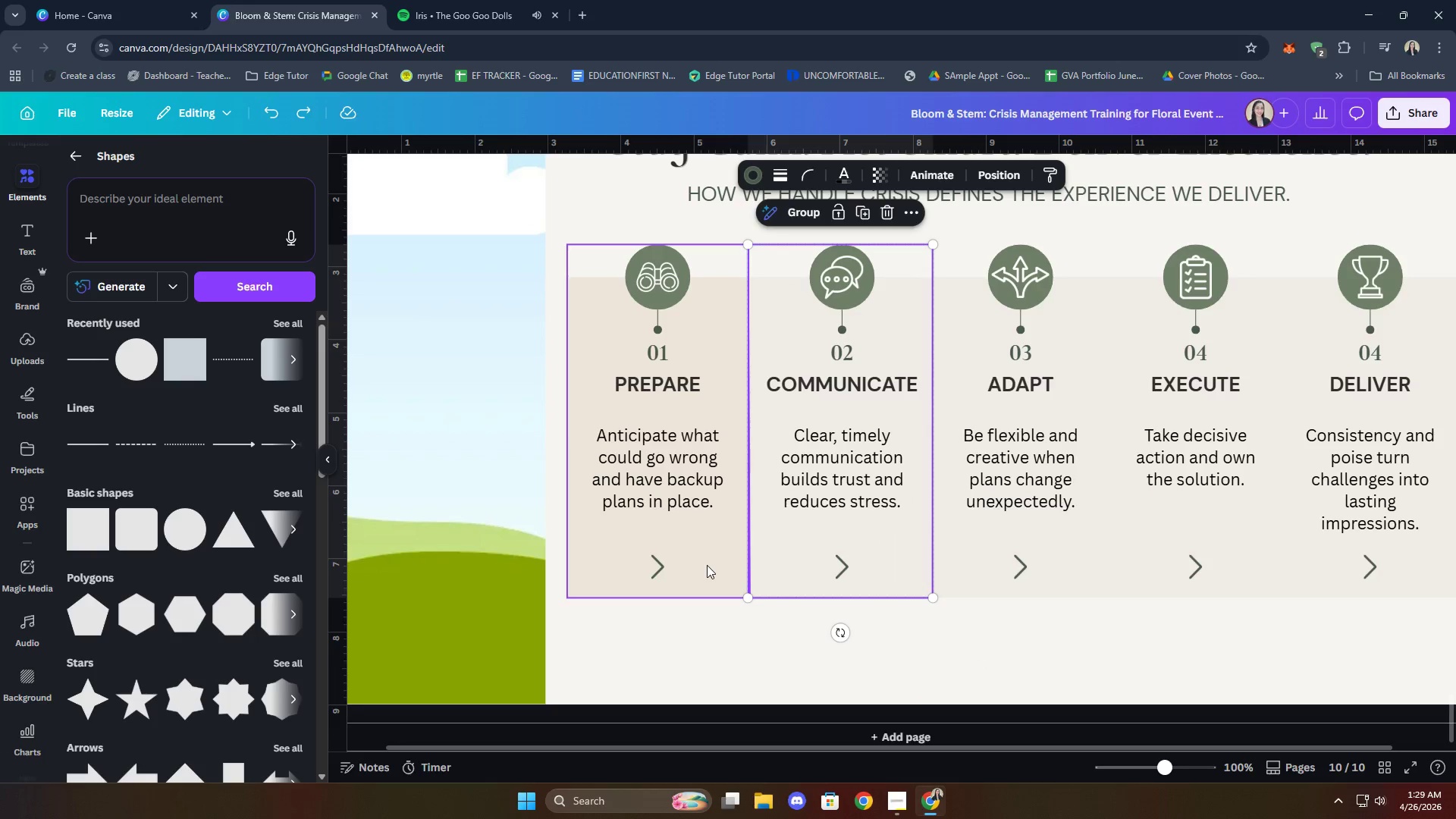 
left_click([705, 563])
 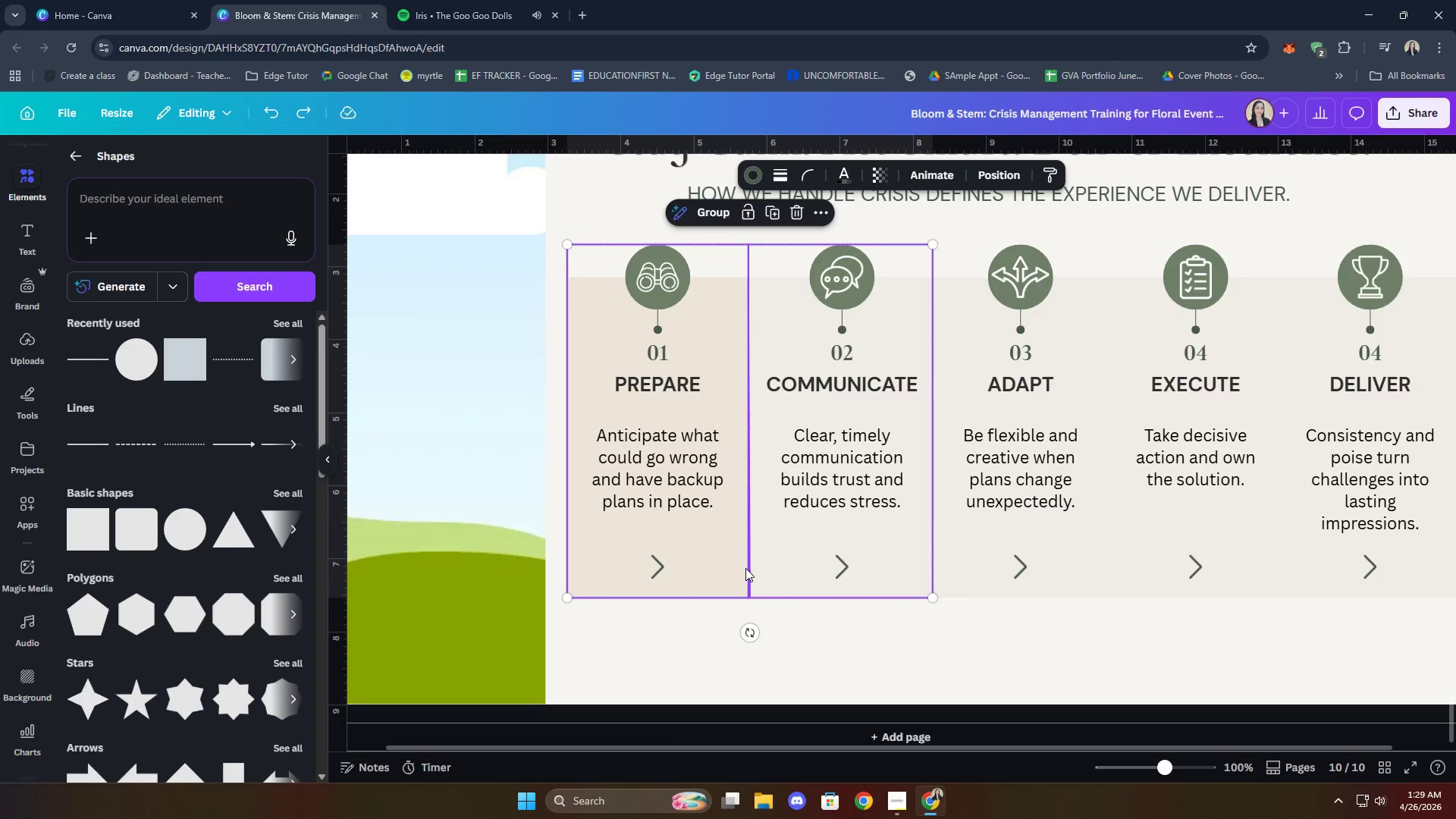 
left_click([853, 661])
 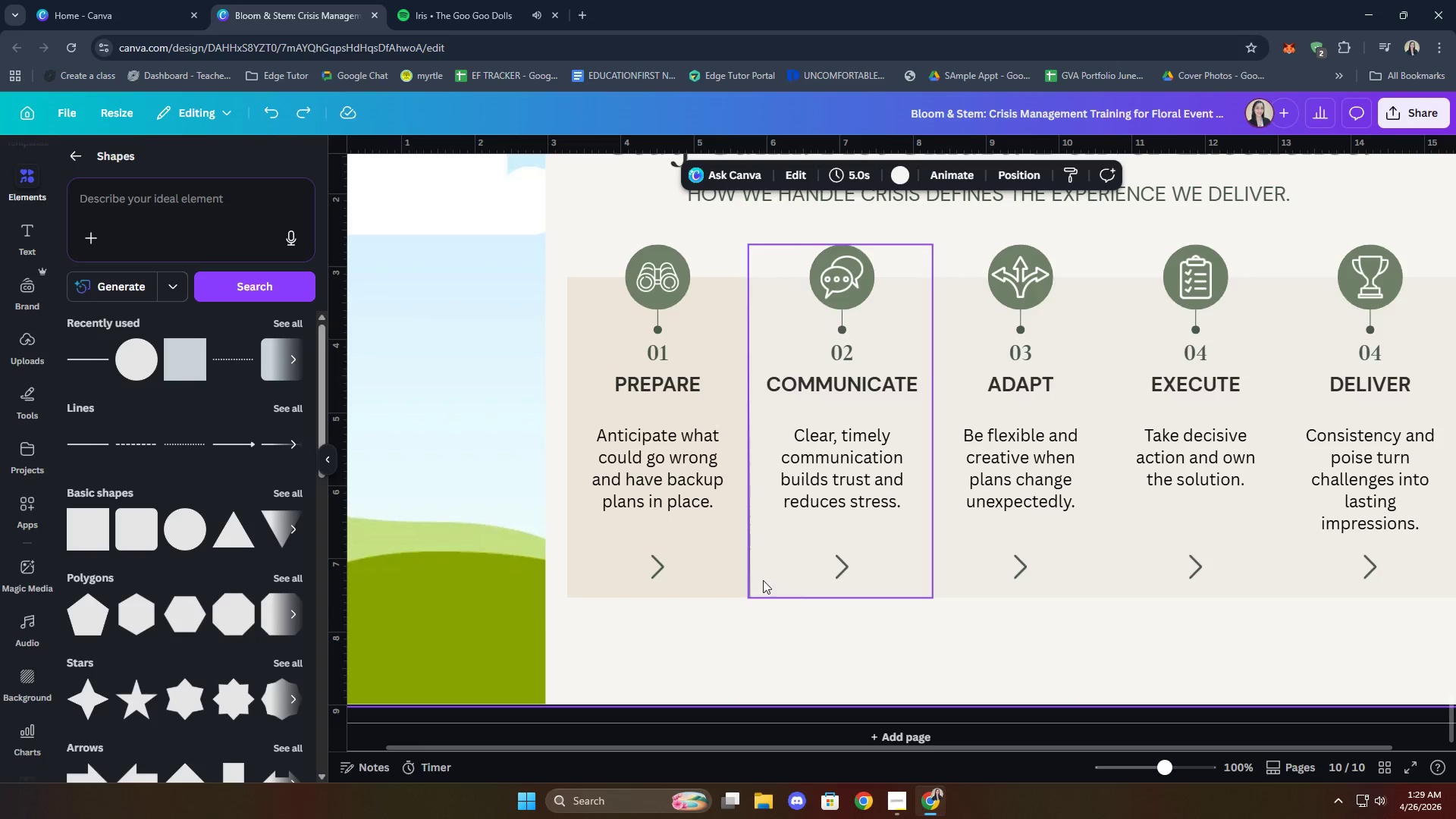 
left_click([753, 576])
 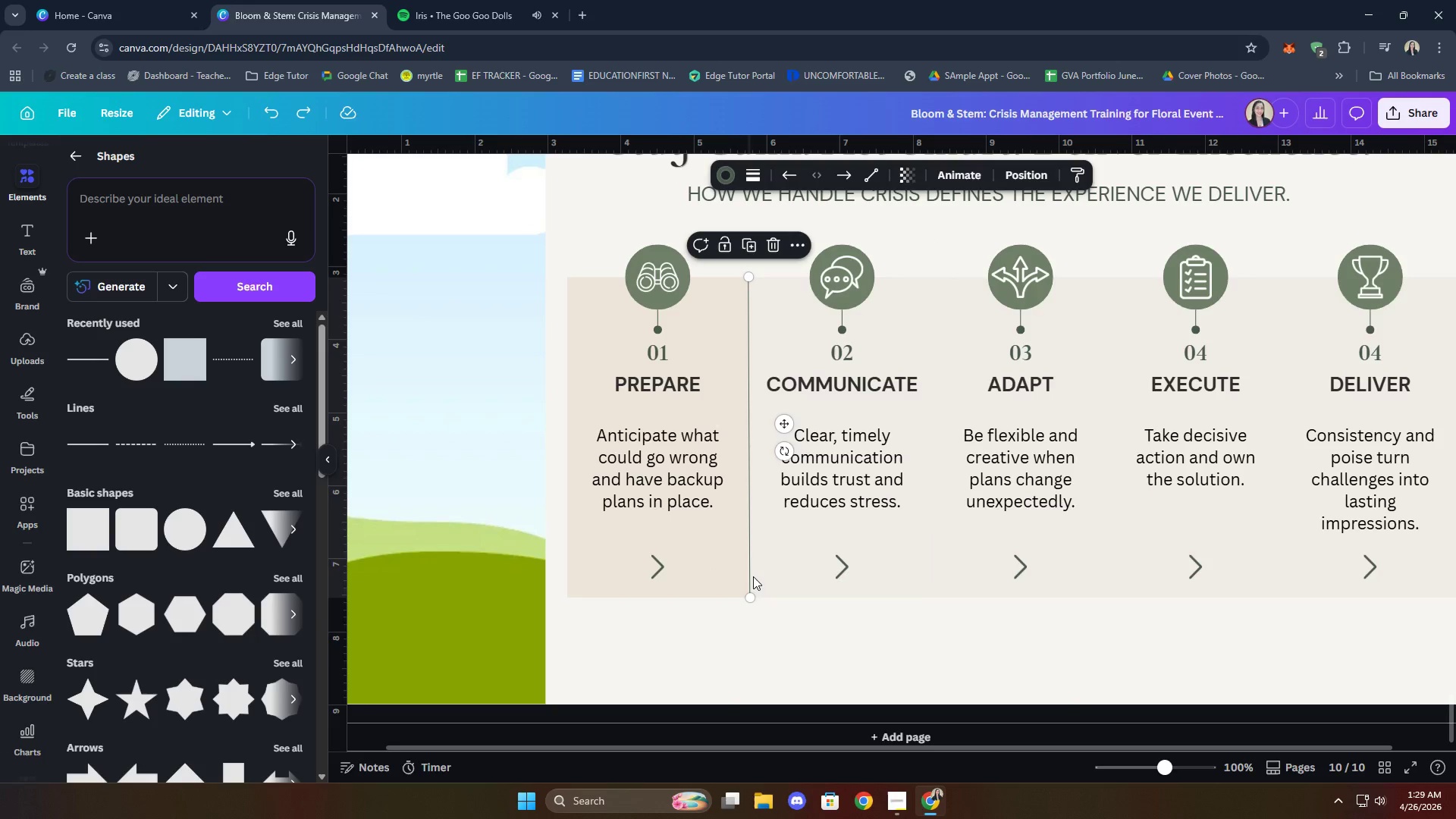 
key(Control+ControlLeft)
 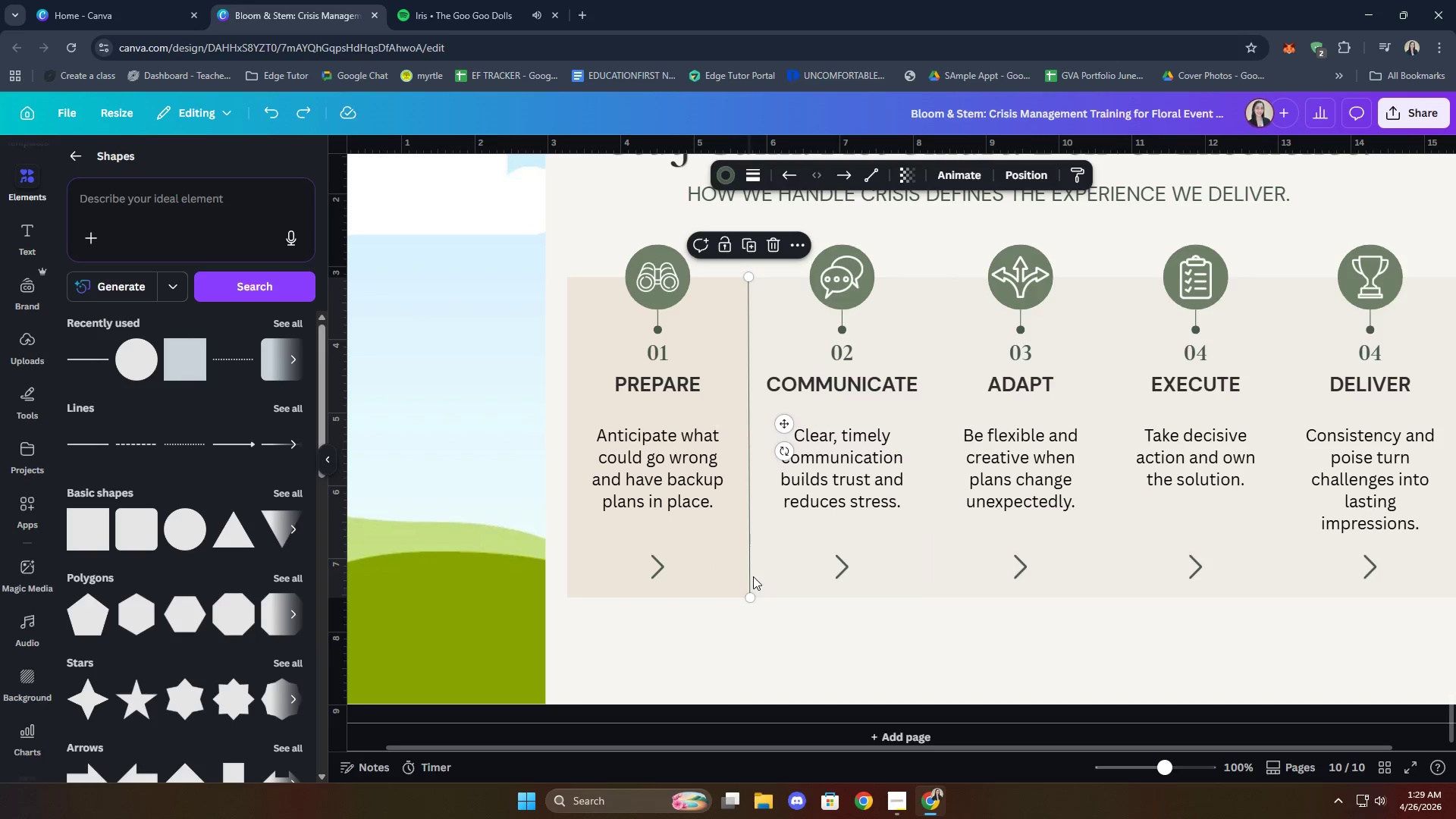 
key(Control+C)
 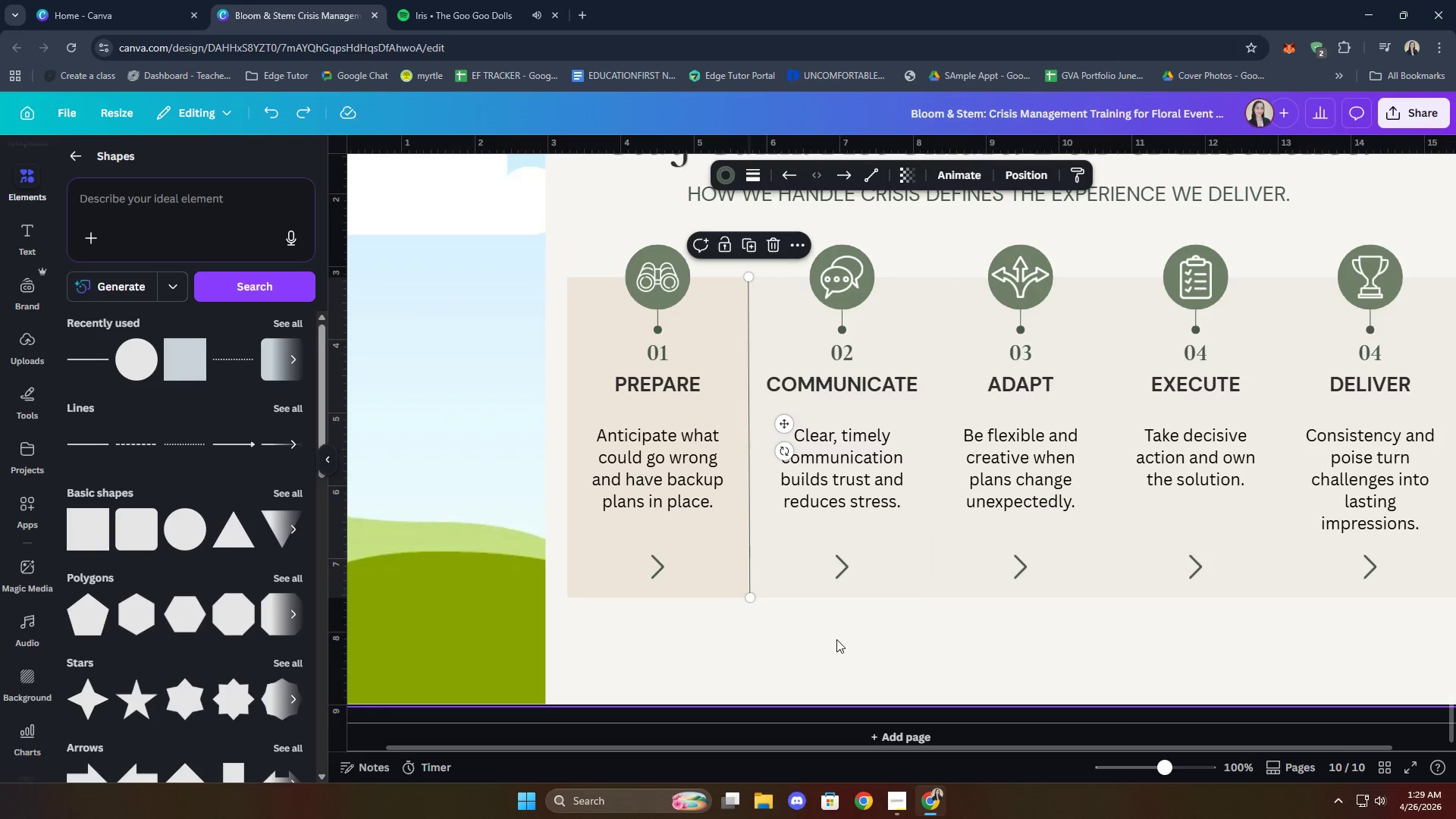 
left_click([837, 639])
 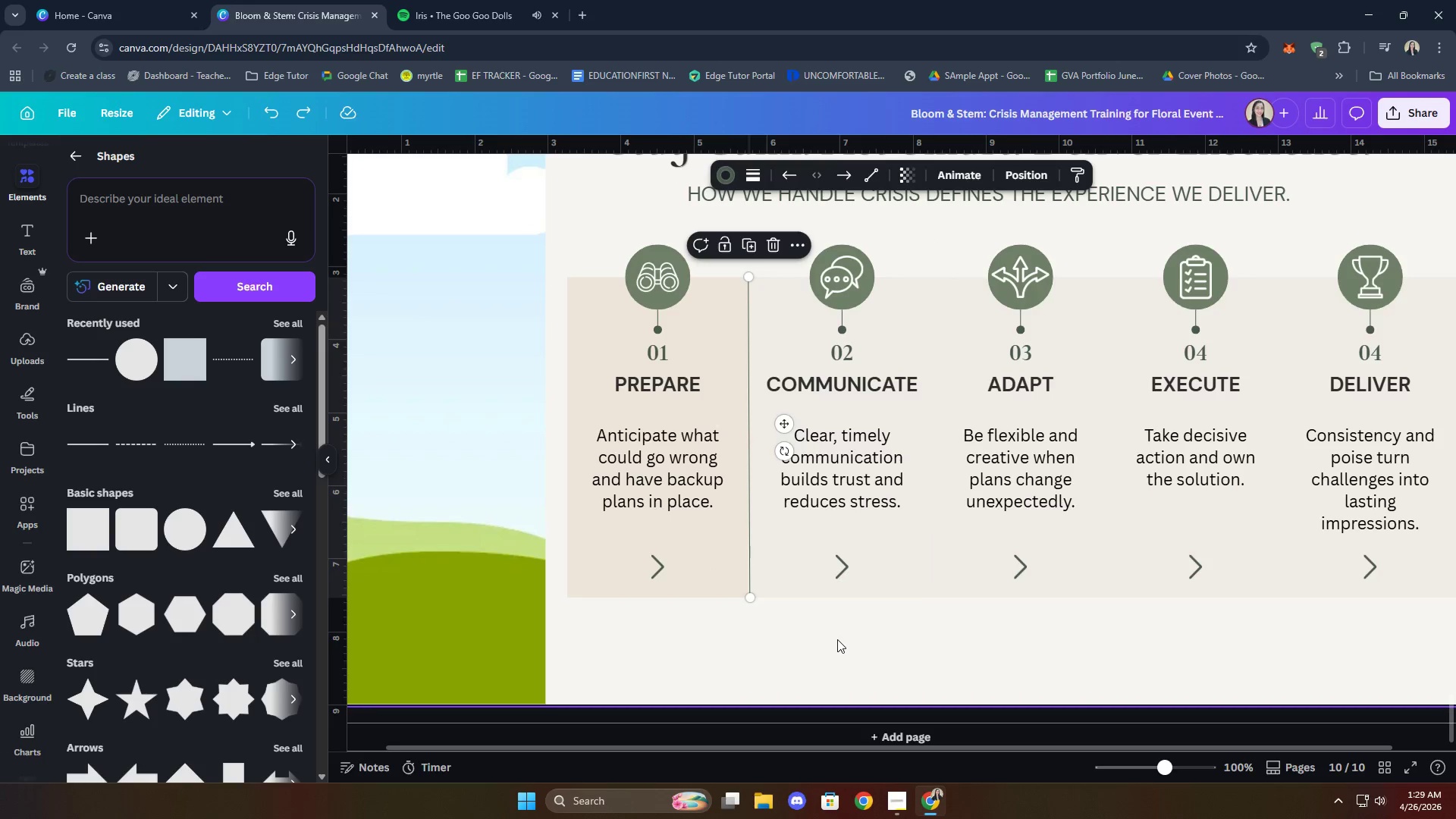 
key(Control+ControlLeft)
 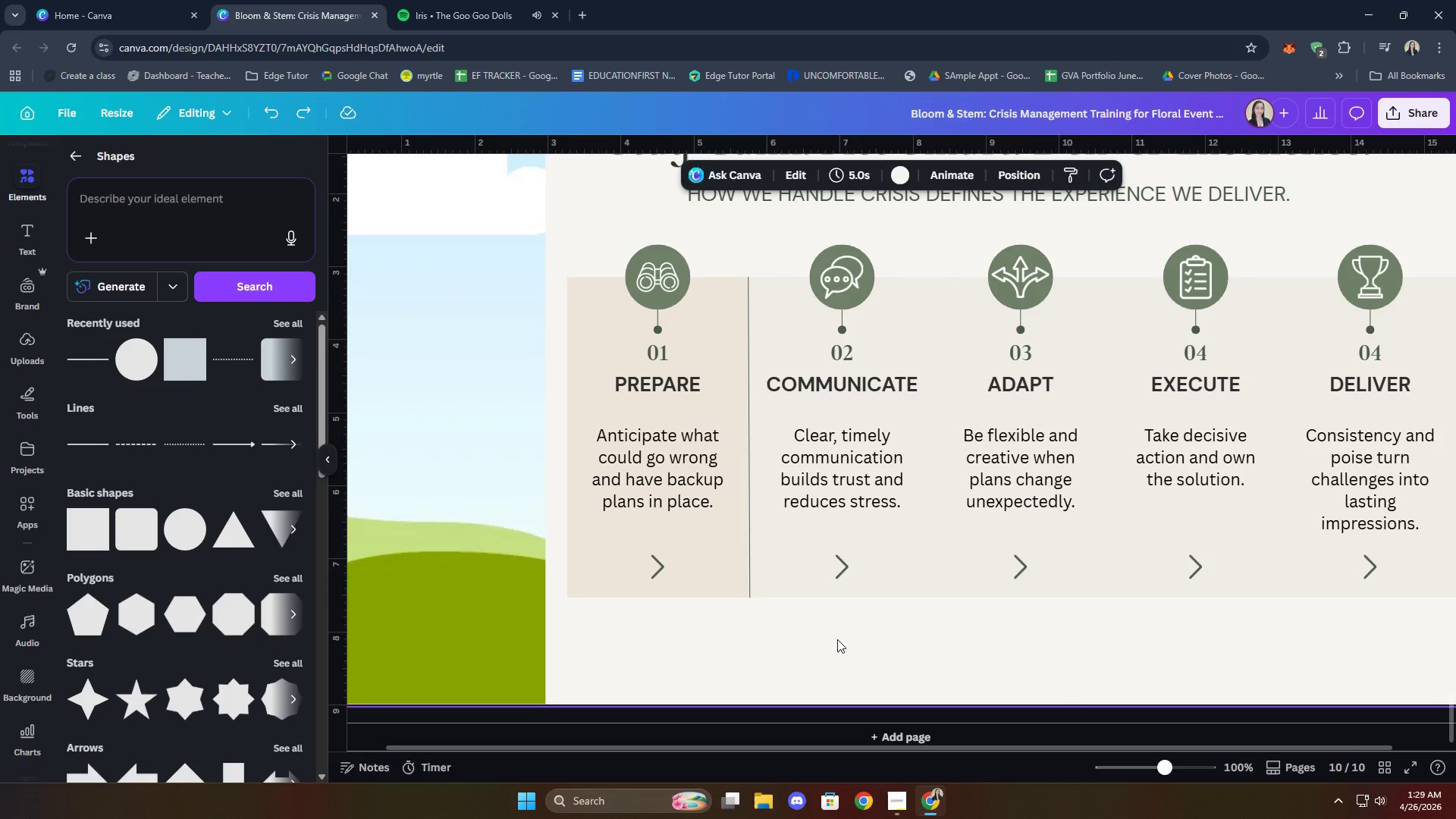 
key(Control+V)
 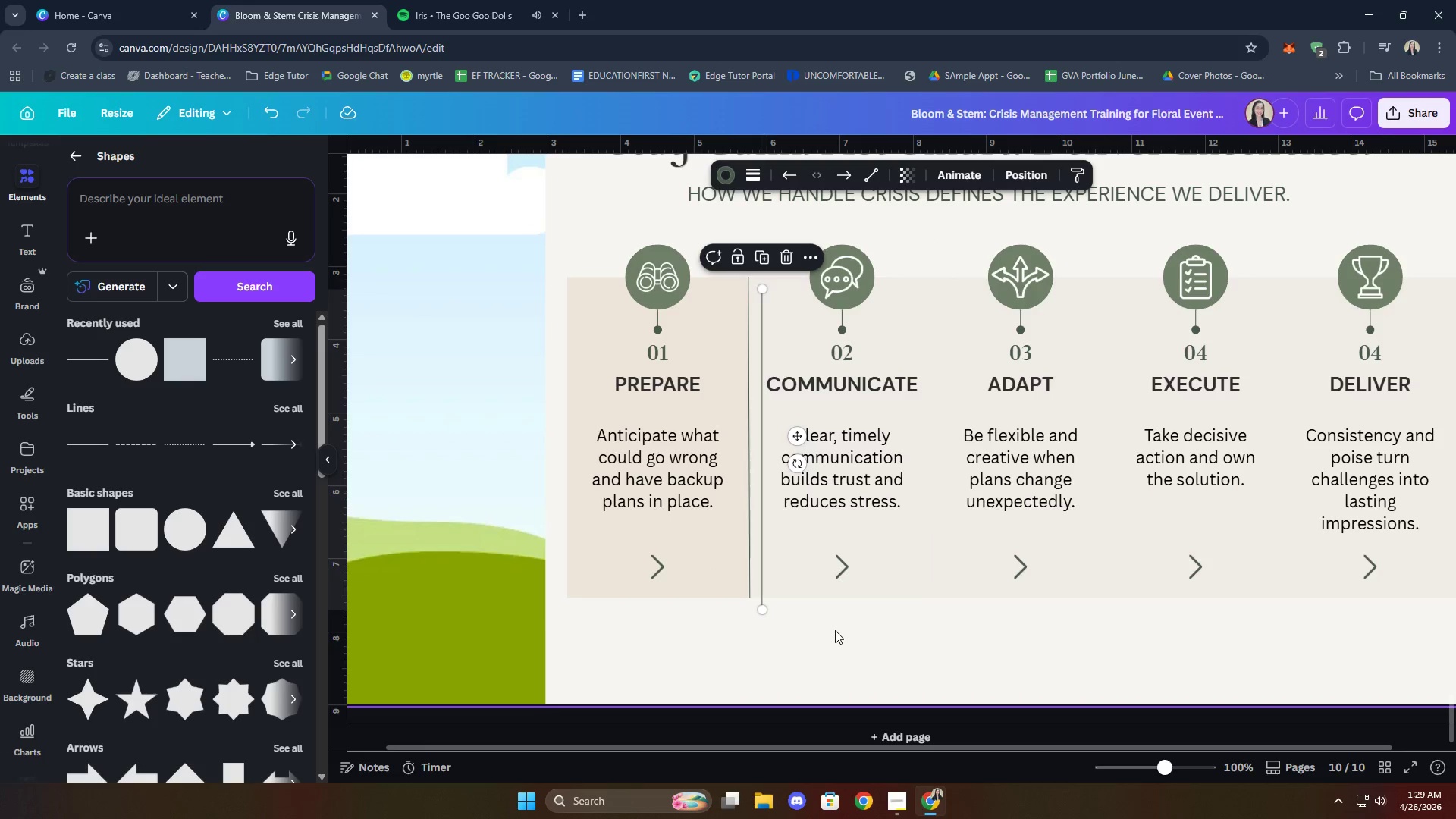 
key(ArrowUp)
 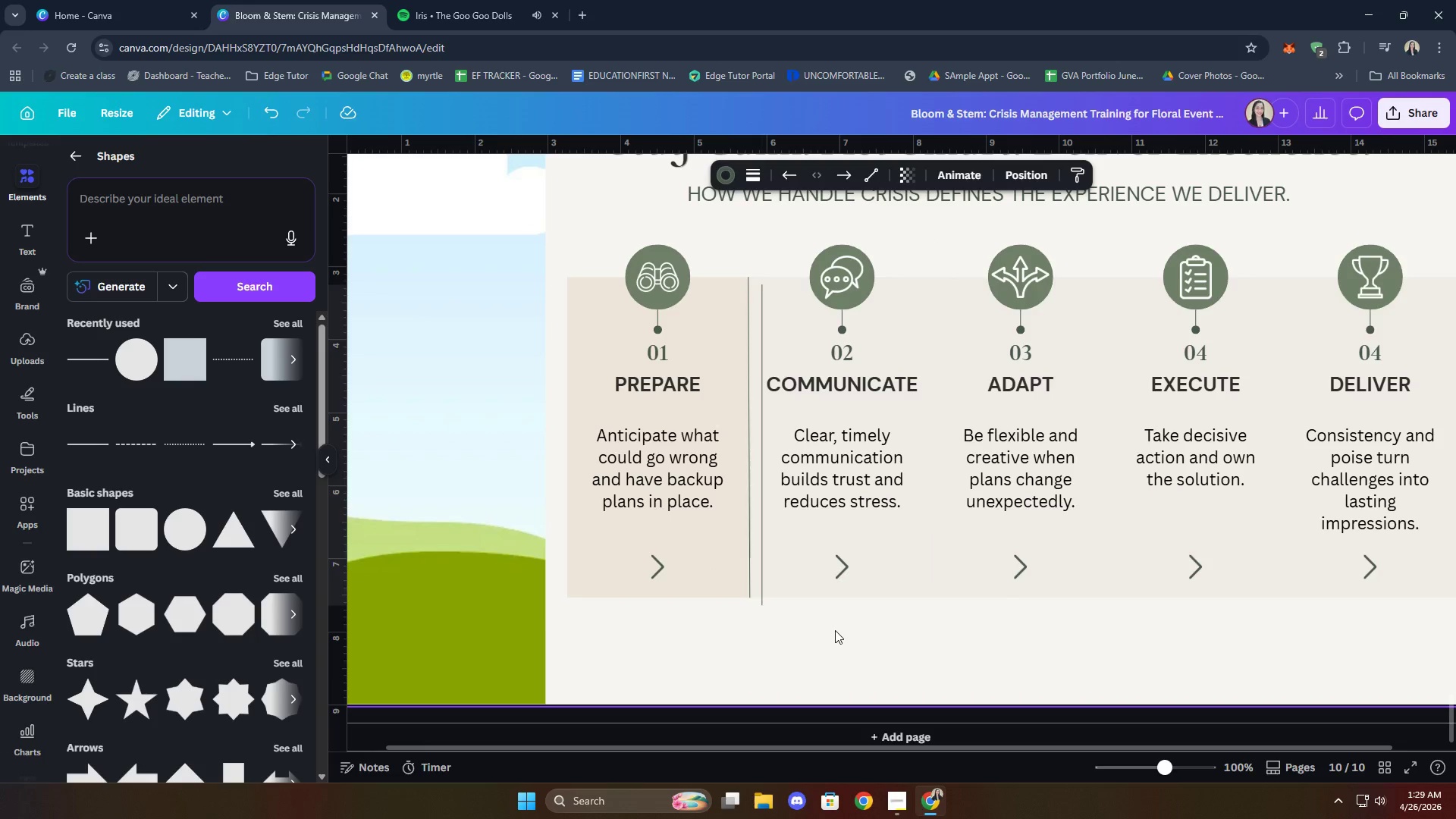 
key(ArrowUp)
 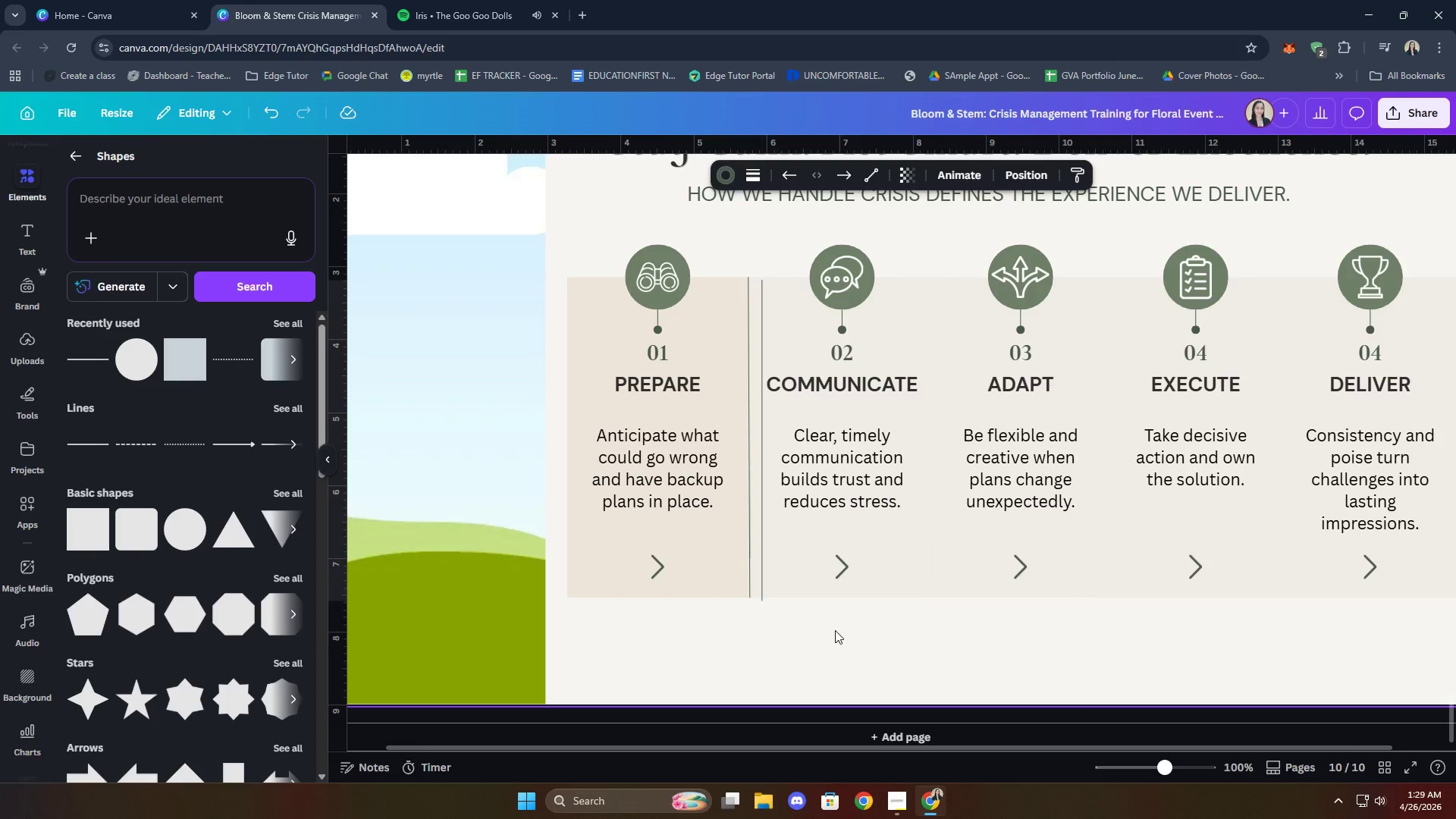 
key(ArrowUp)
 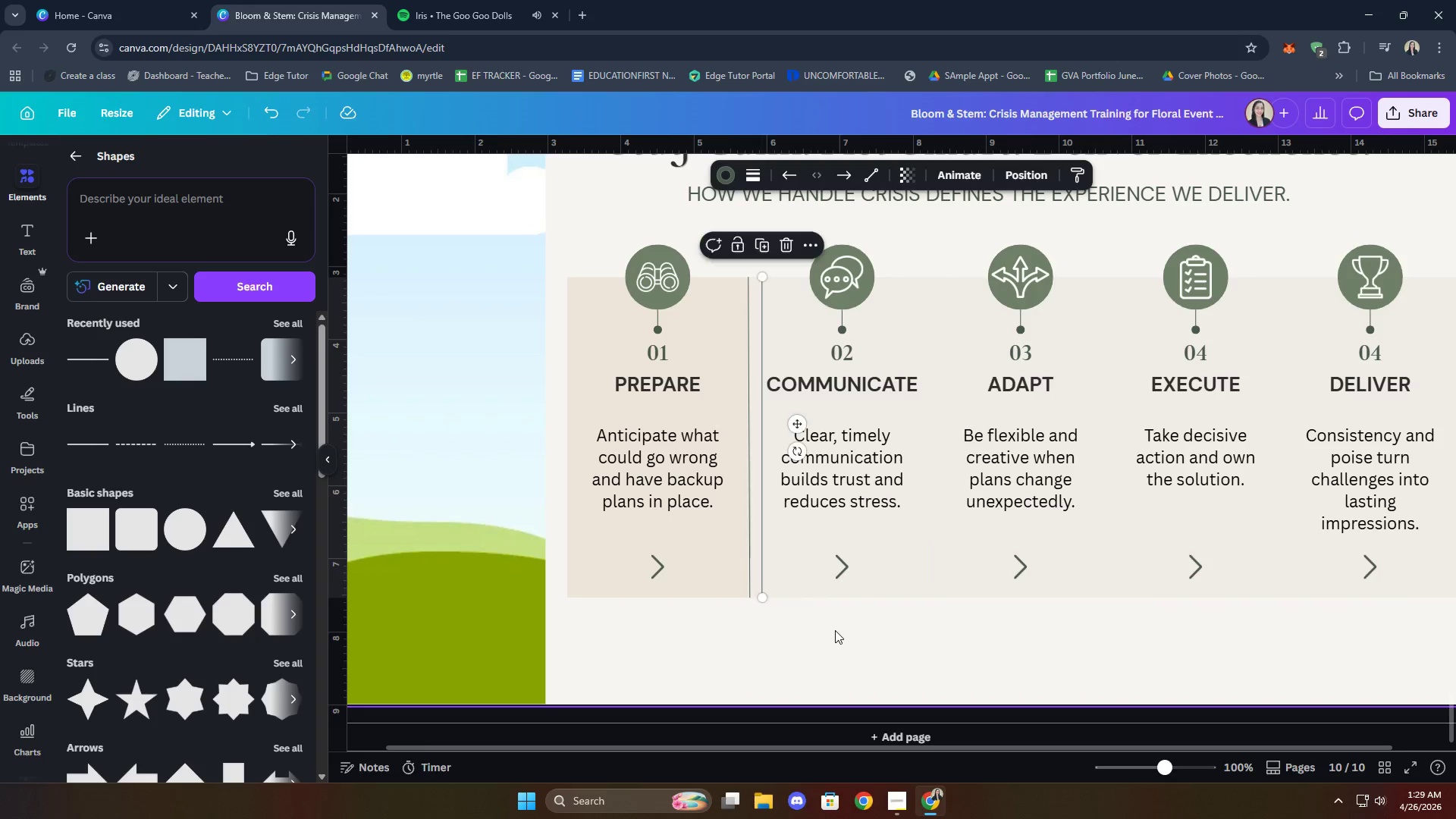 
hold_key(key=ArrowRight, duration=1.5)
 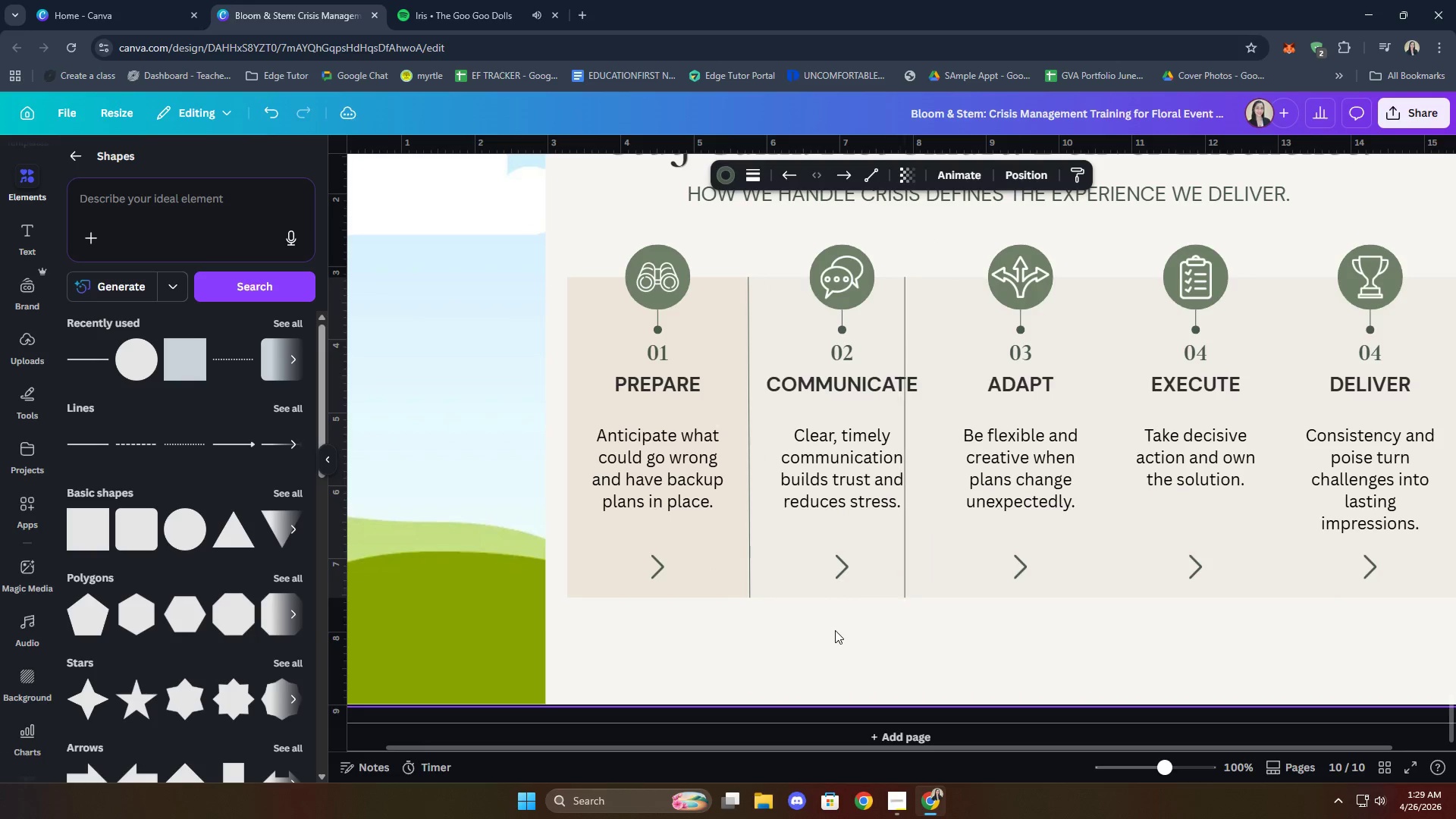 
key(ArrowRight)
 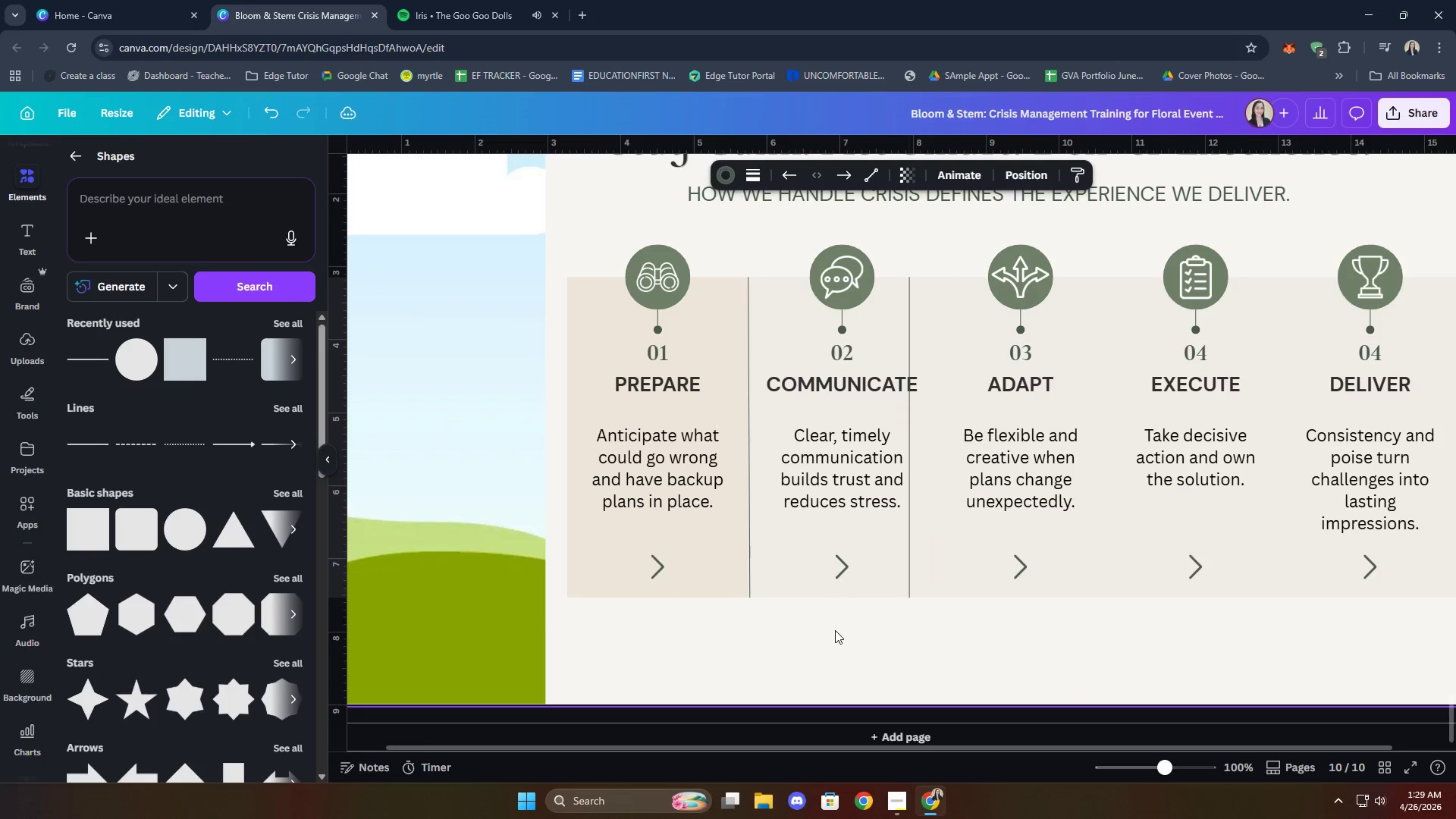 
key(ArrowRight)
 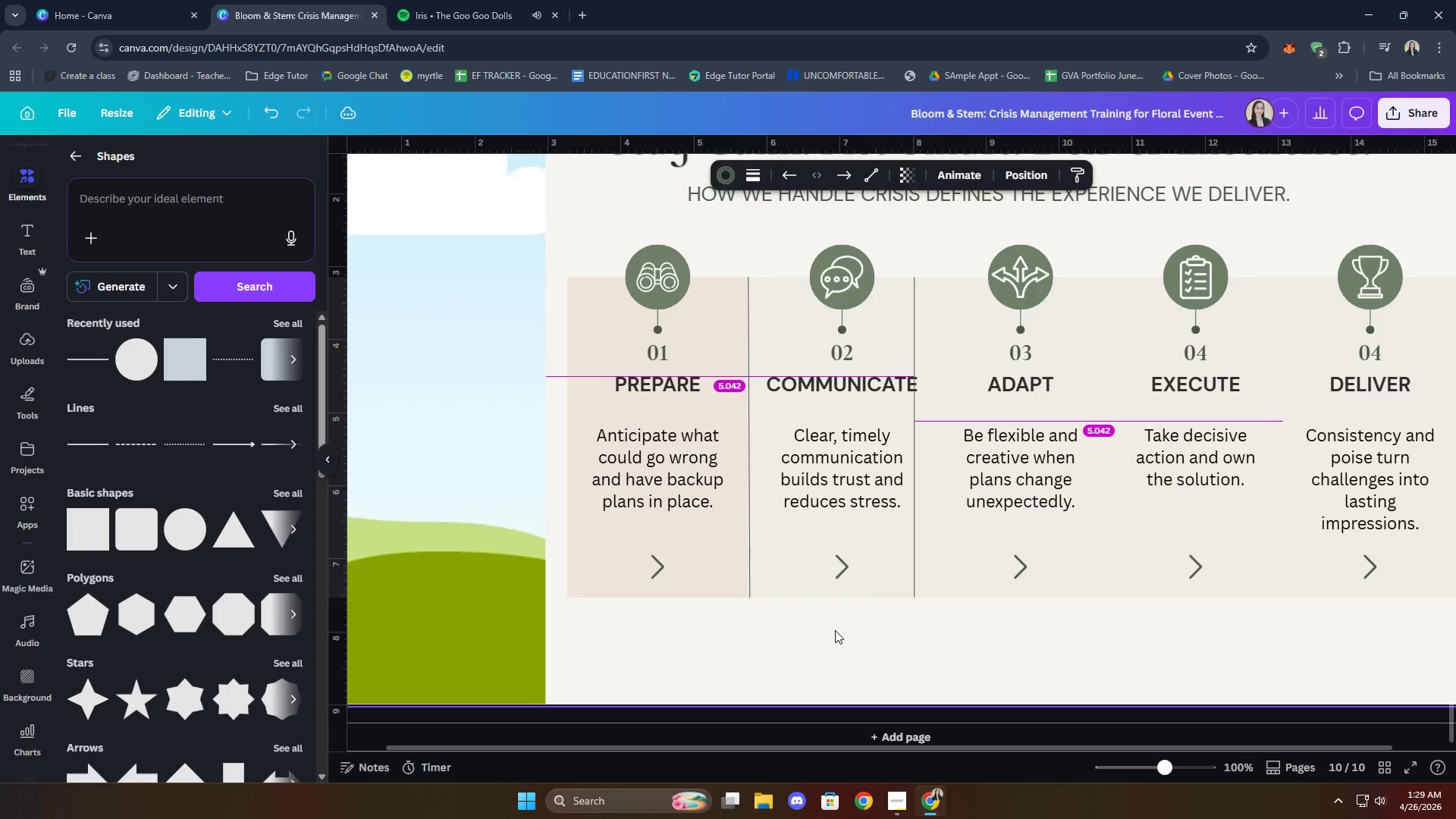 
key(ArrowRight)
 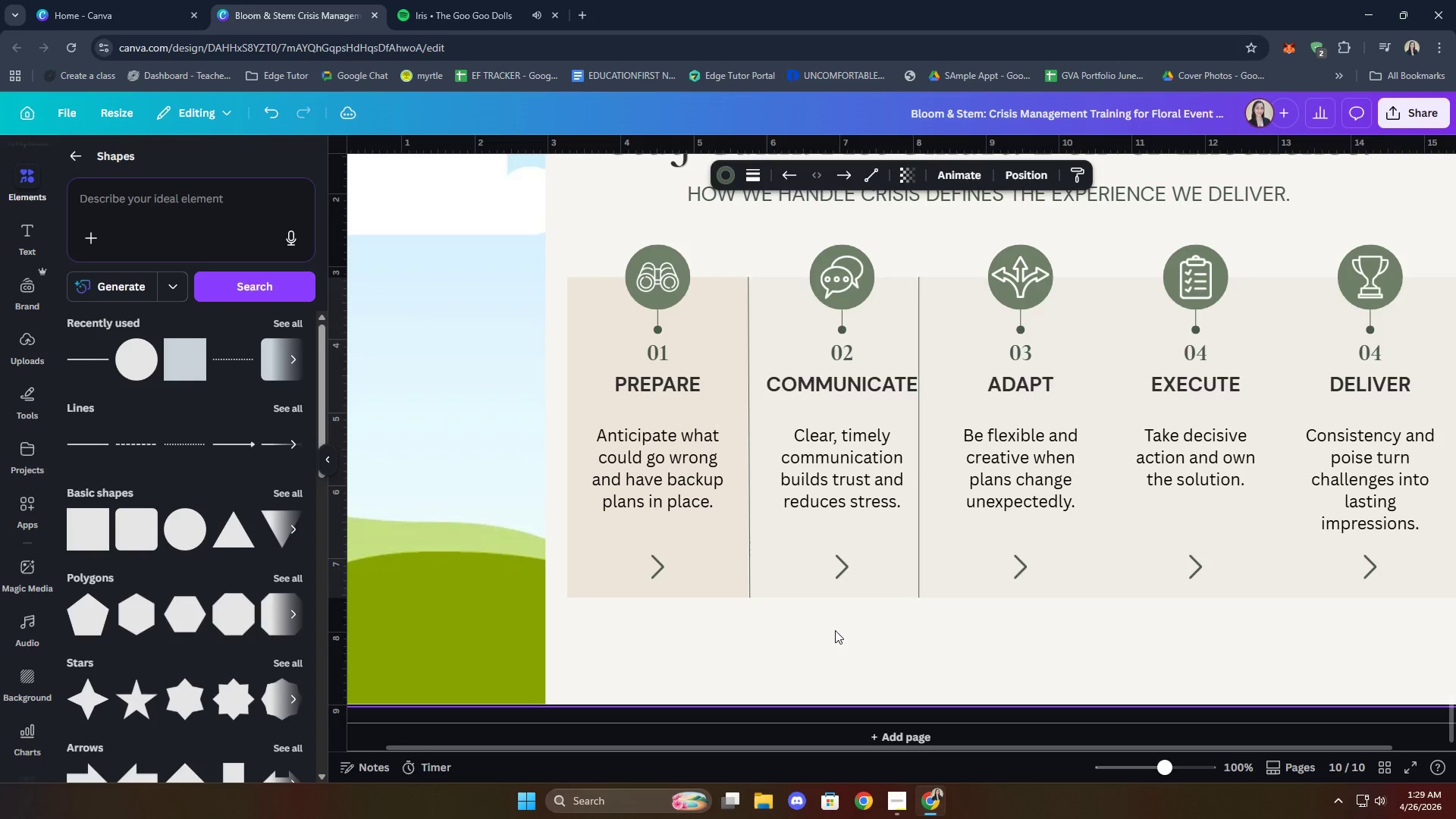 
key(ArrowRight)
 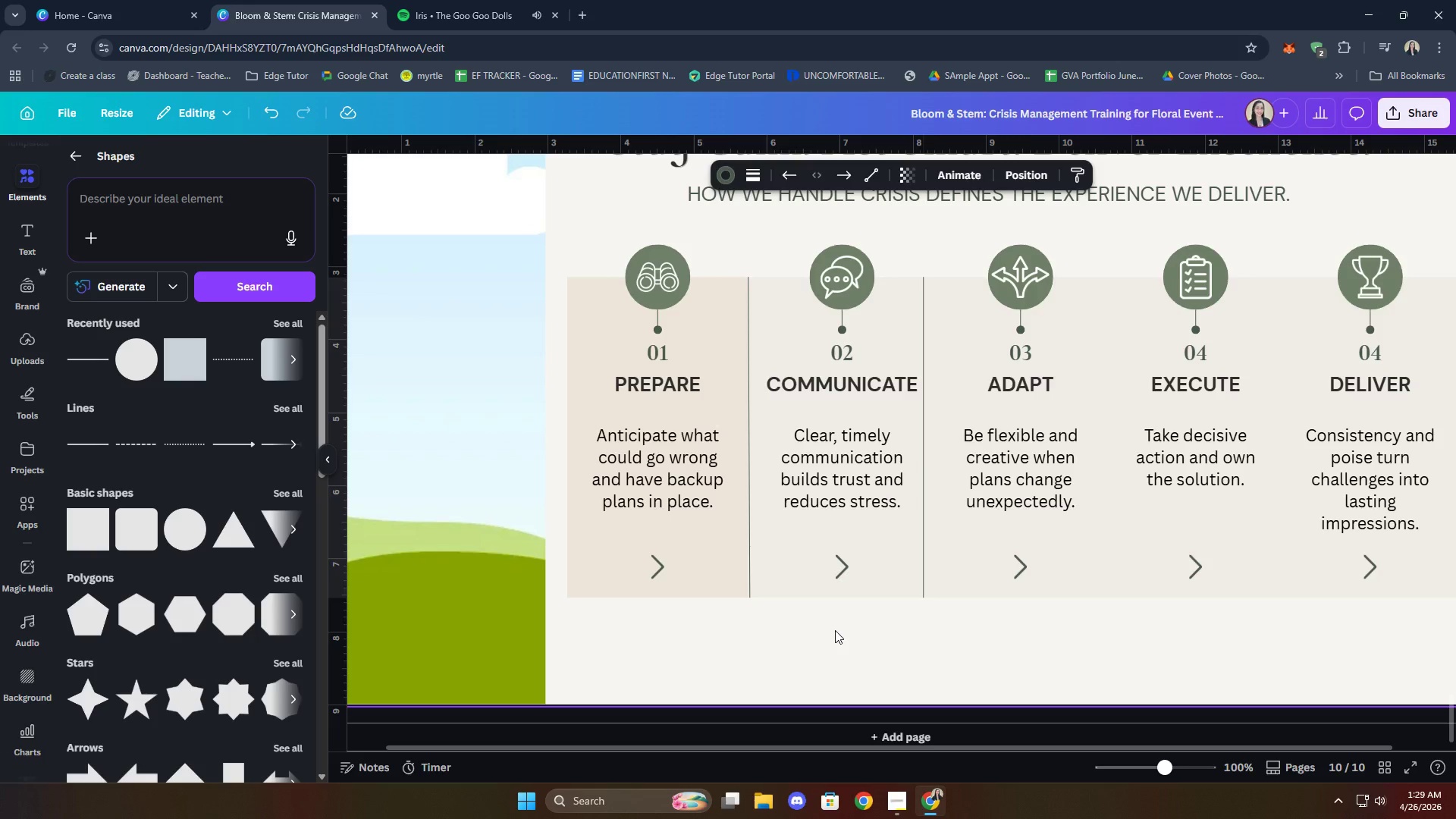 
key(ArrowRight)
 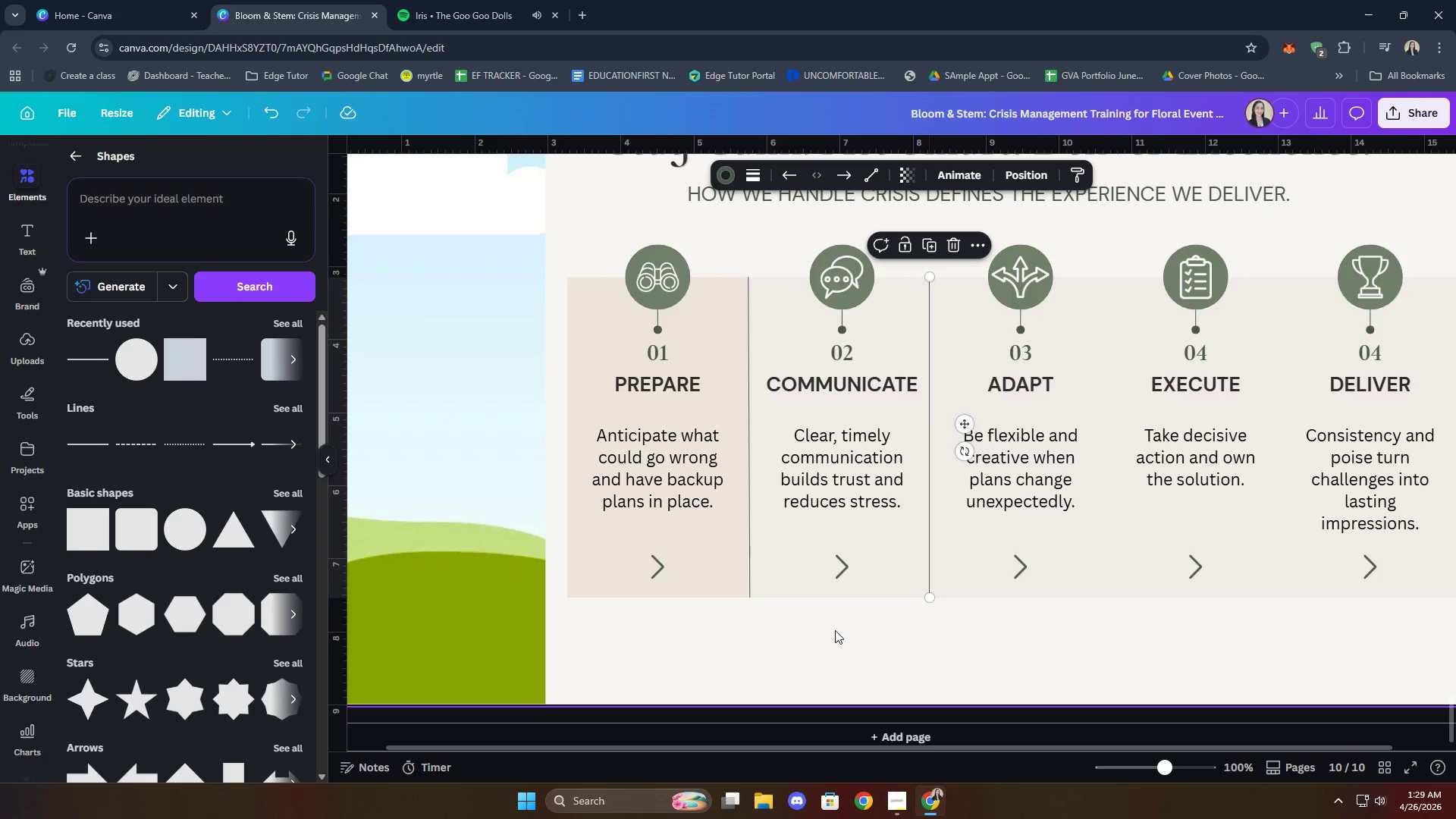 
key(ArrowRight)
 